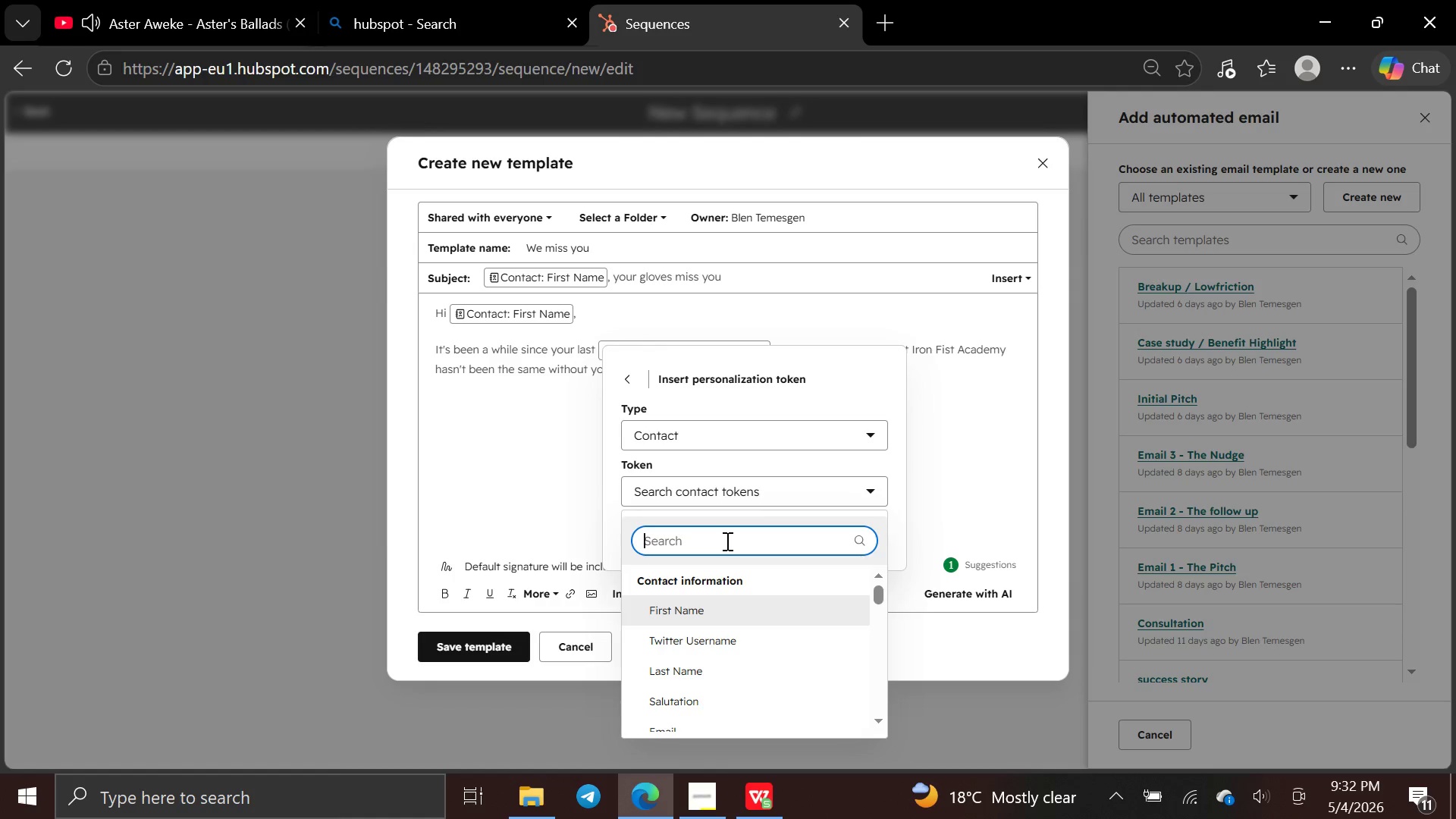 
type(membership )
 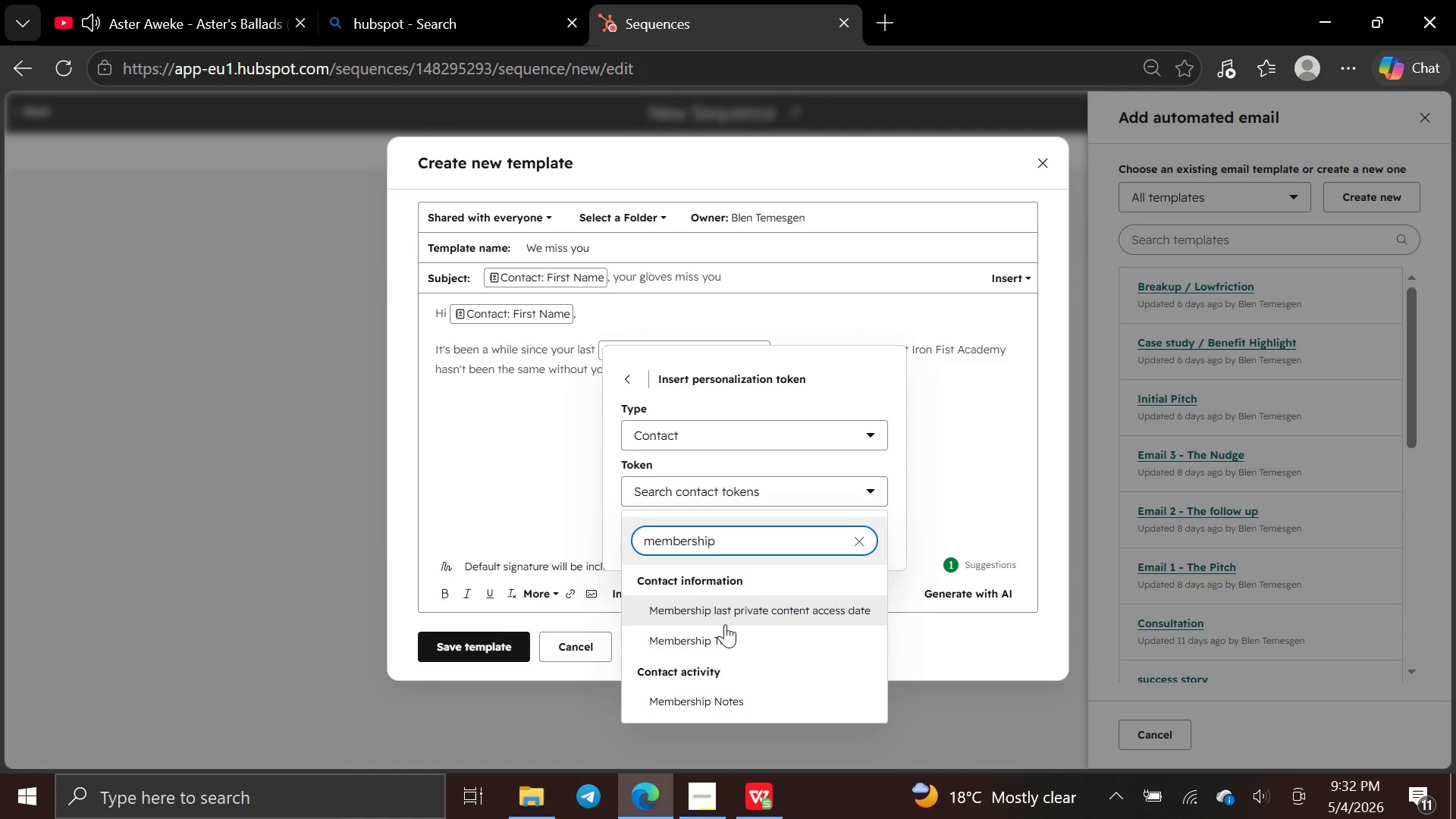 
left_click([726, 635])
 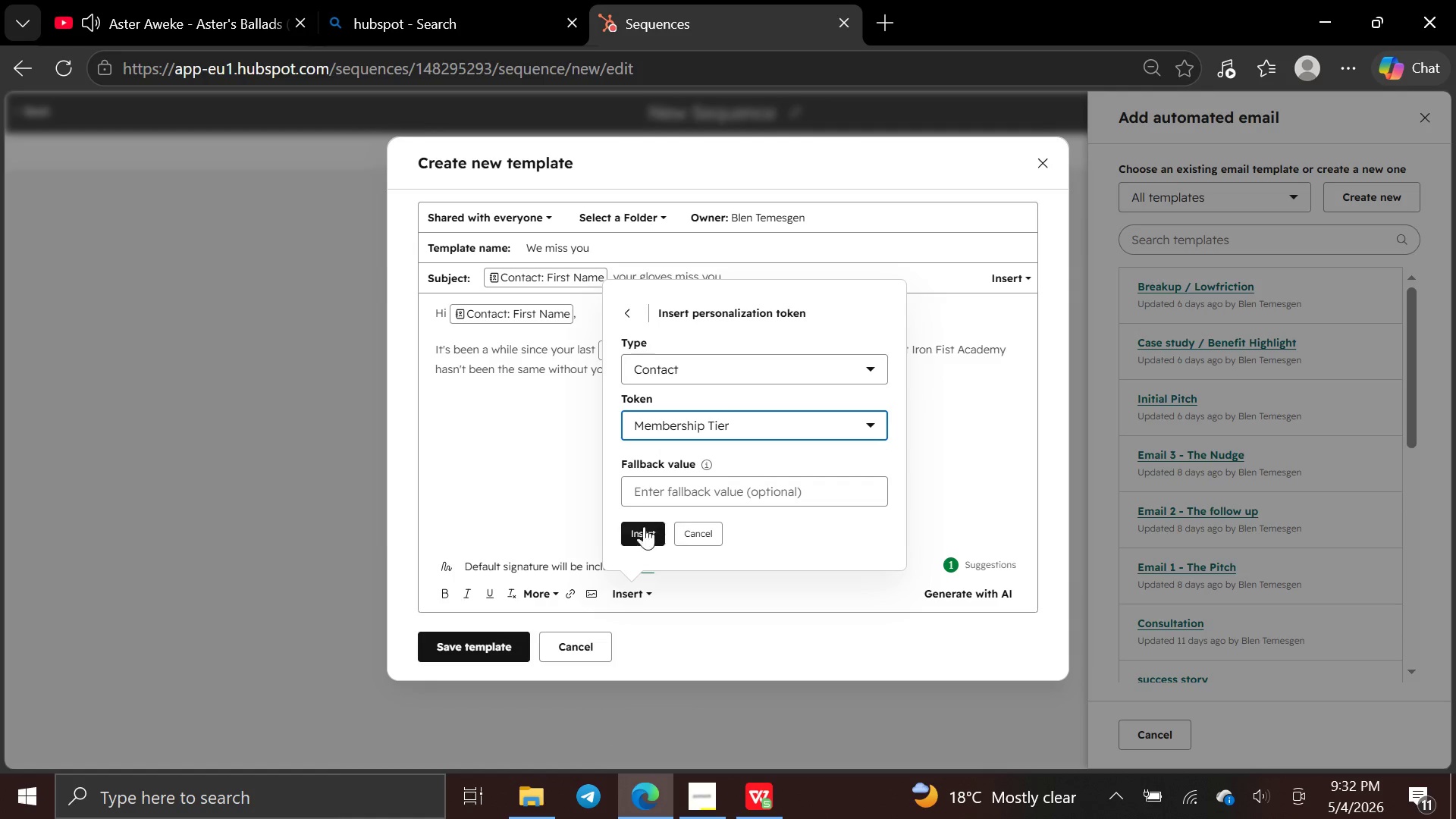 
left_click([644, 535])
 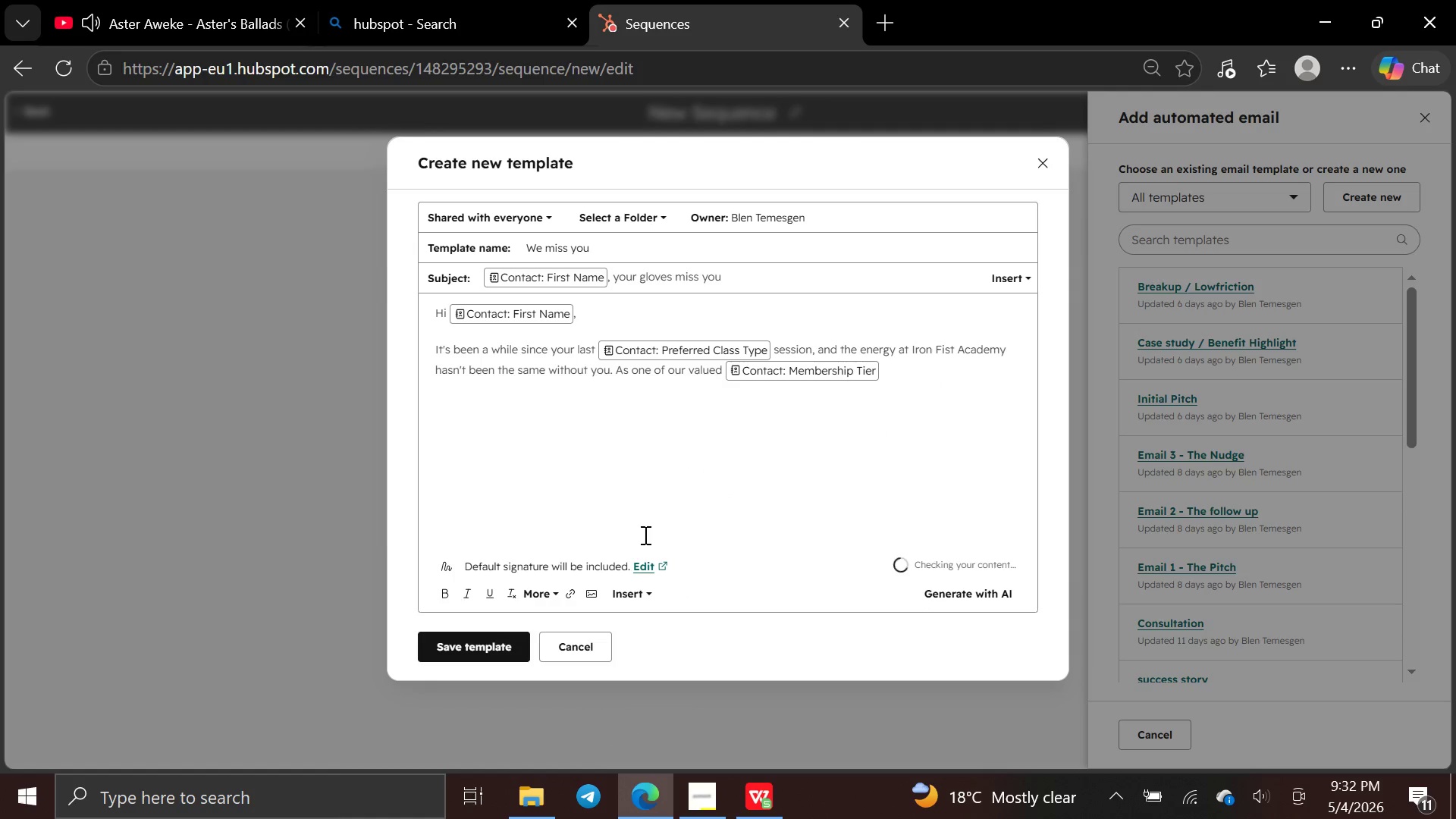 
type( members )
key(Backspace)
type(, we know the discipline and drive you bring to every workout.)
 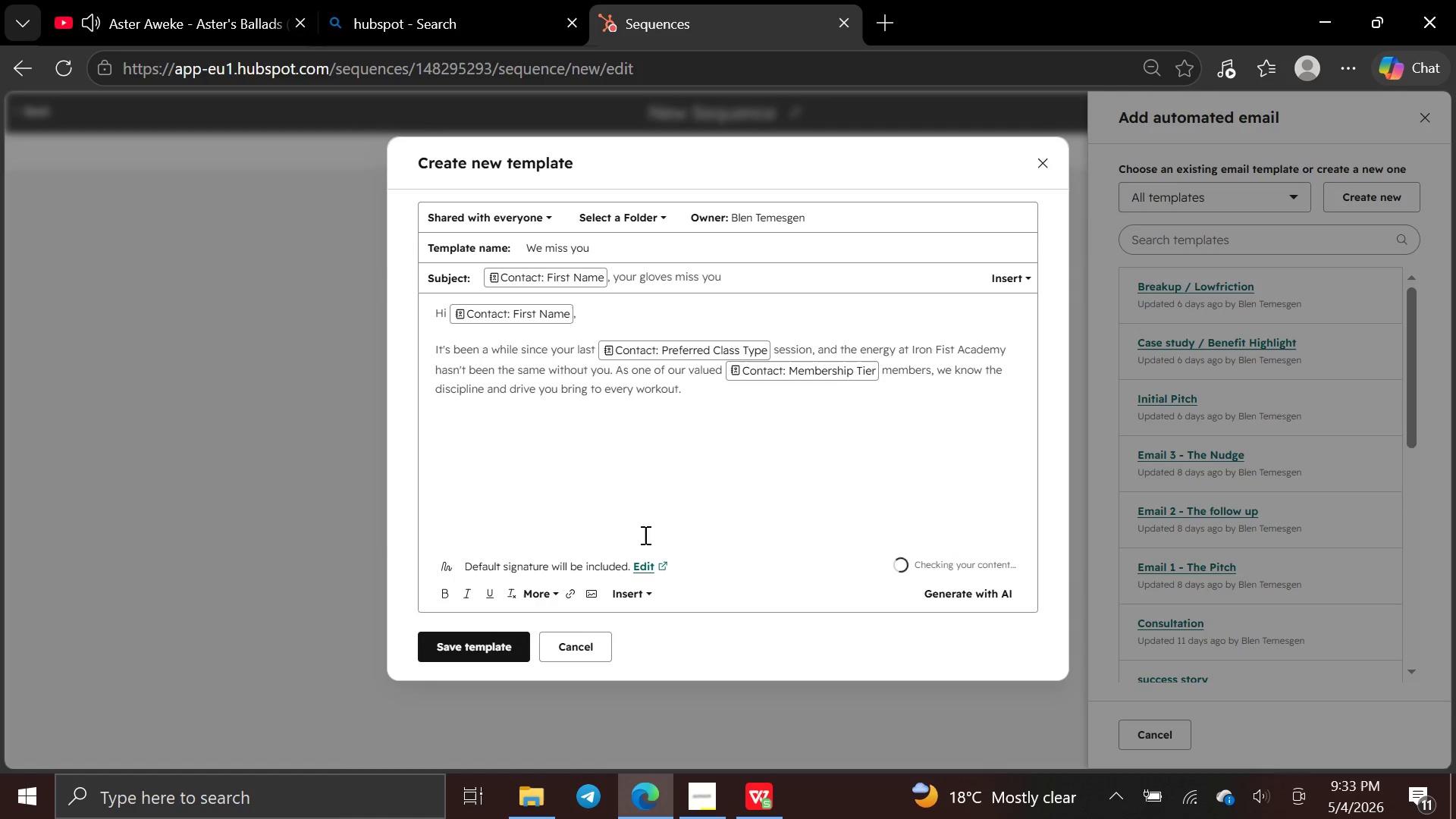 
key(Enter)
 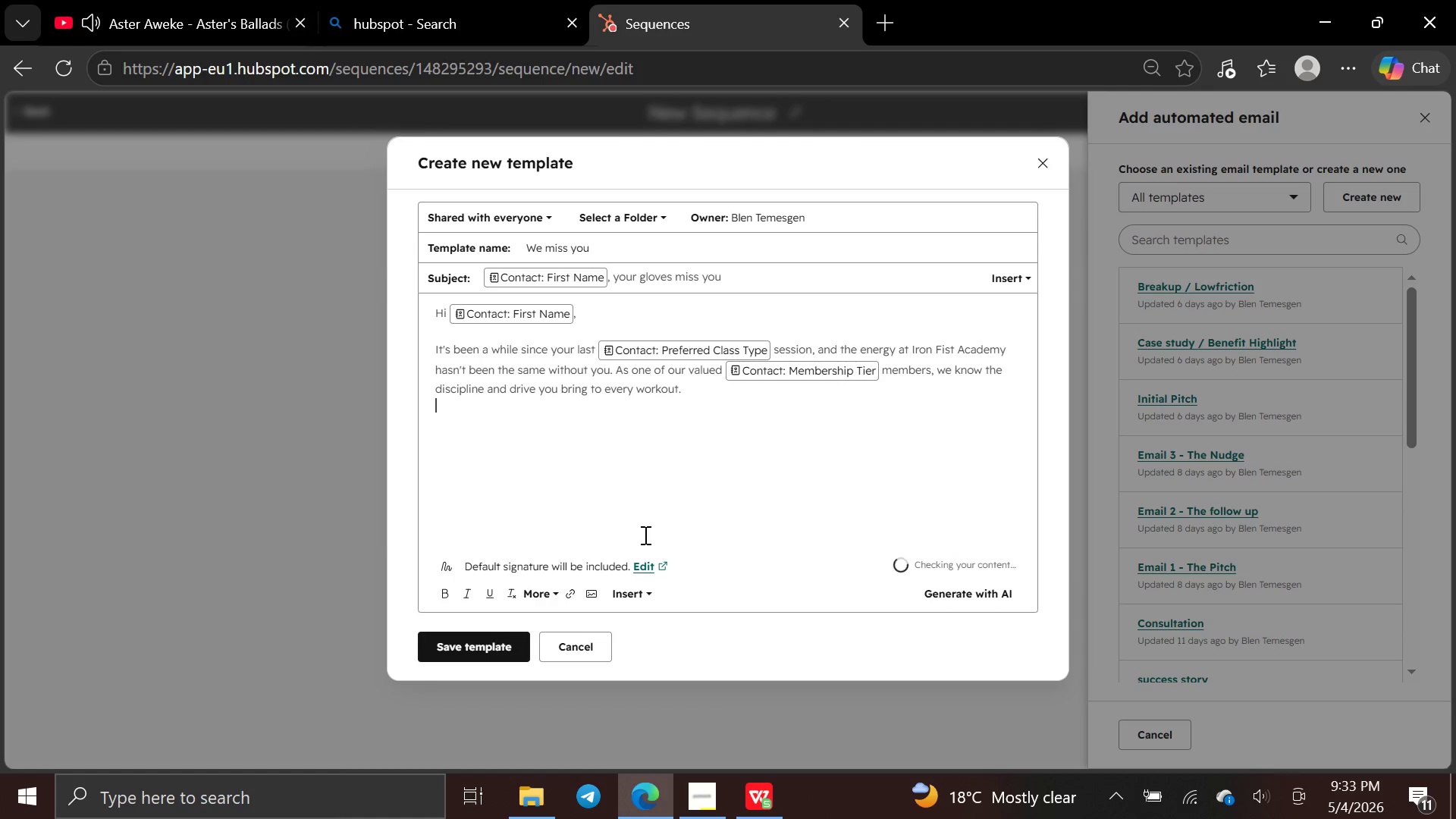 
key(Enter)
 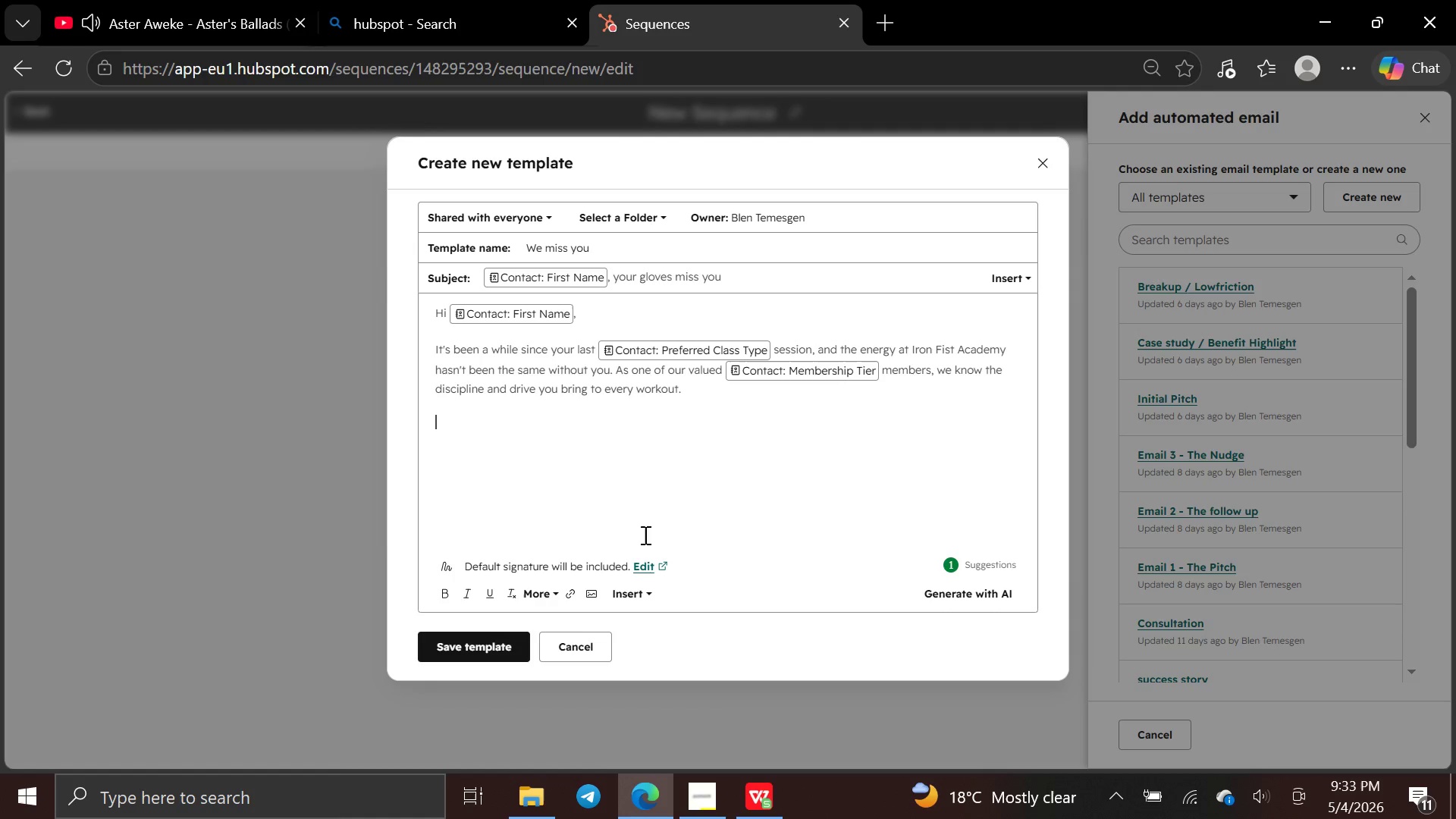 
type(We would )
 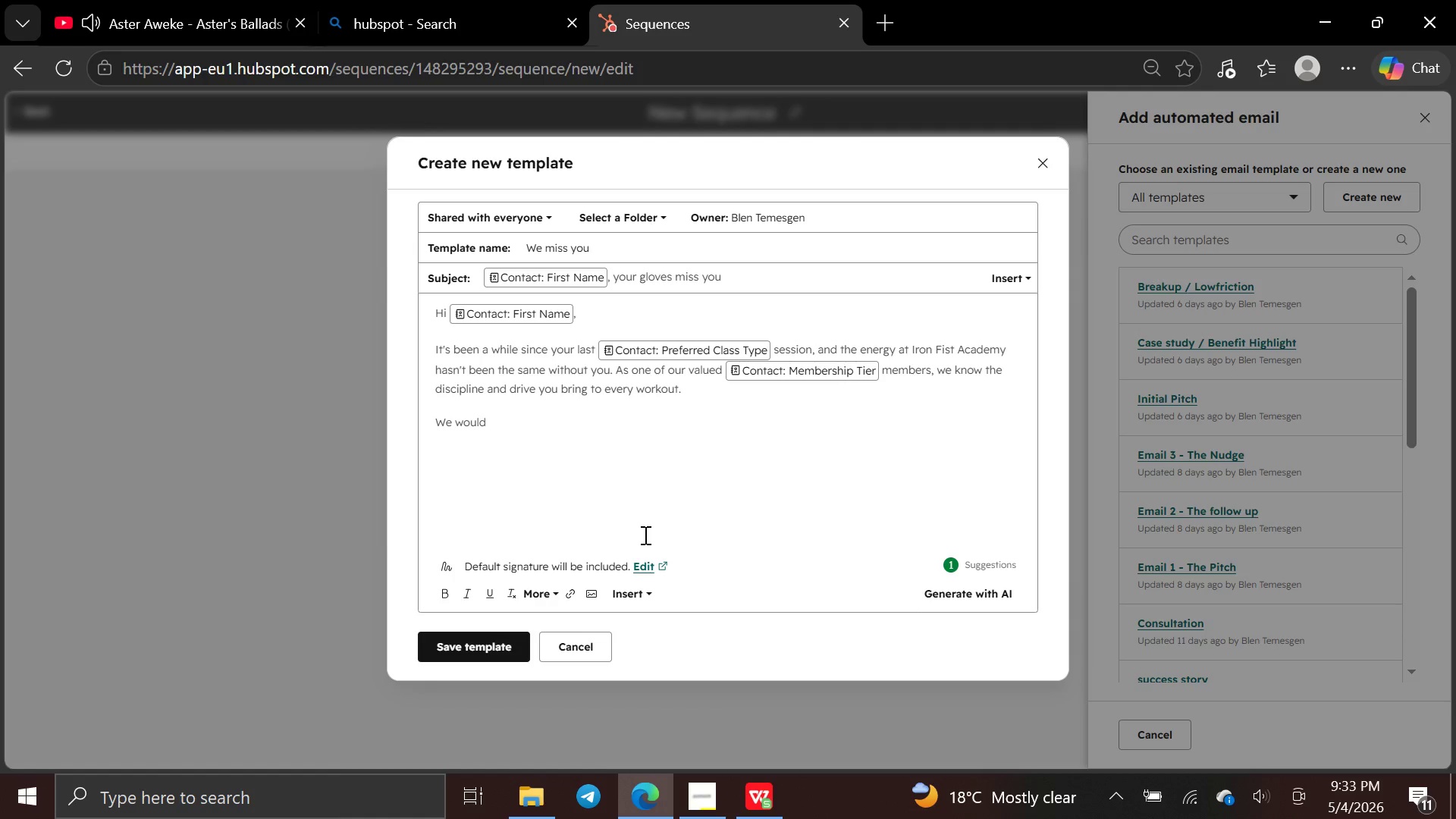 
type(love to see you back in action, whe)
 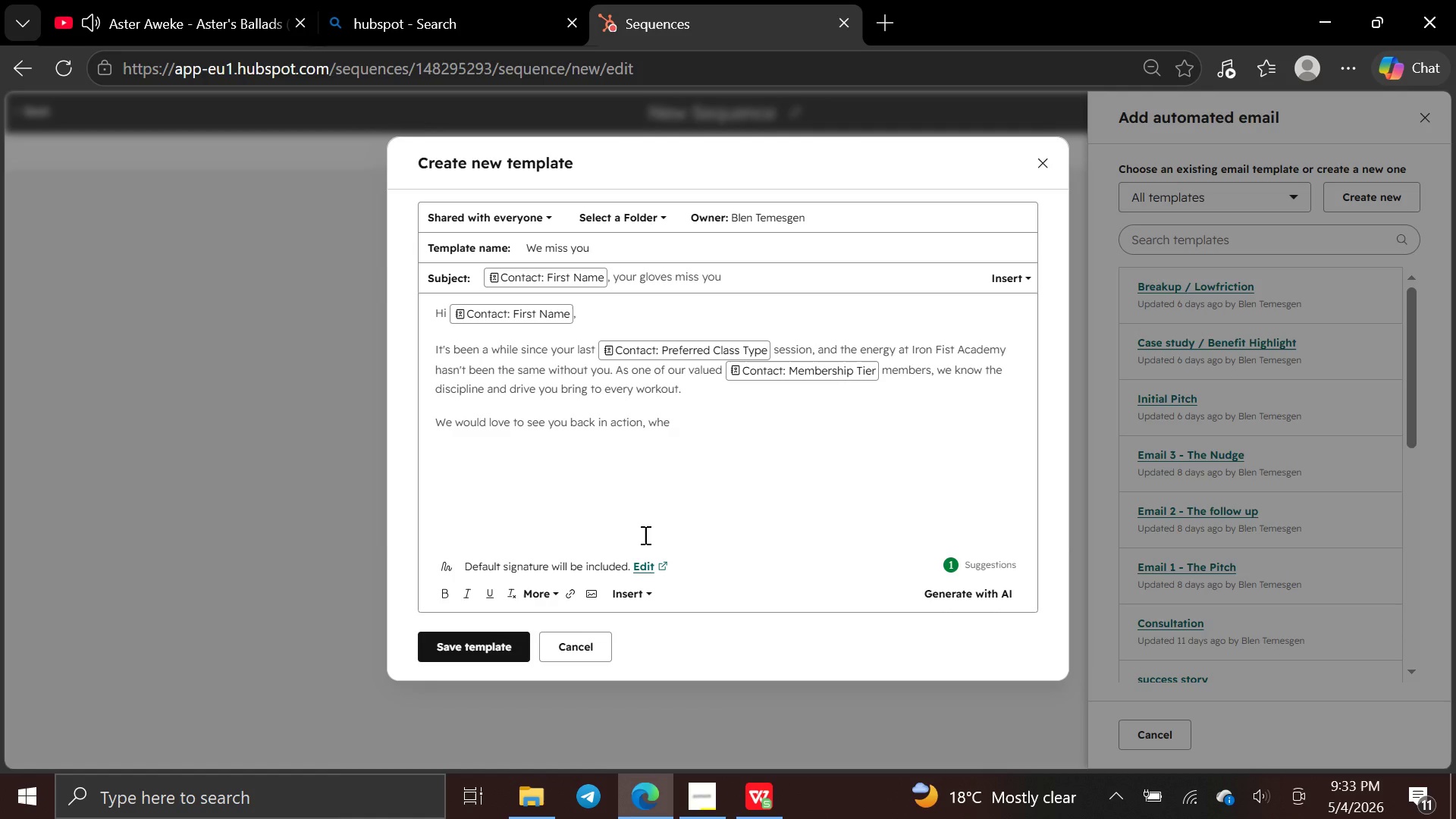 
type(ther it's throw)
 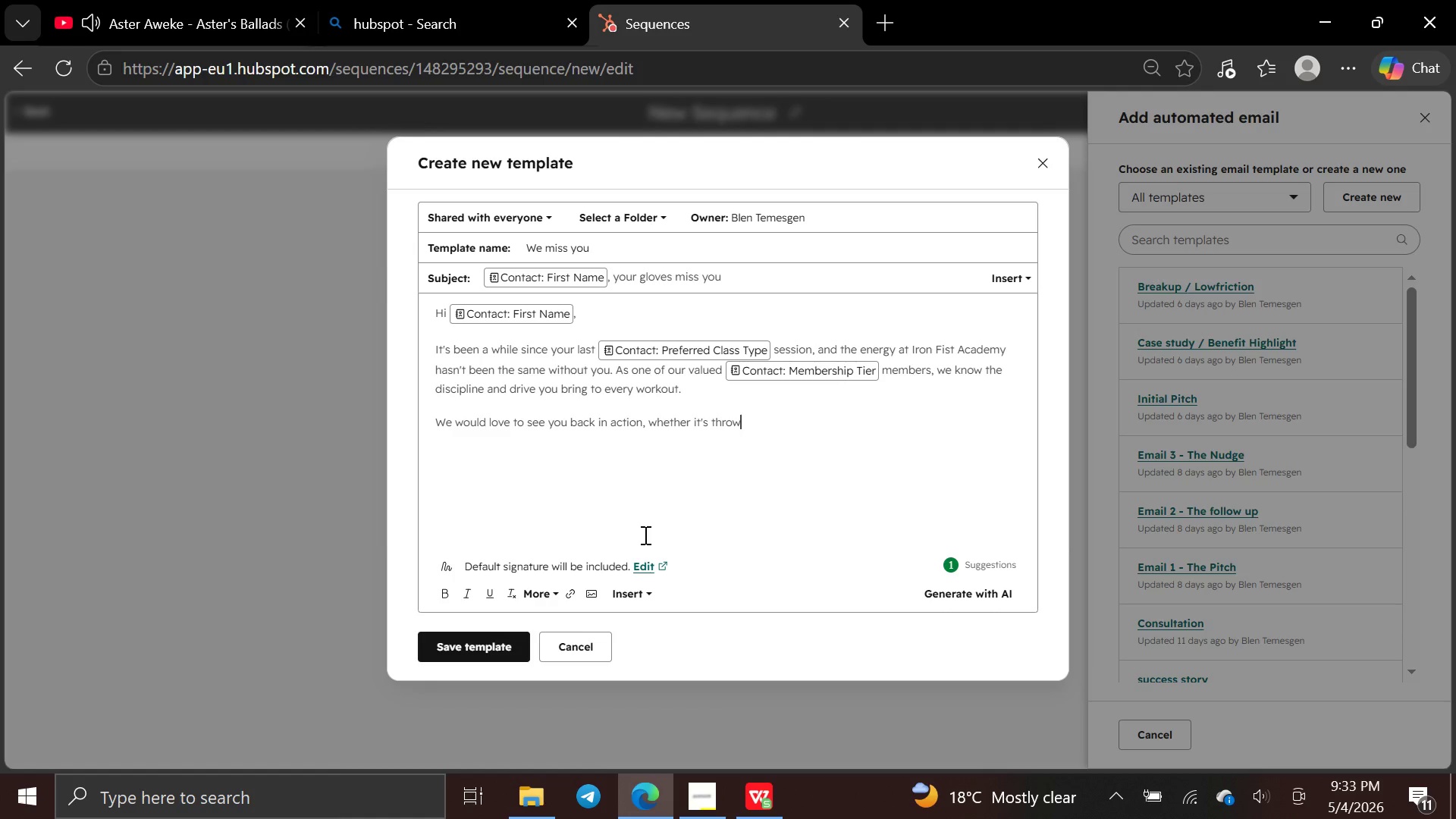 
wait(6.88)
 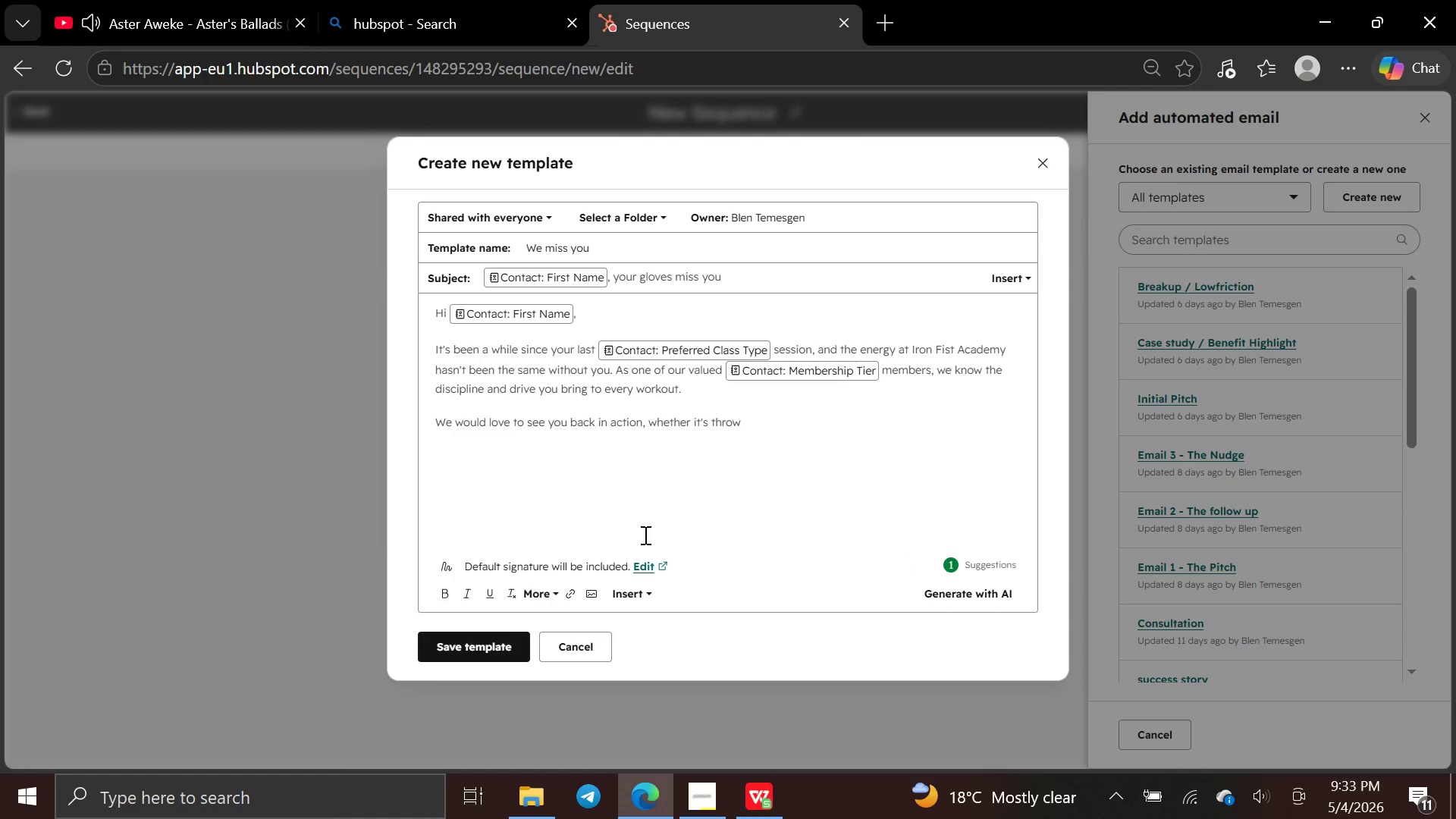 
type(ing )
 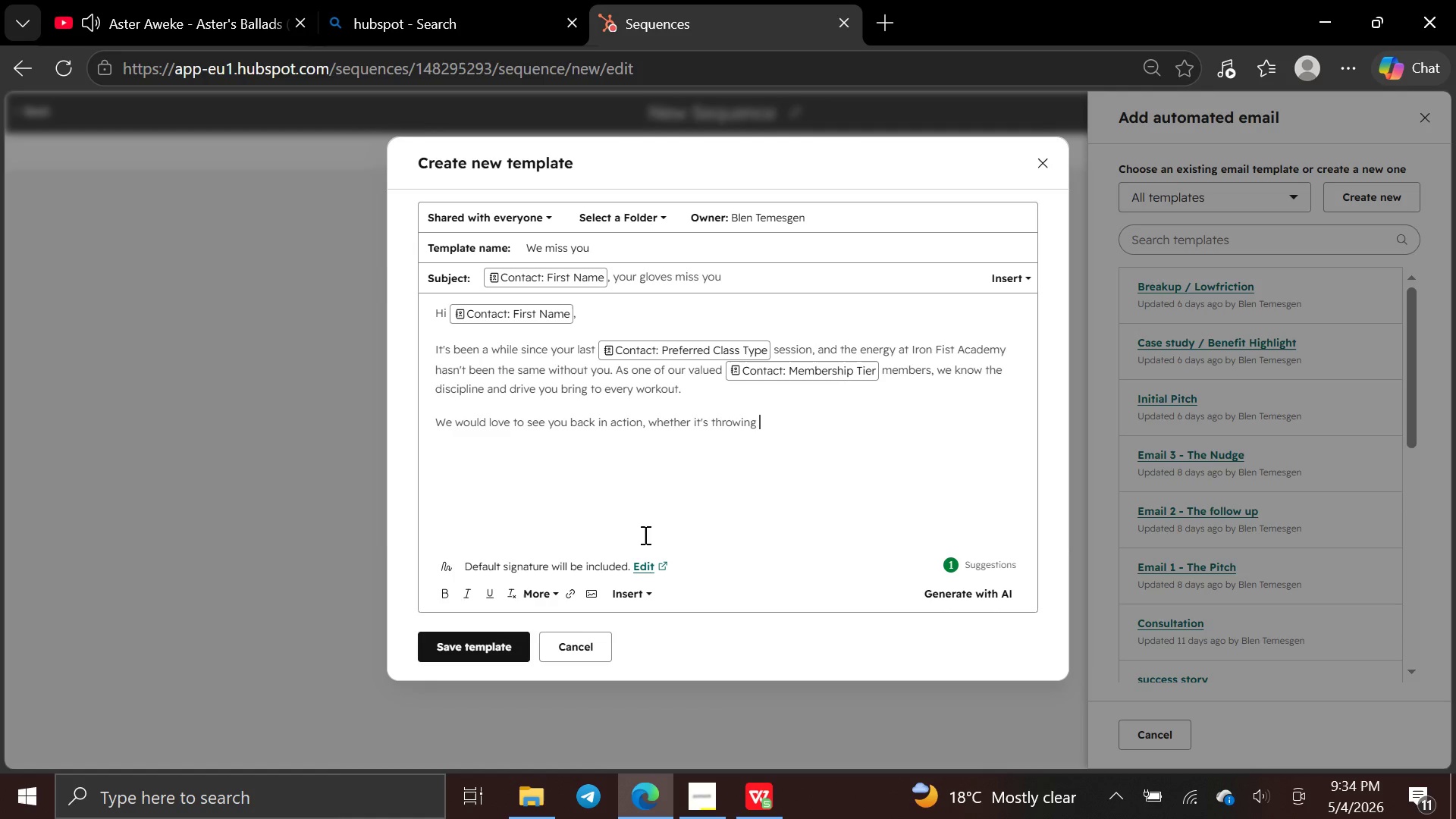 
type(punches in boxing or poering through HIIT, your spot is waiting.)
 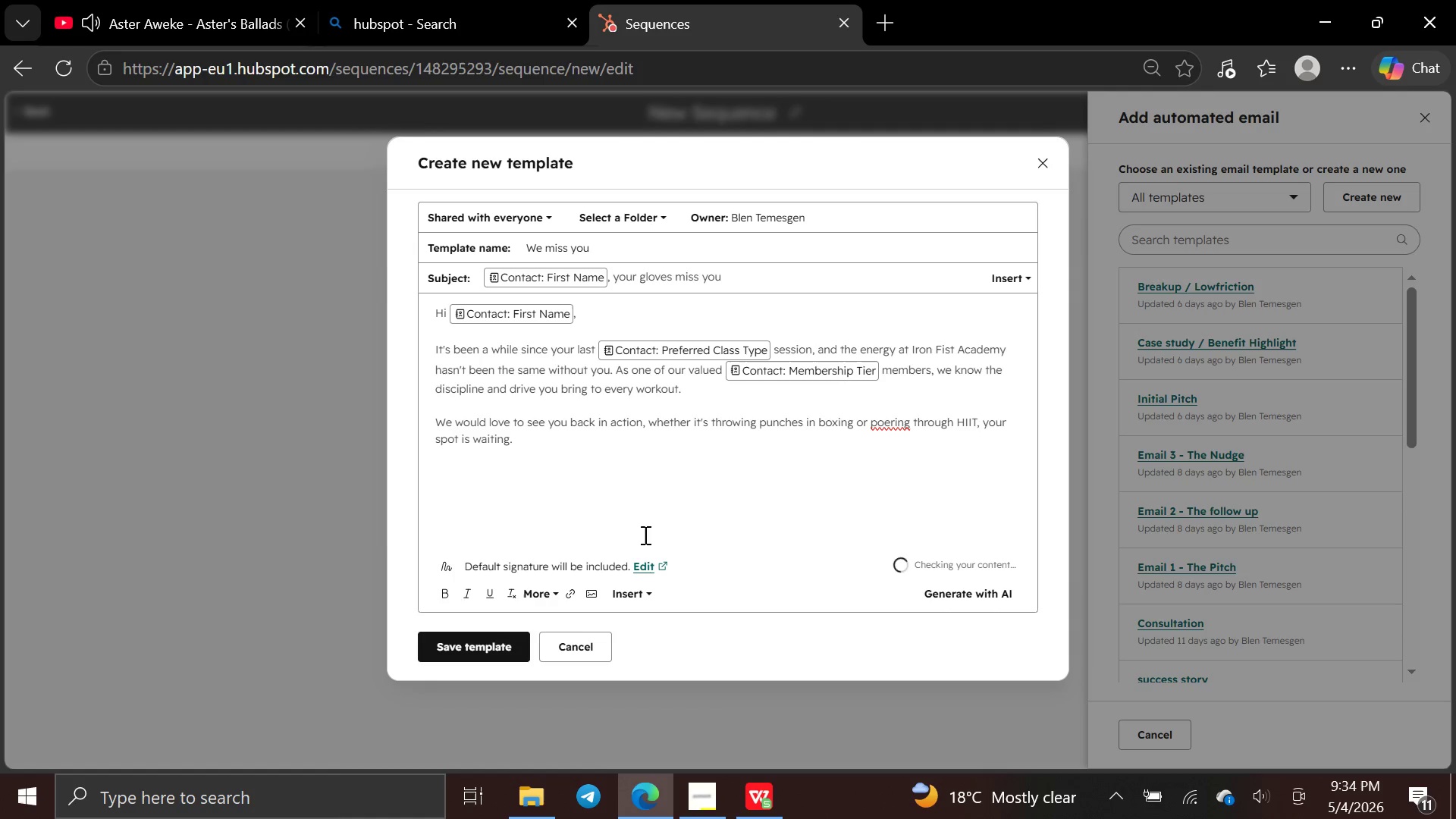 
key(Enter)
 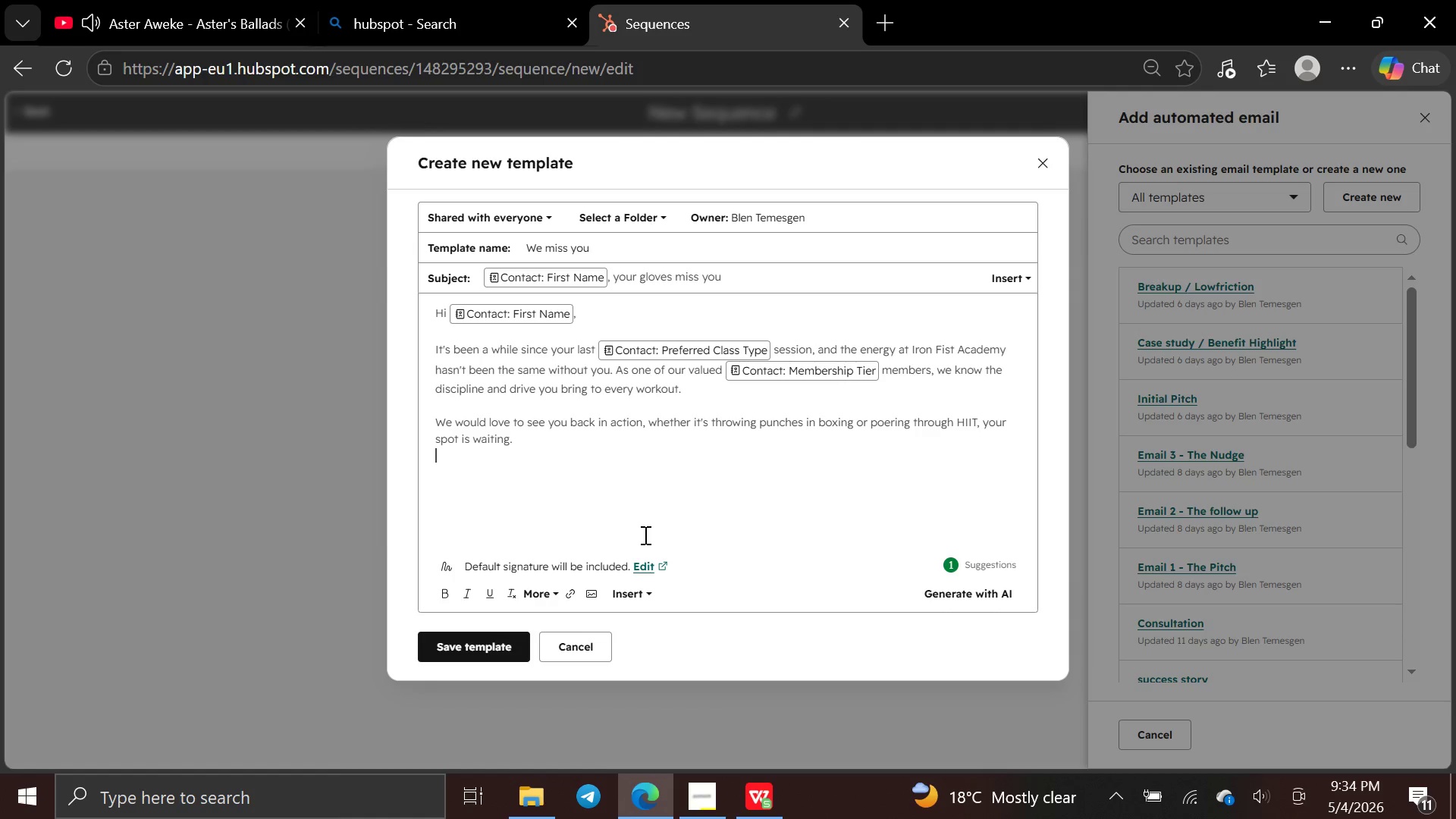 
key(Enter)
 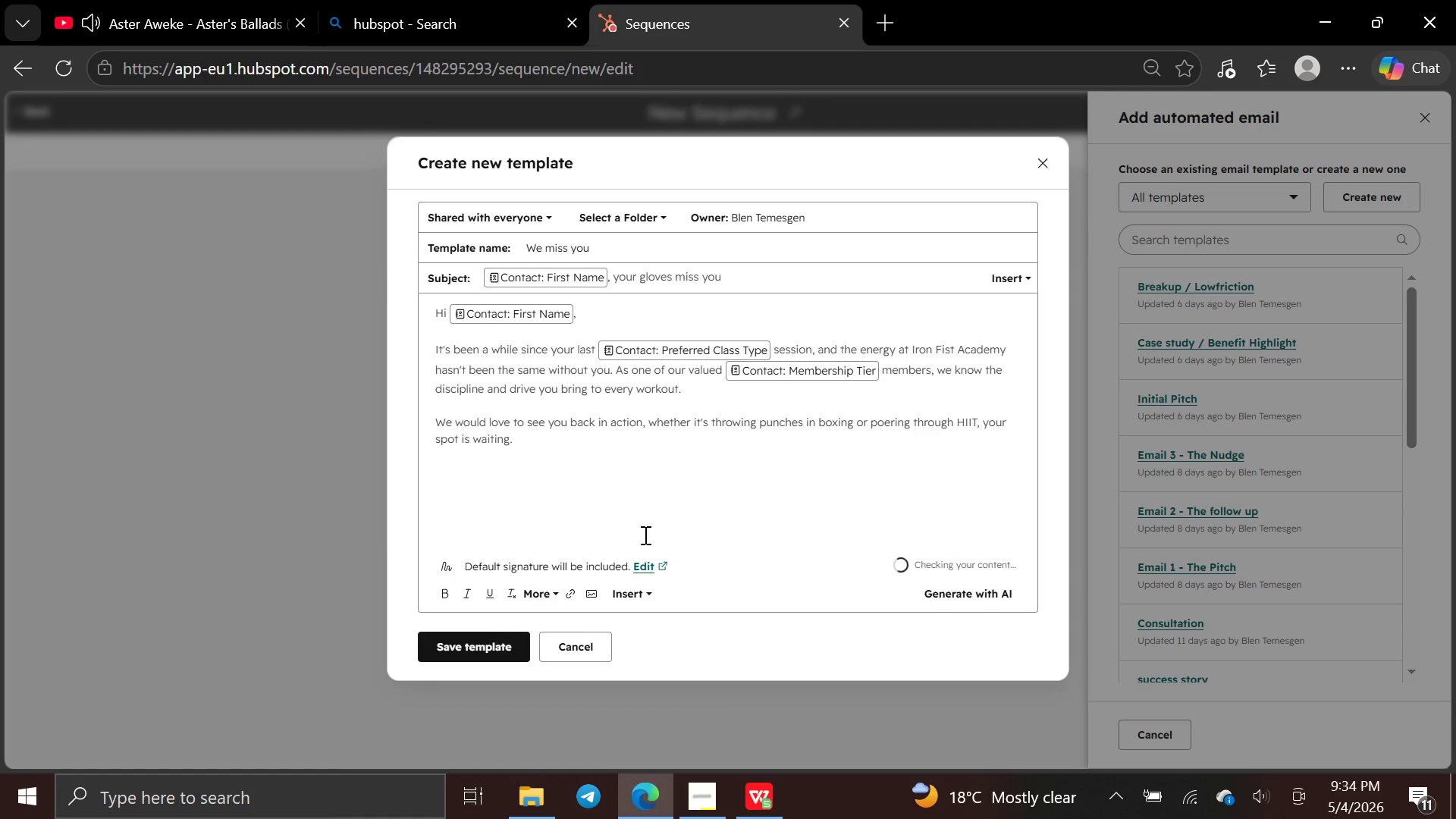 
type(Come sweat it out again. Your first comeback class is already )
 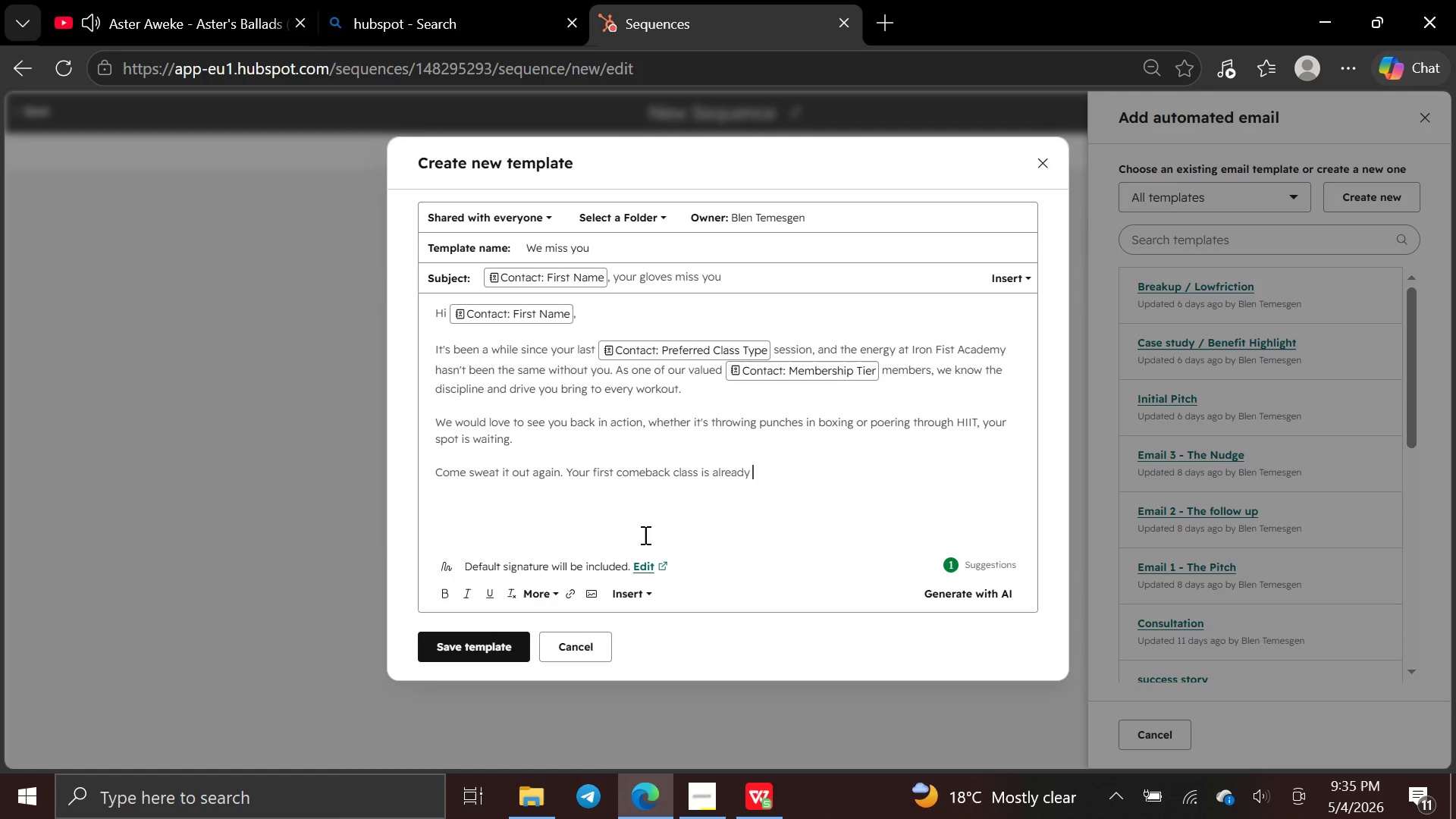 
type(lined u)
 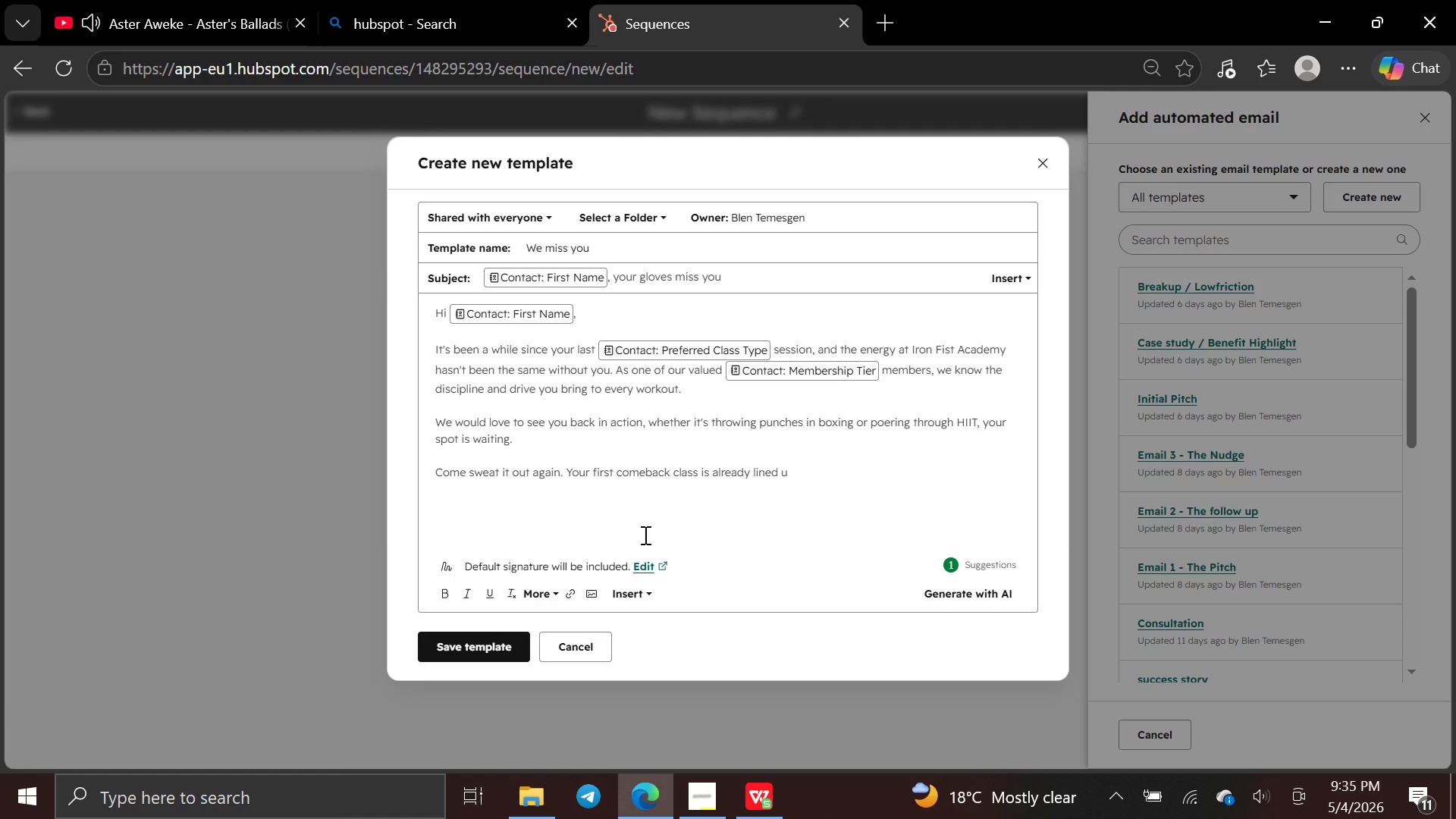 
wait(7.88)
 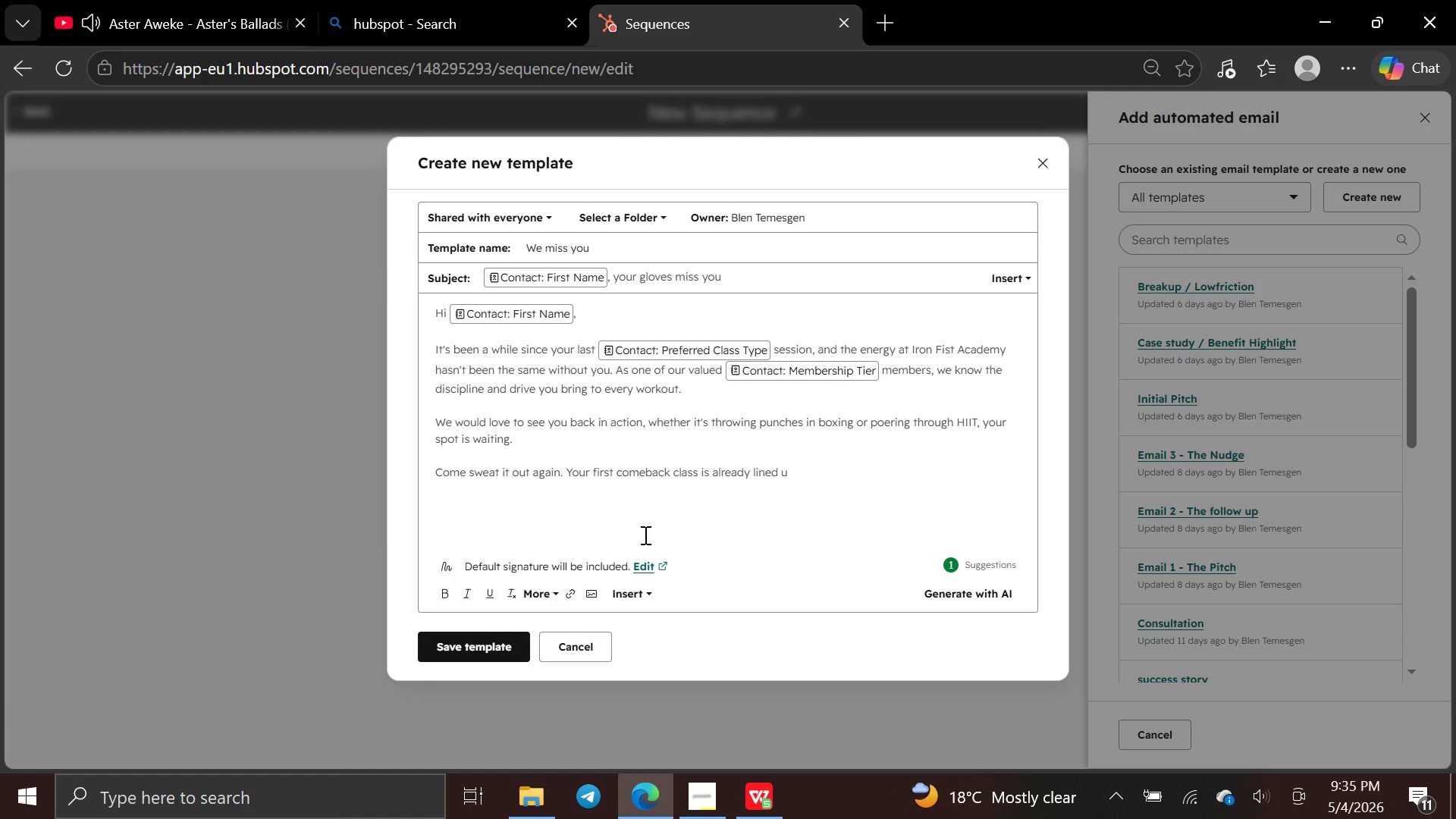 
key(P)
 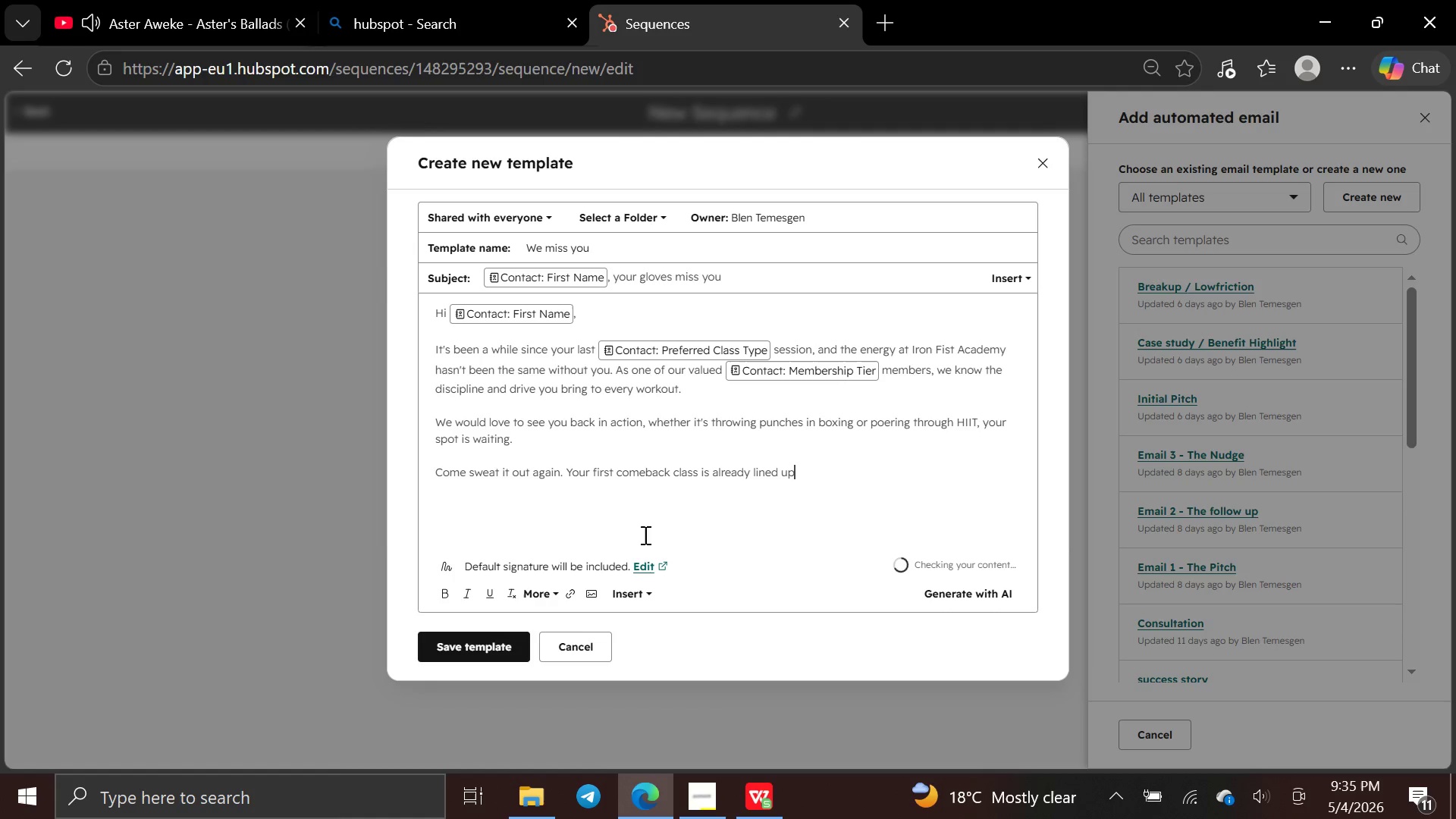 
key(Period)
 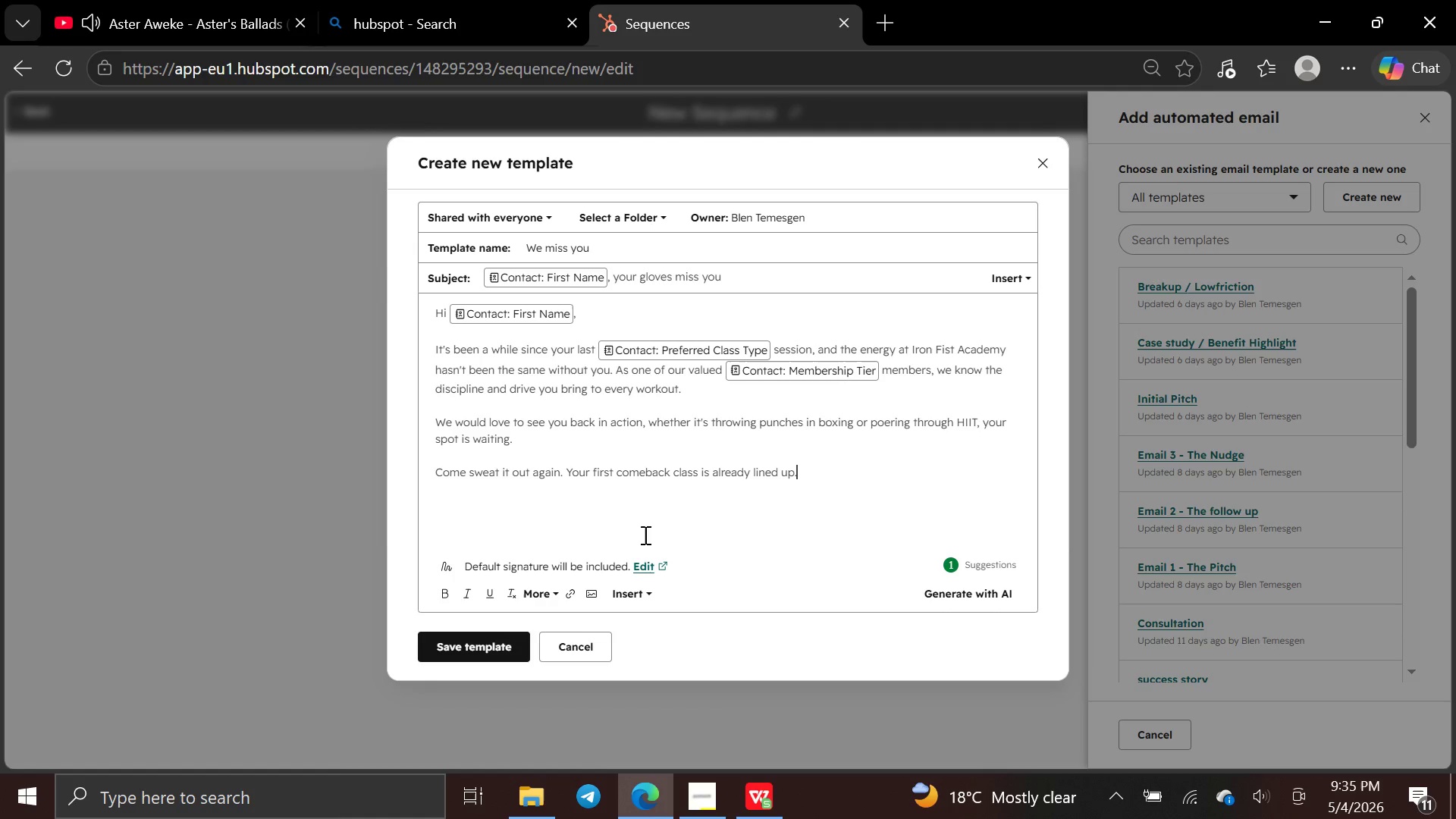 
key(Enter)
 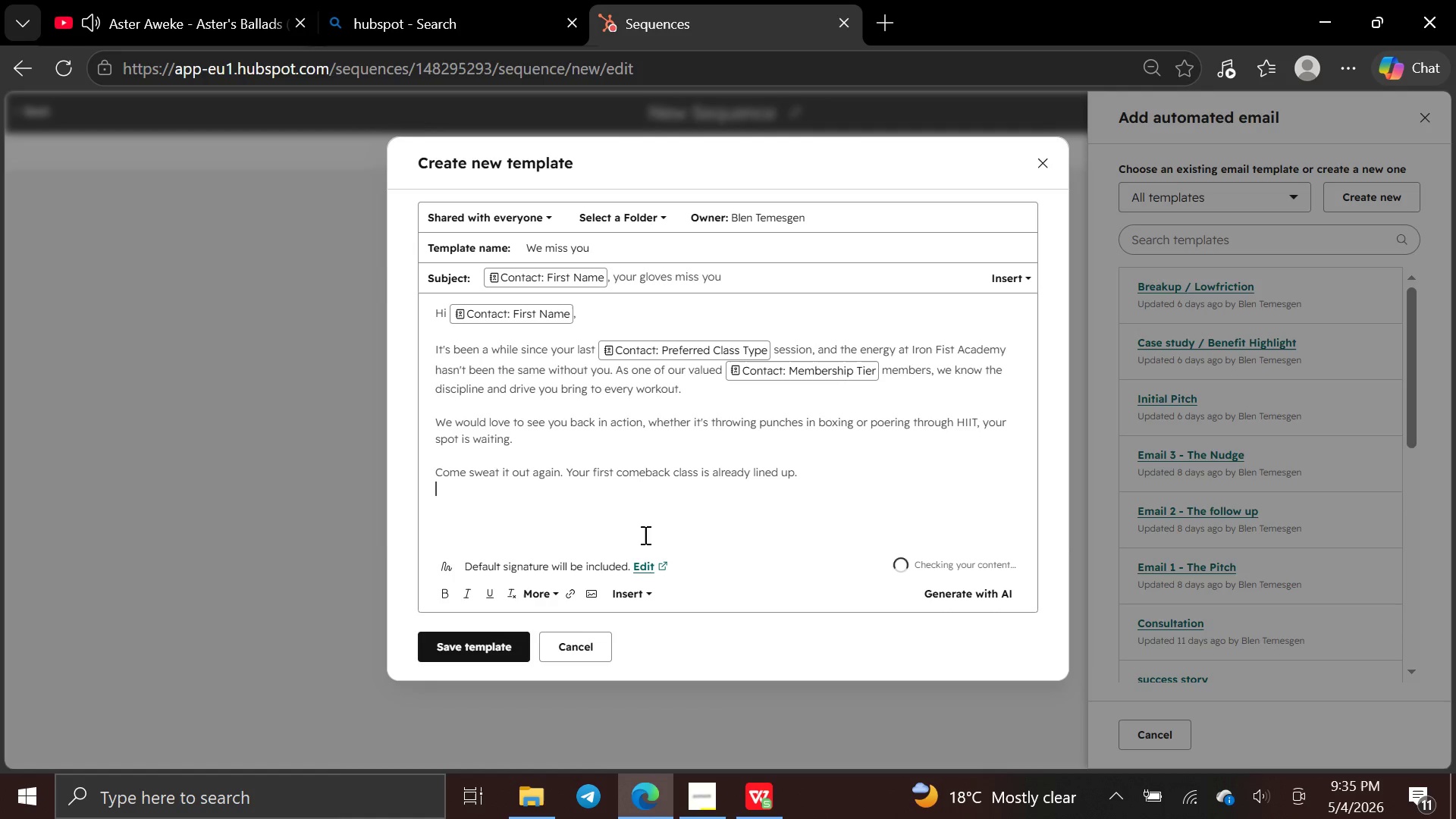 
key(Enter)
 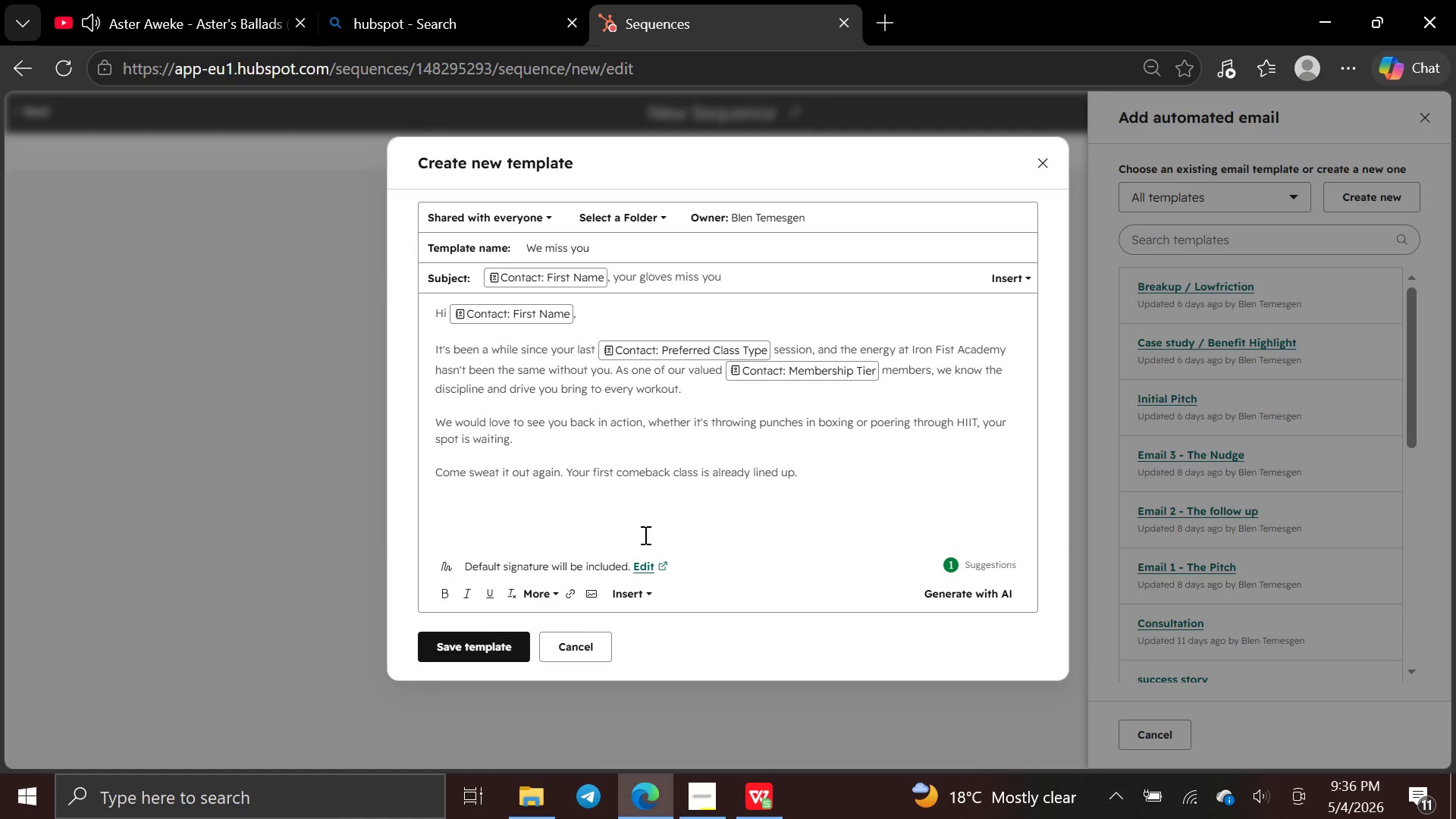 
type(War,)
key(Backspace)
type(mly,)
 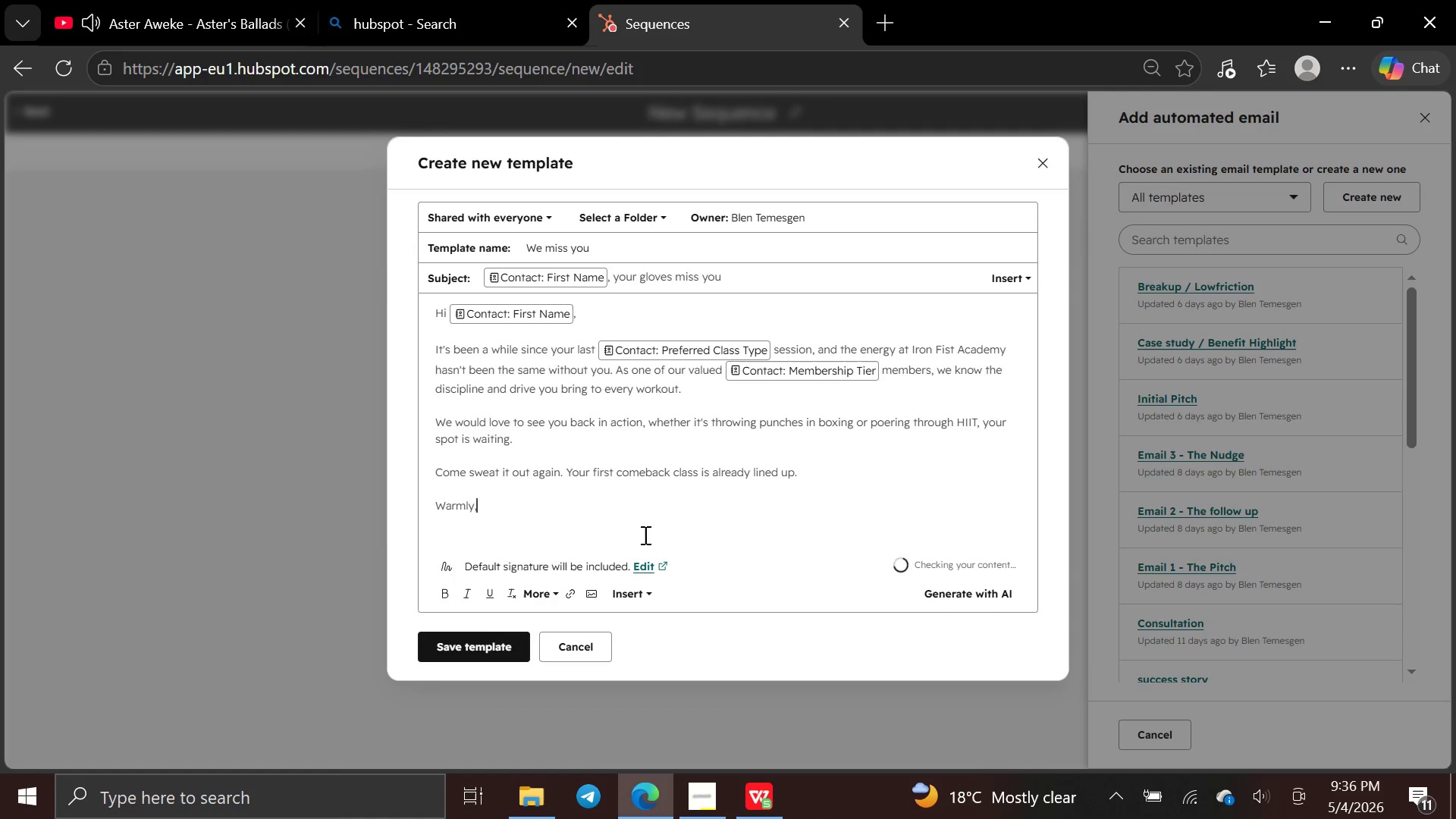 
key(Enter)
 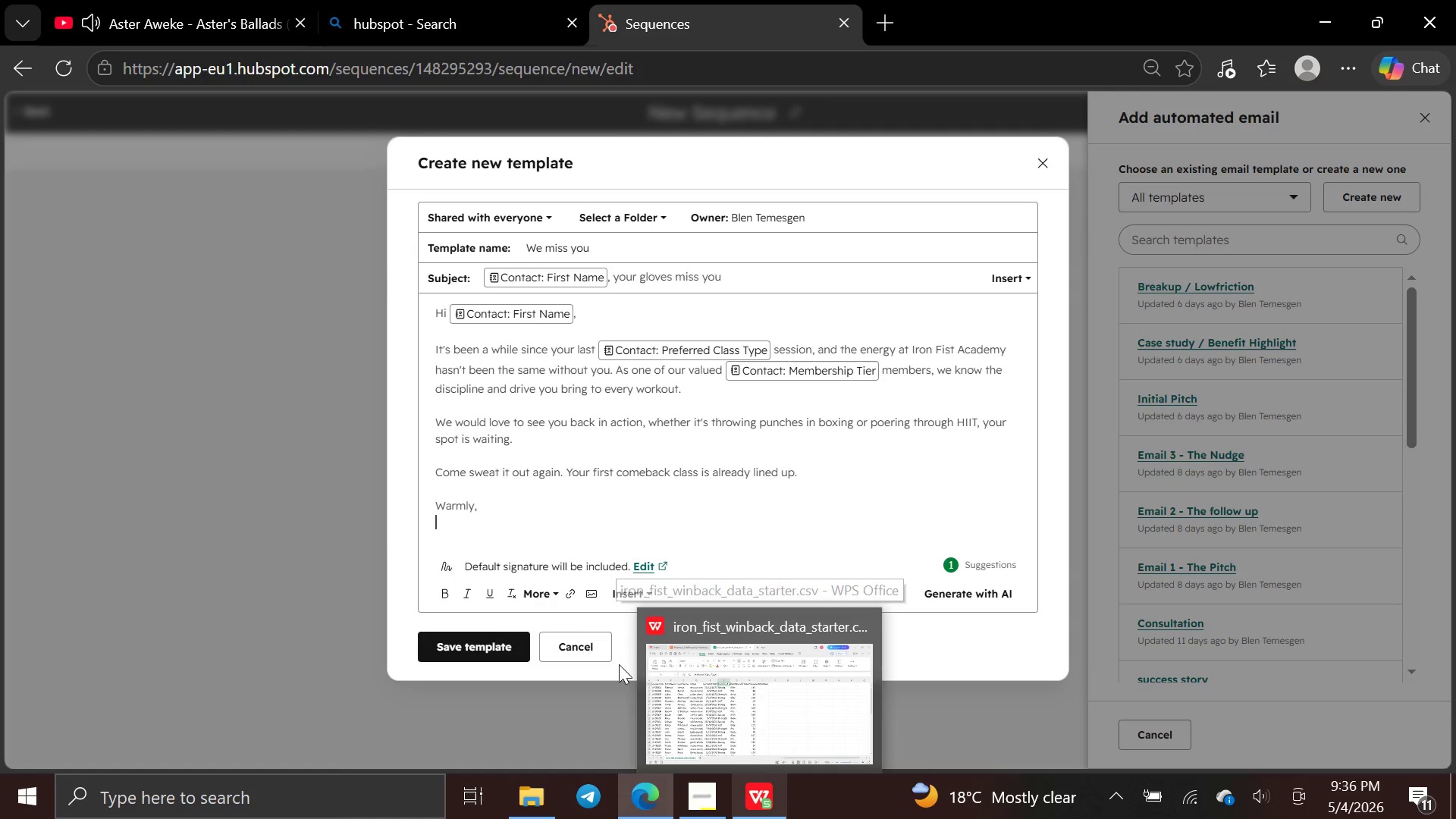 
wait(6.01)
 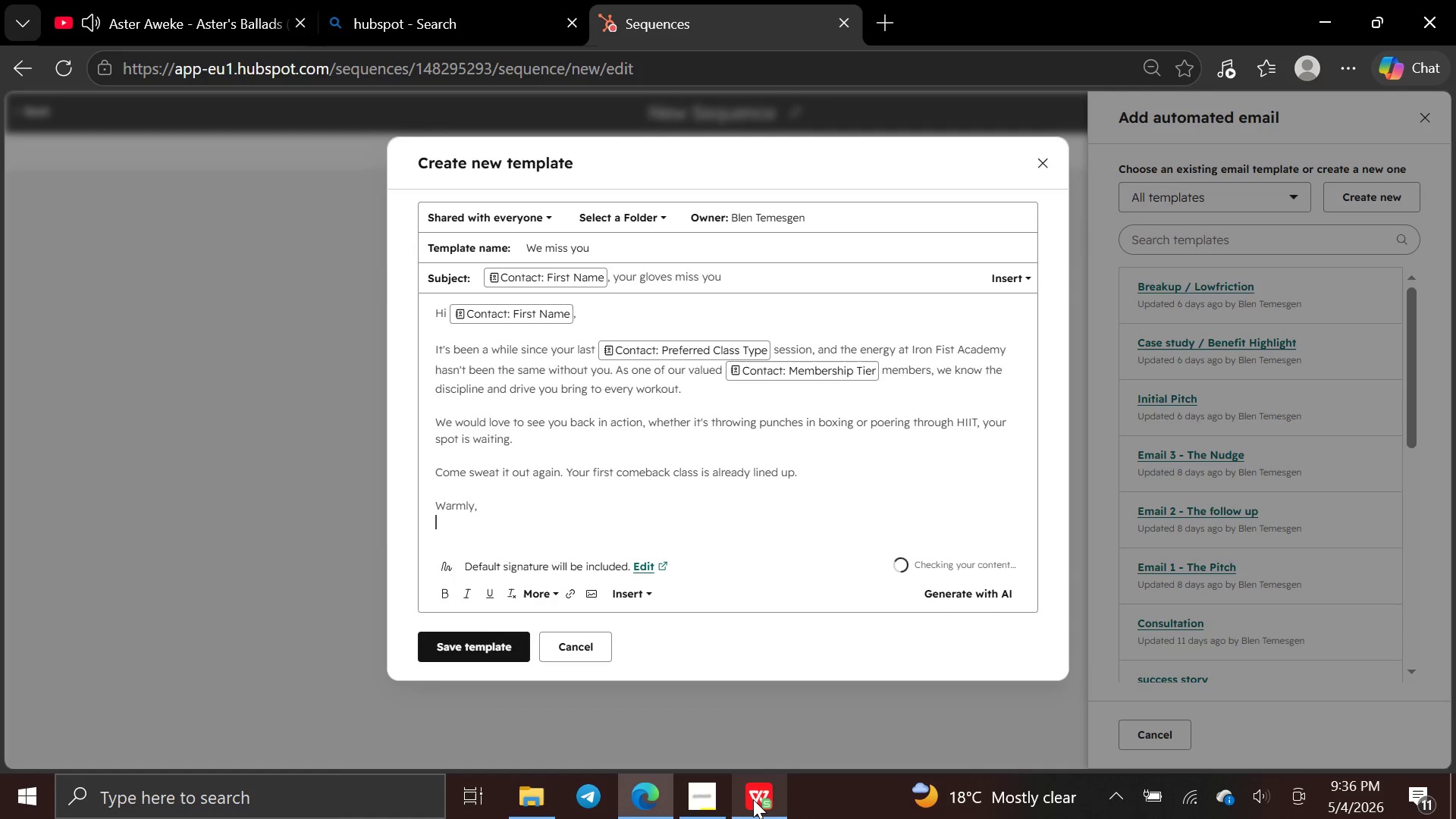 
type(Iron Fist Win-Back)
 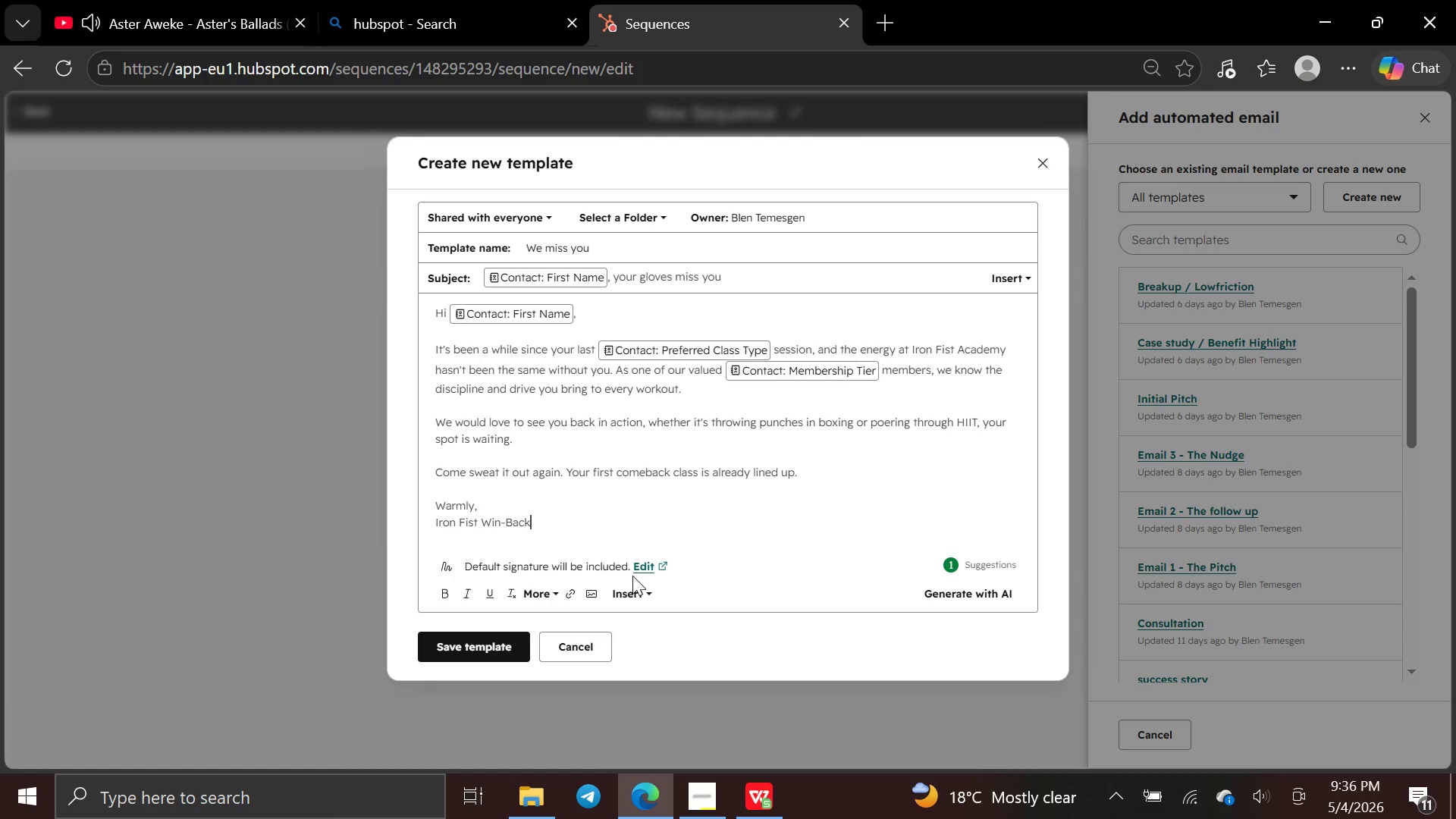 
wait(9.19)
 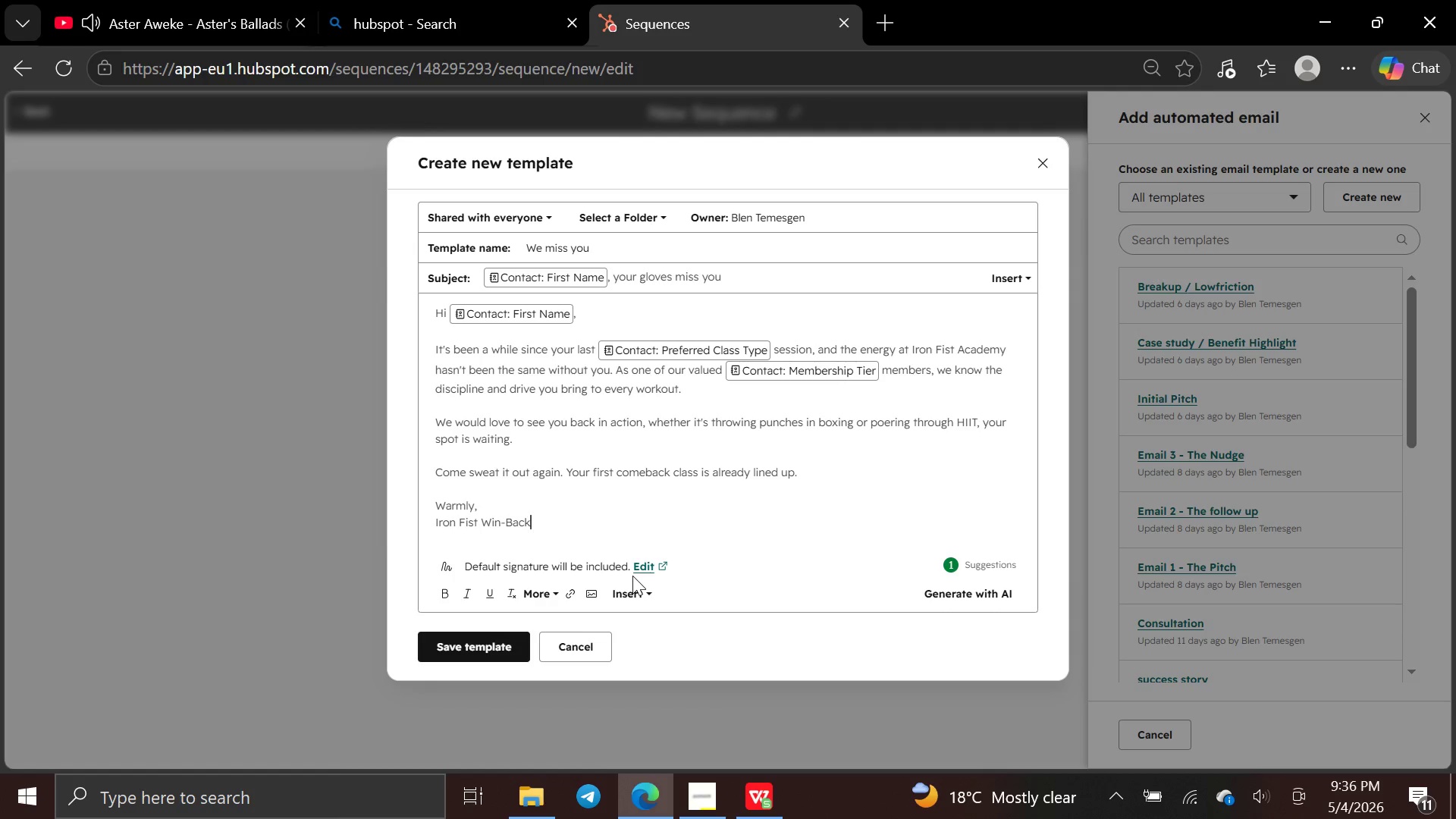 
left_click_drag(start_coordinate=[585, 315], to_coordinate=[446, 312])
 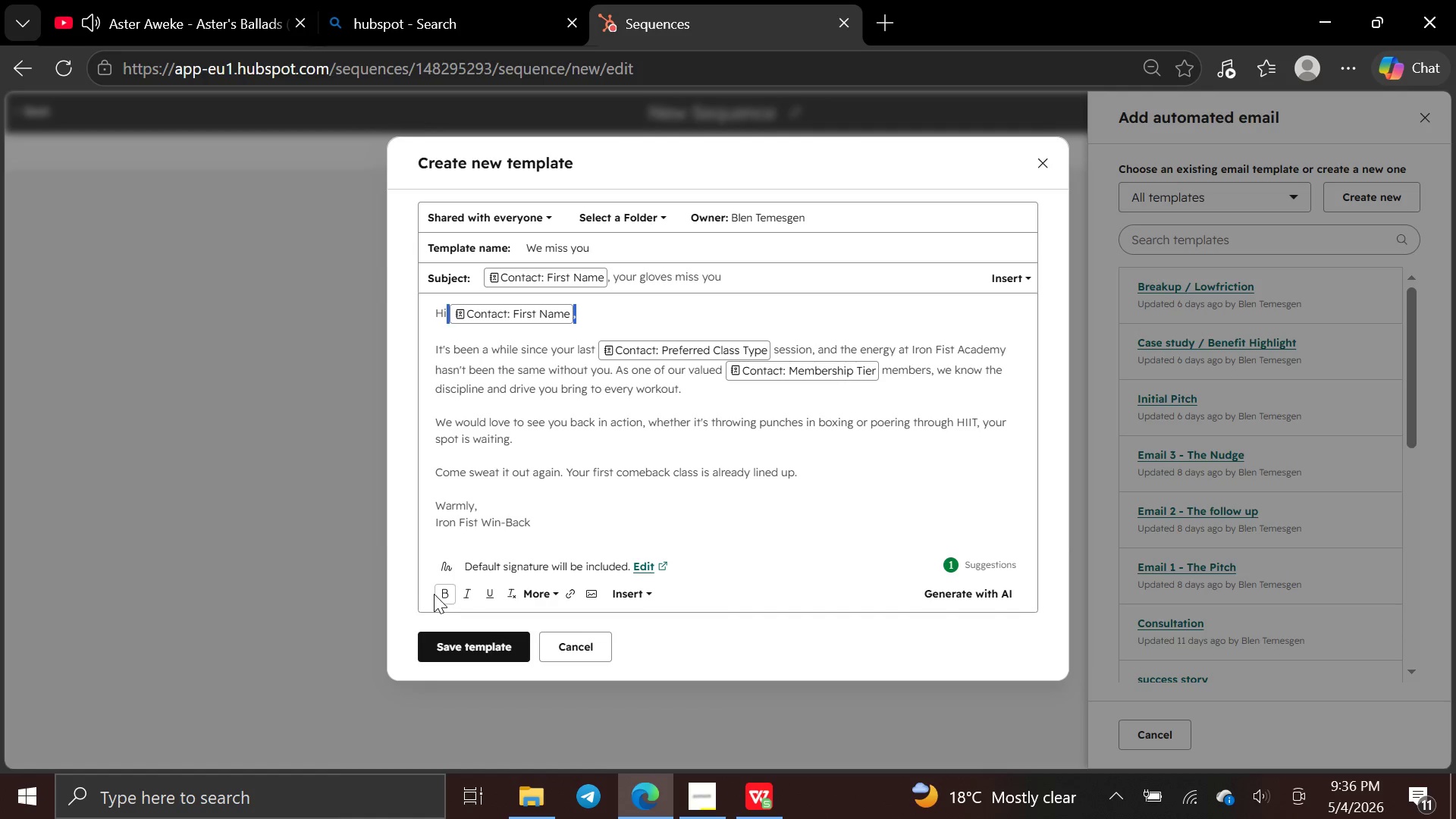 
left_click([438, 594])
 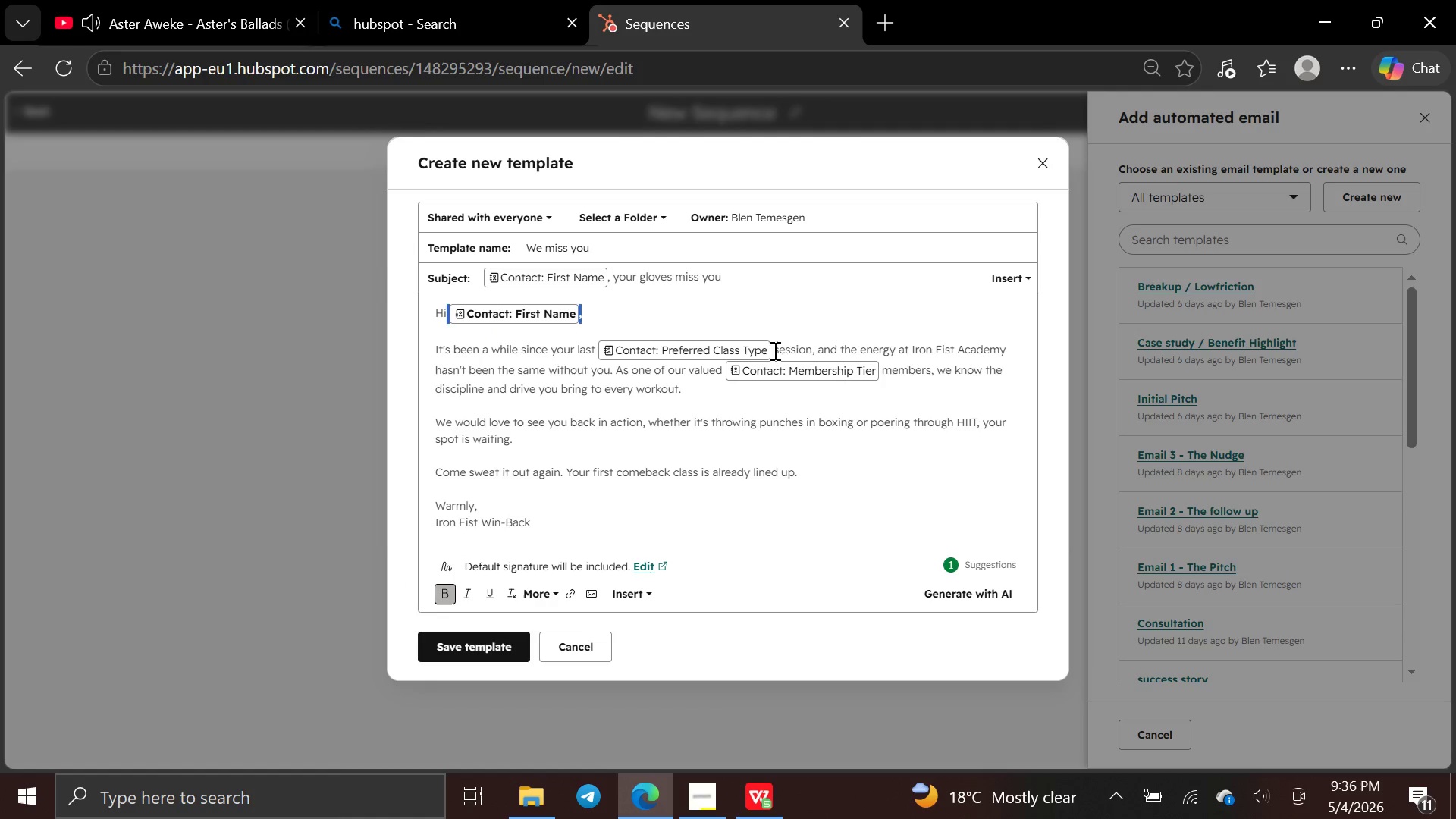 
left_click_drag(start_coordinate=[770, 350], to_coordinate=[598, 346])
 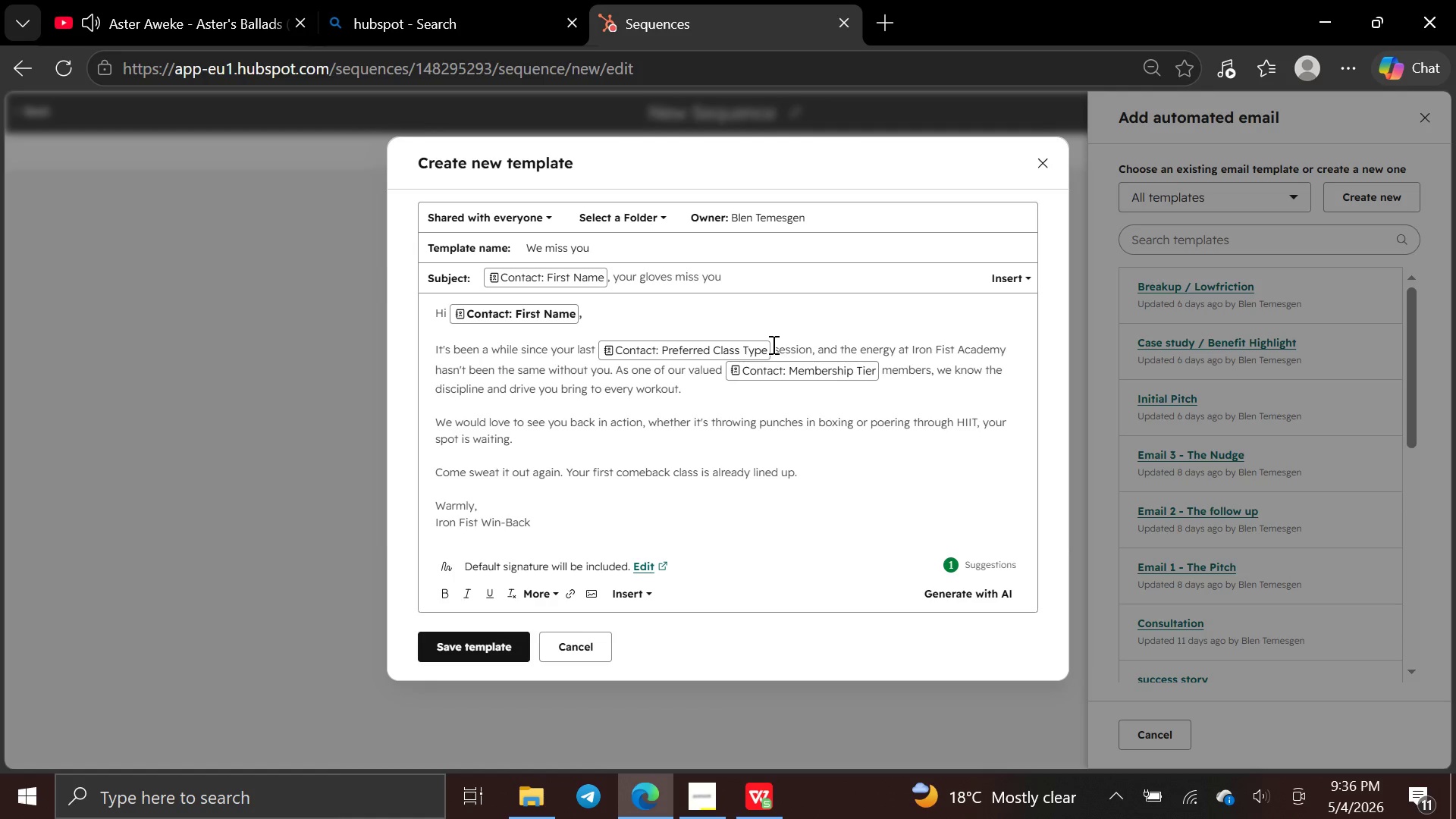 
left_click([773, 344])
 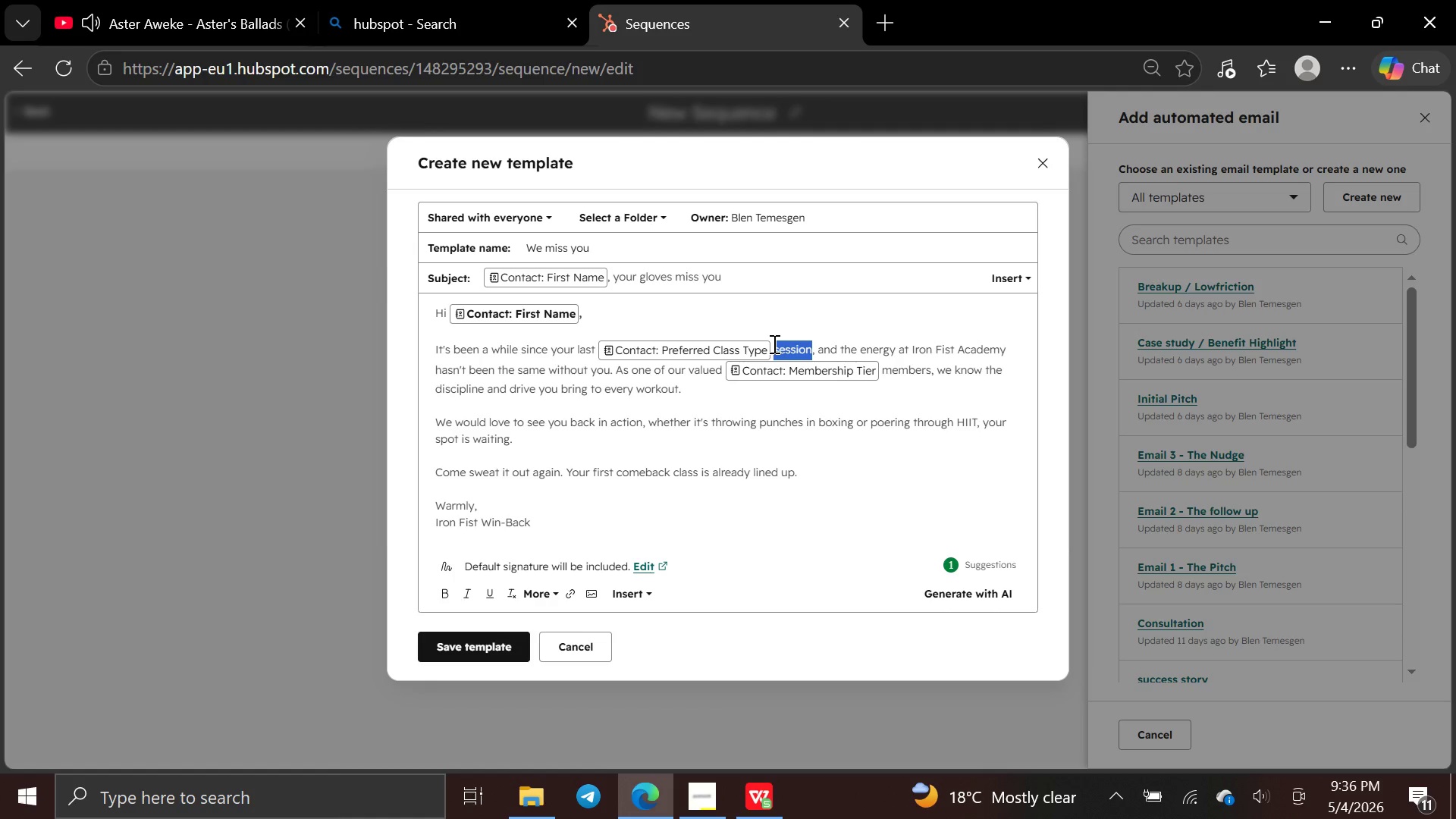 
left_click_drag(start_coordinate=[773, 344], to_coordinate=[652, 323])
 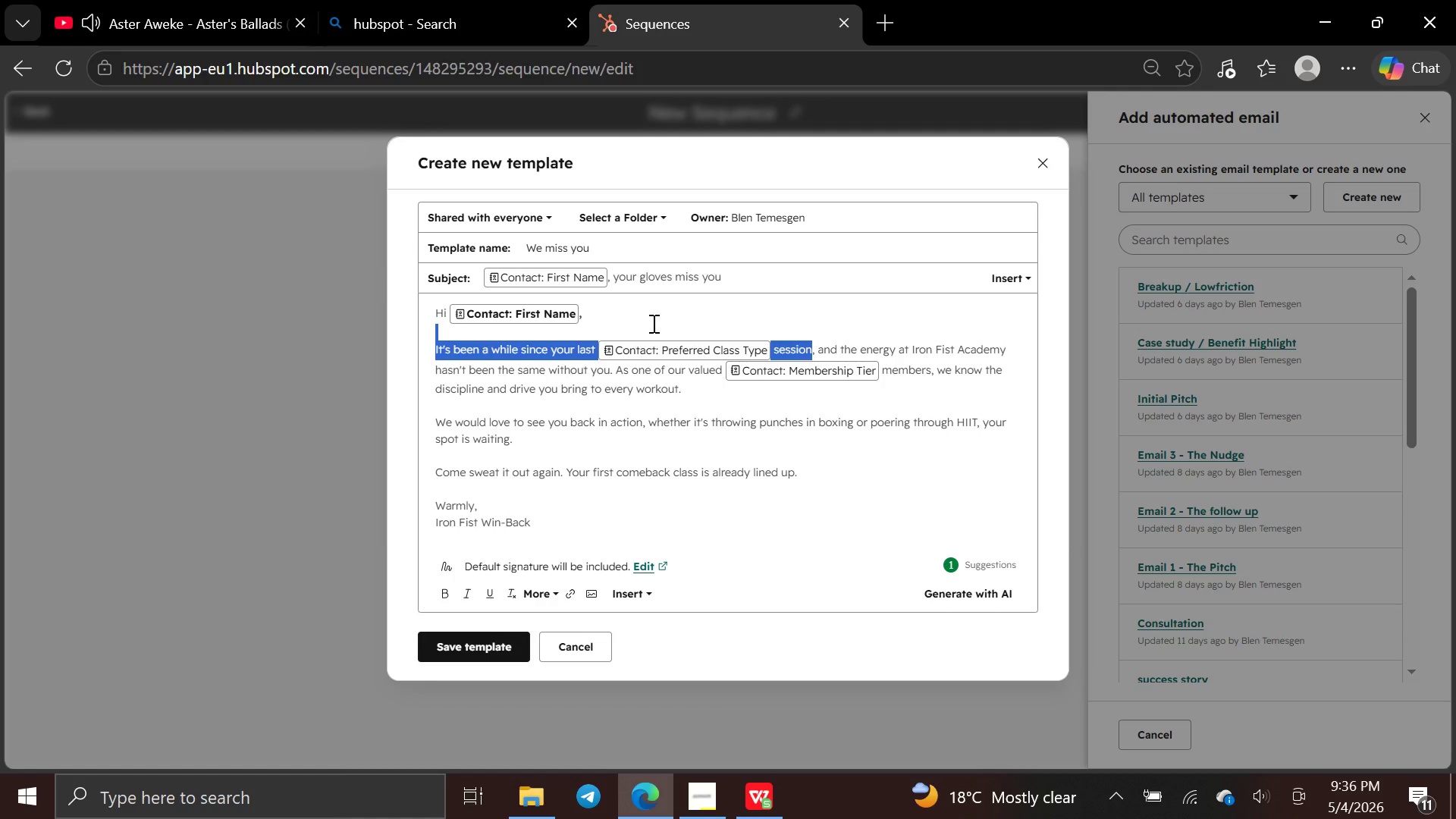 
left_click([652, 323])
 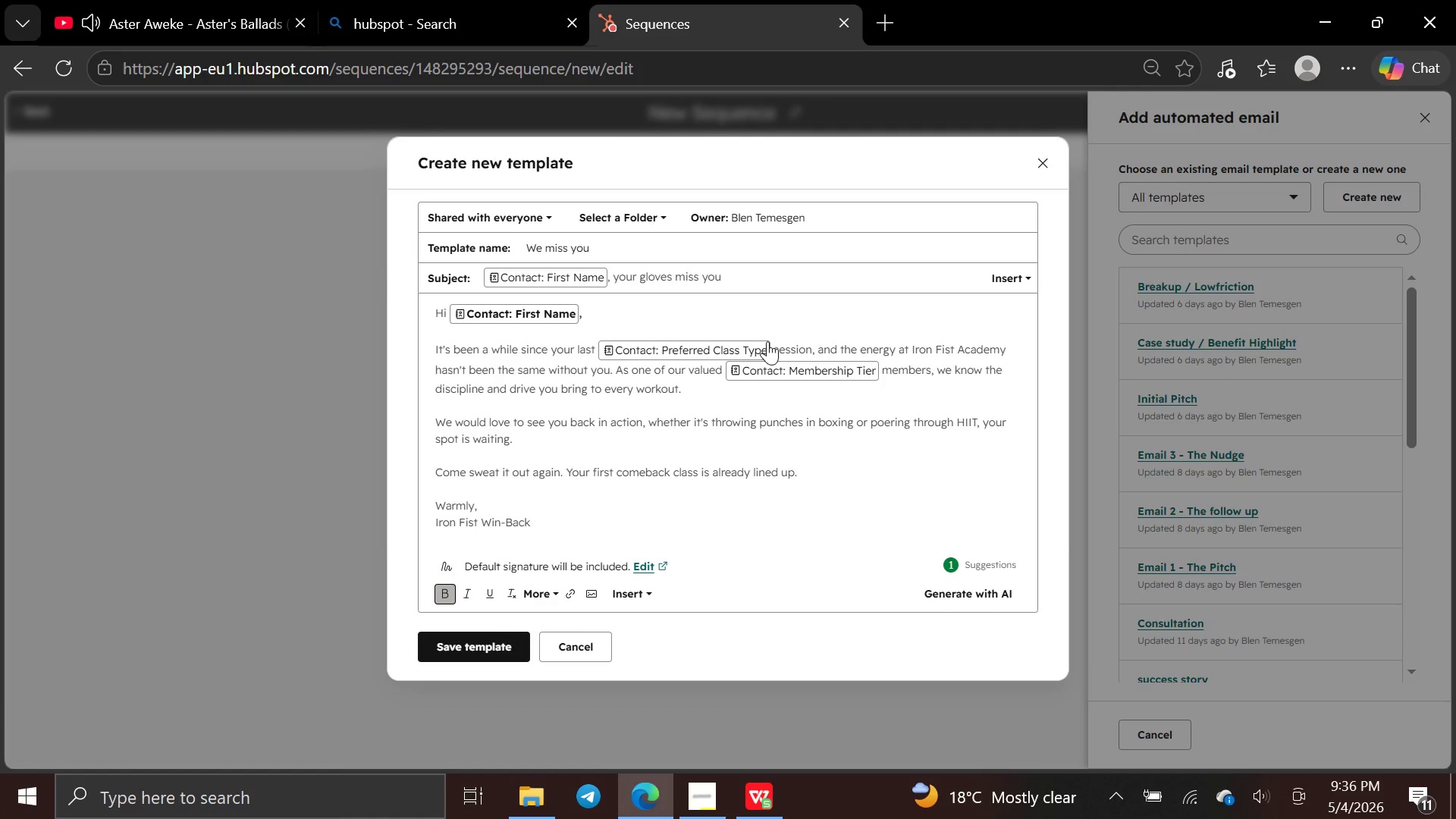 
left_click([767, 341])
 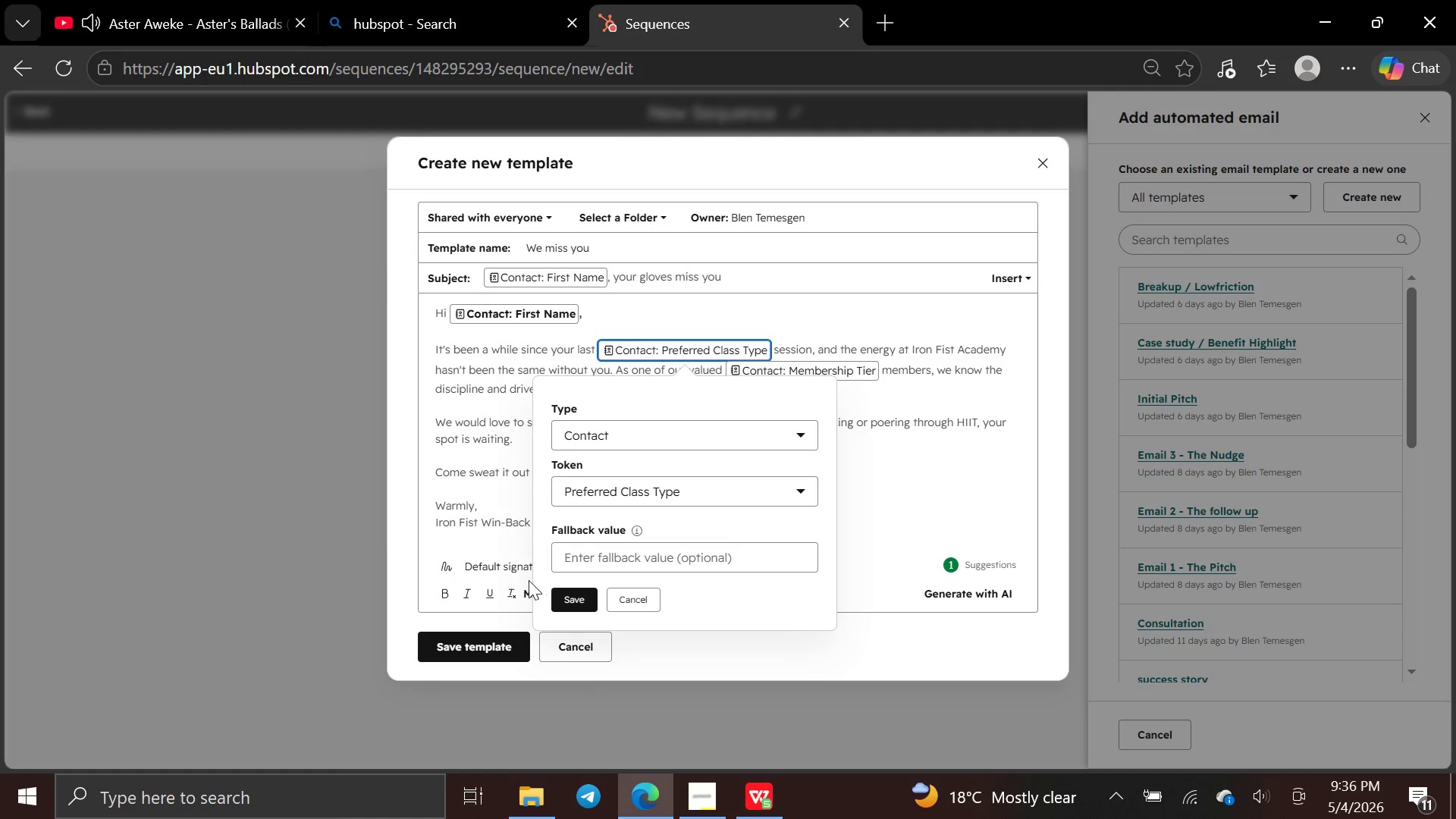 
left_click([441, 598])
 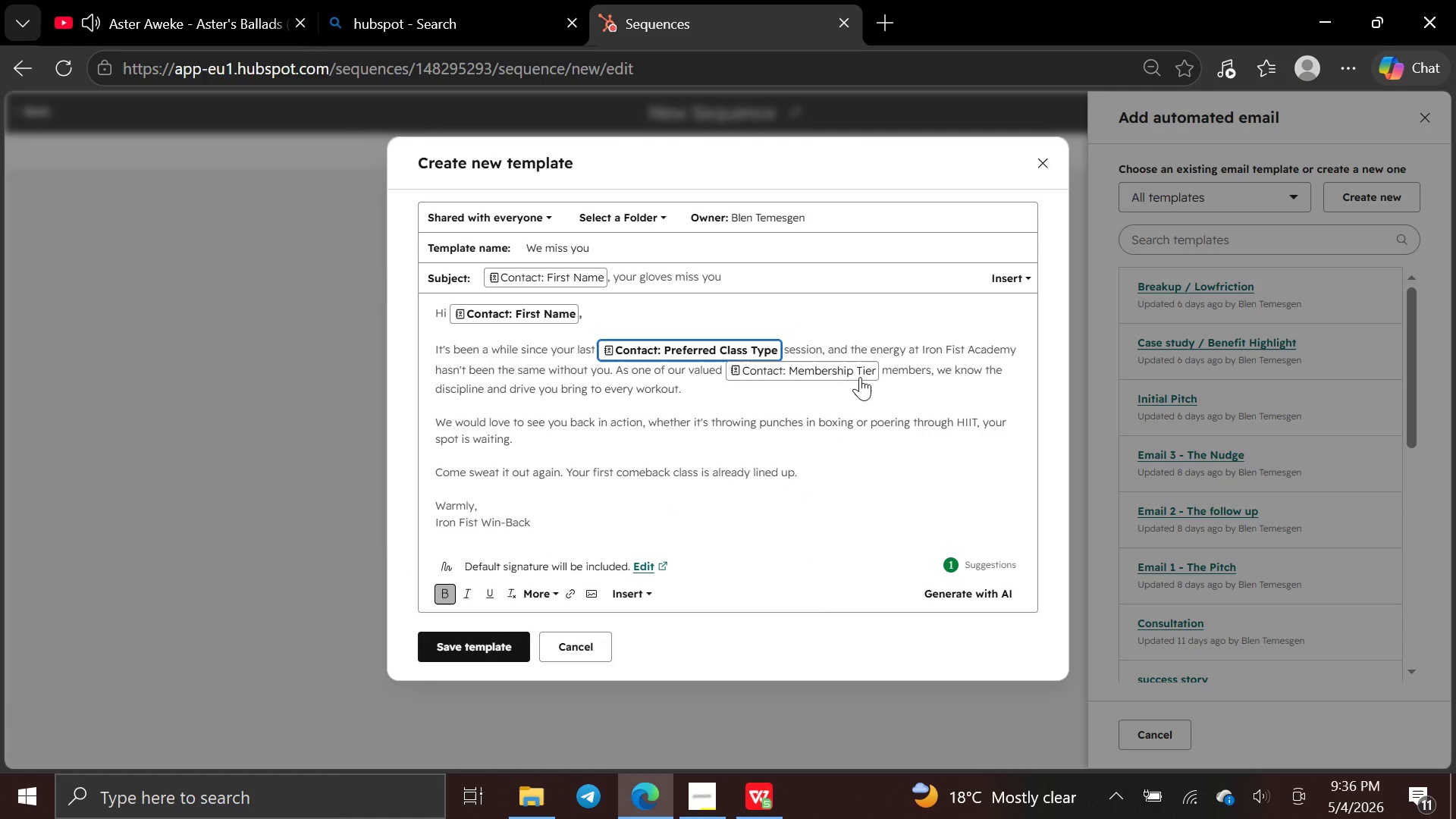 
left_click([860, 377])
 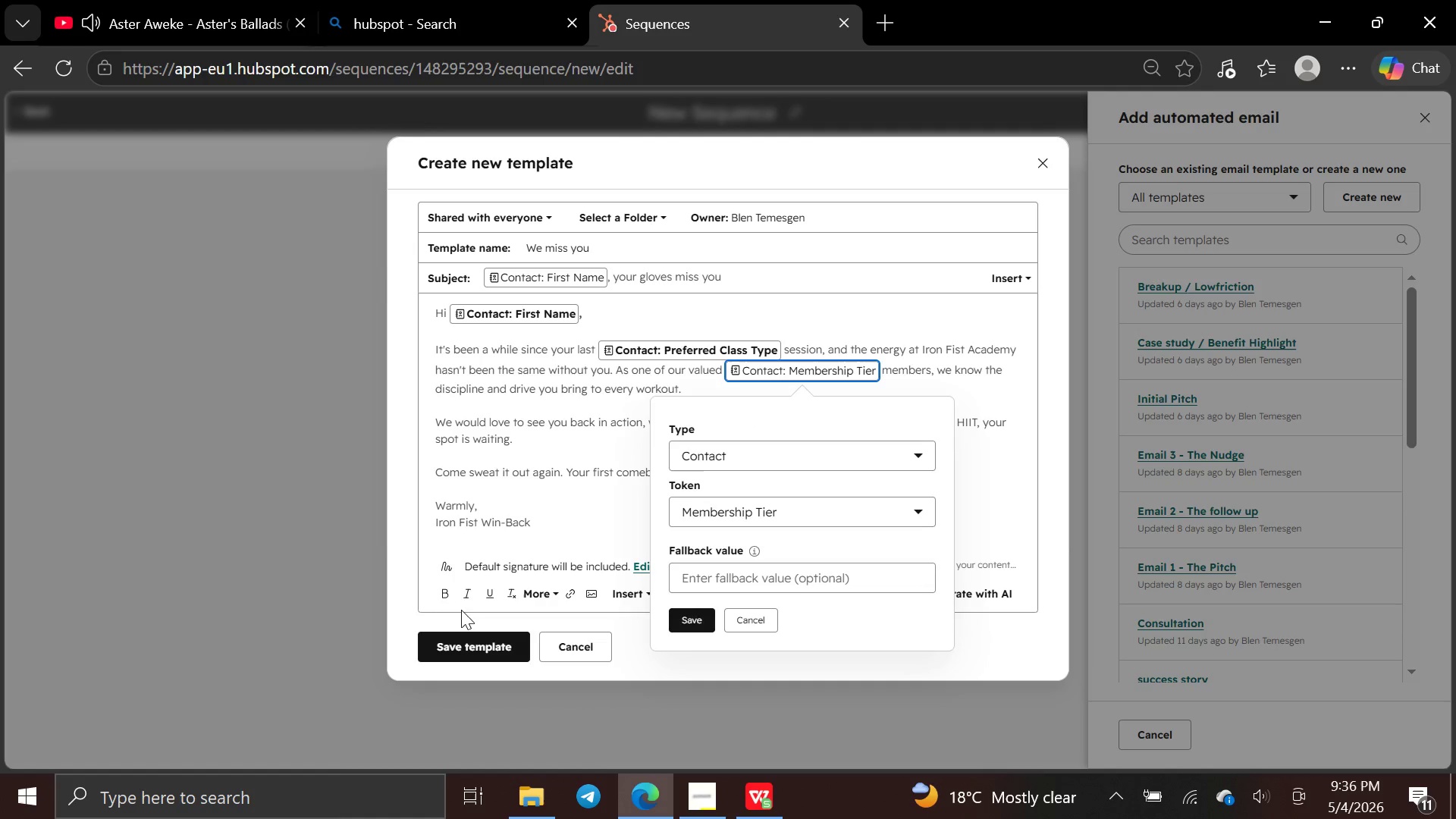 
left_click([437, 595])
 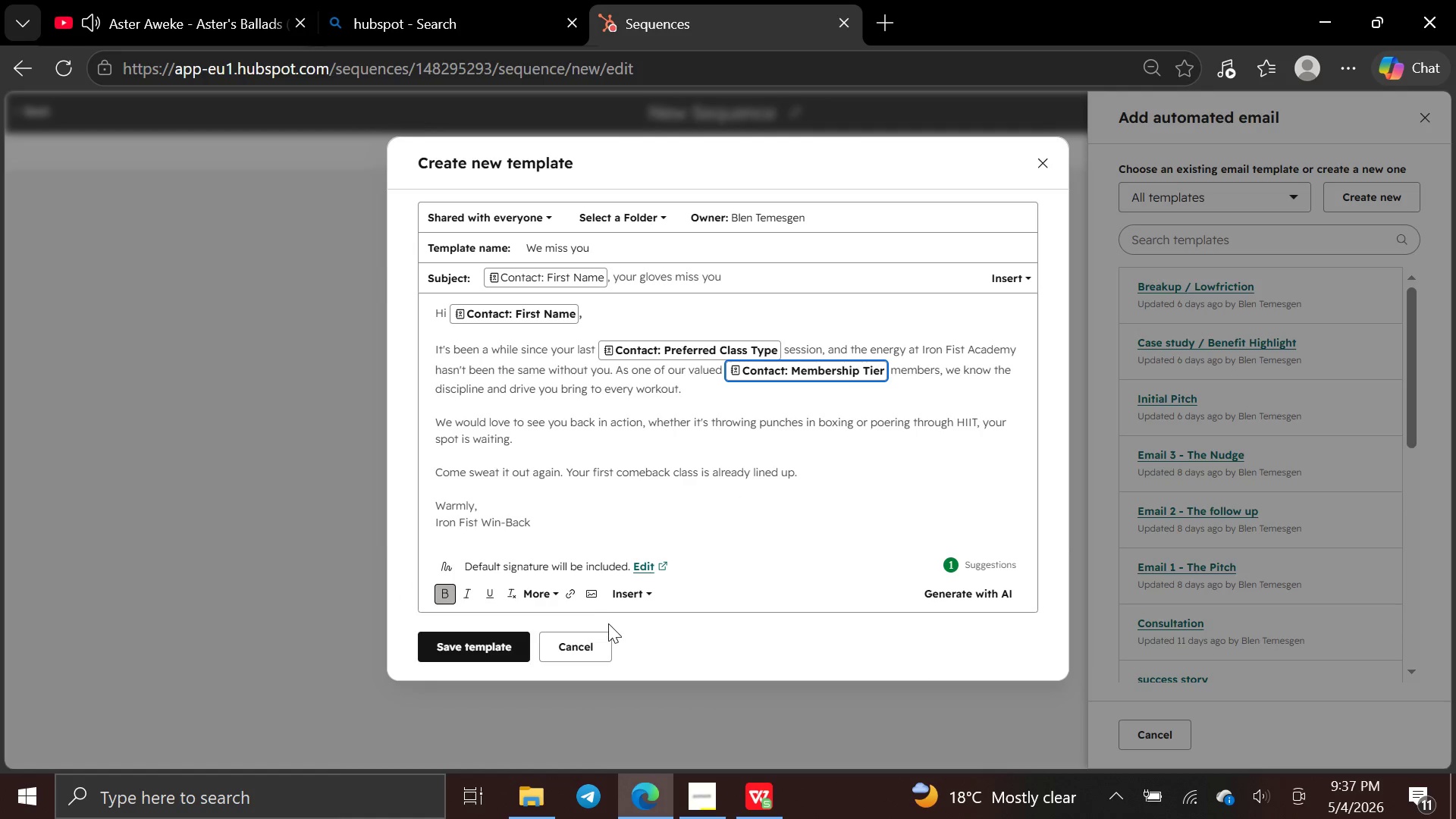 
wait(6.53)
 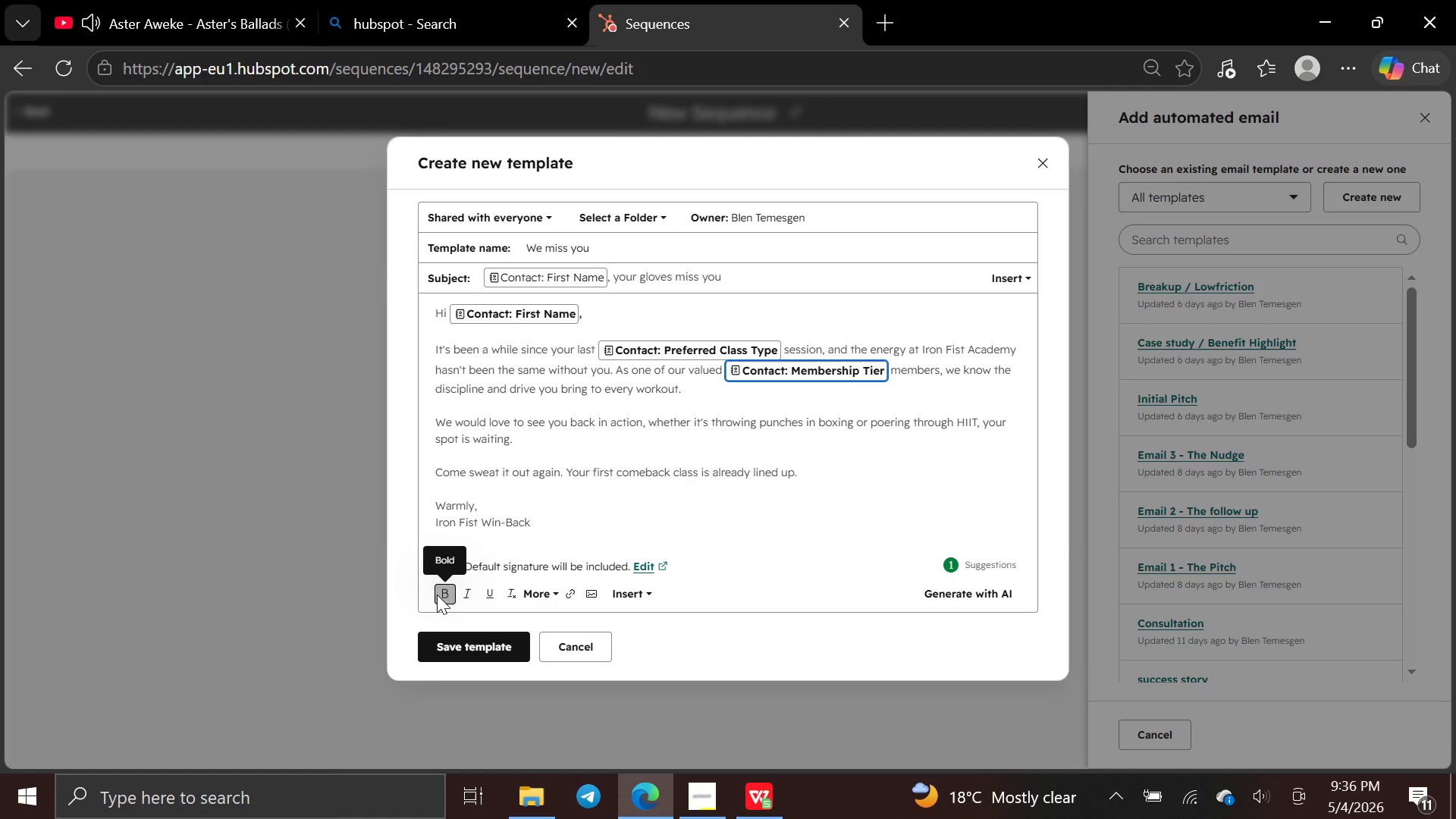 
left_click_drag(start_coordinate=[548, 528], to_coordinate=[403, 316])
 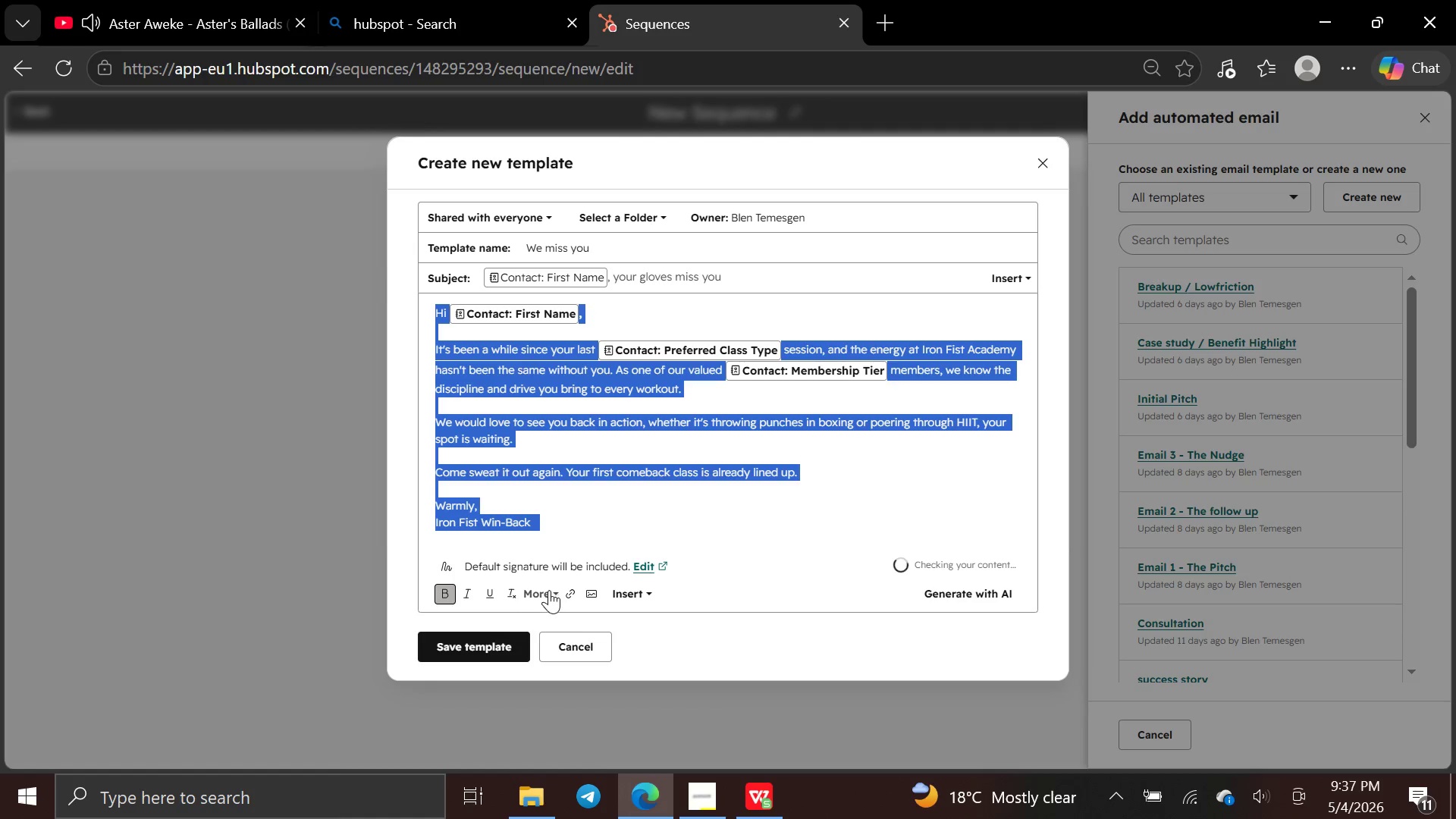 
left_click([549, 591])
 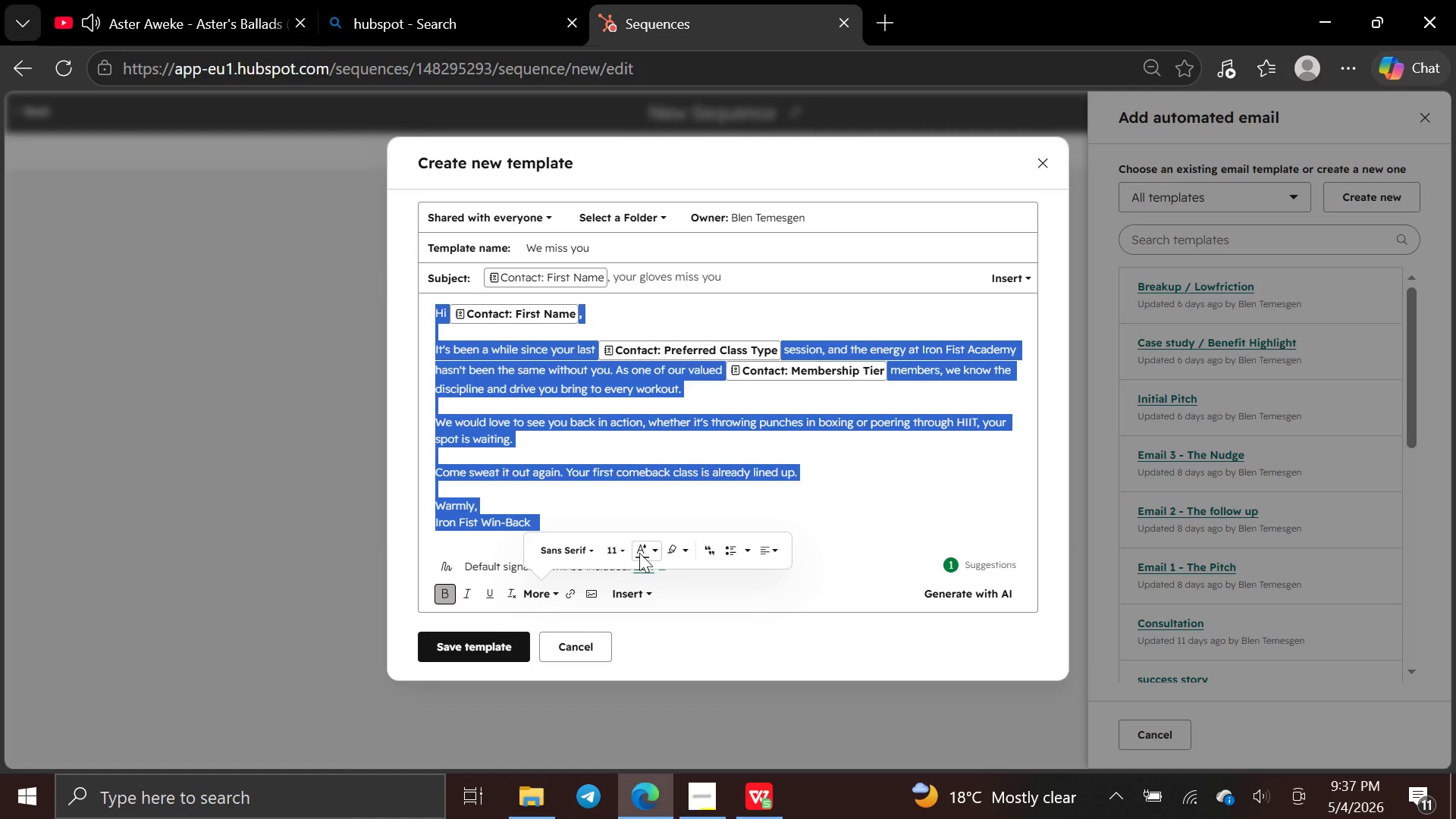 
left_click([654, 548])
 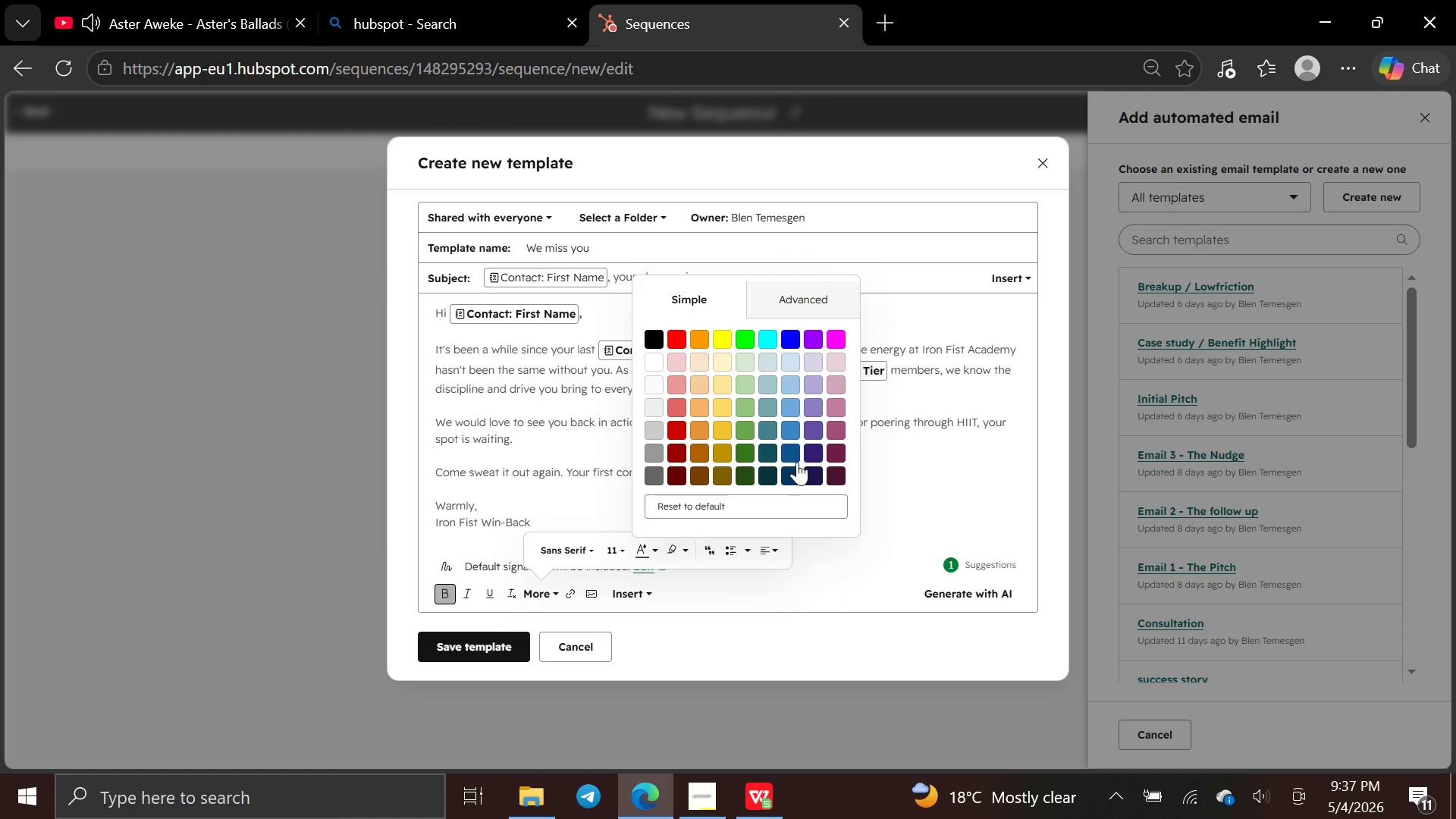 
wait(6.11)
 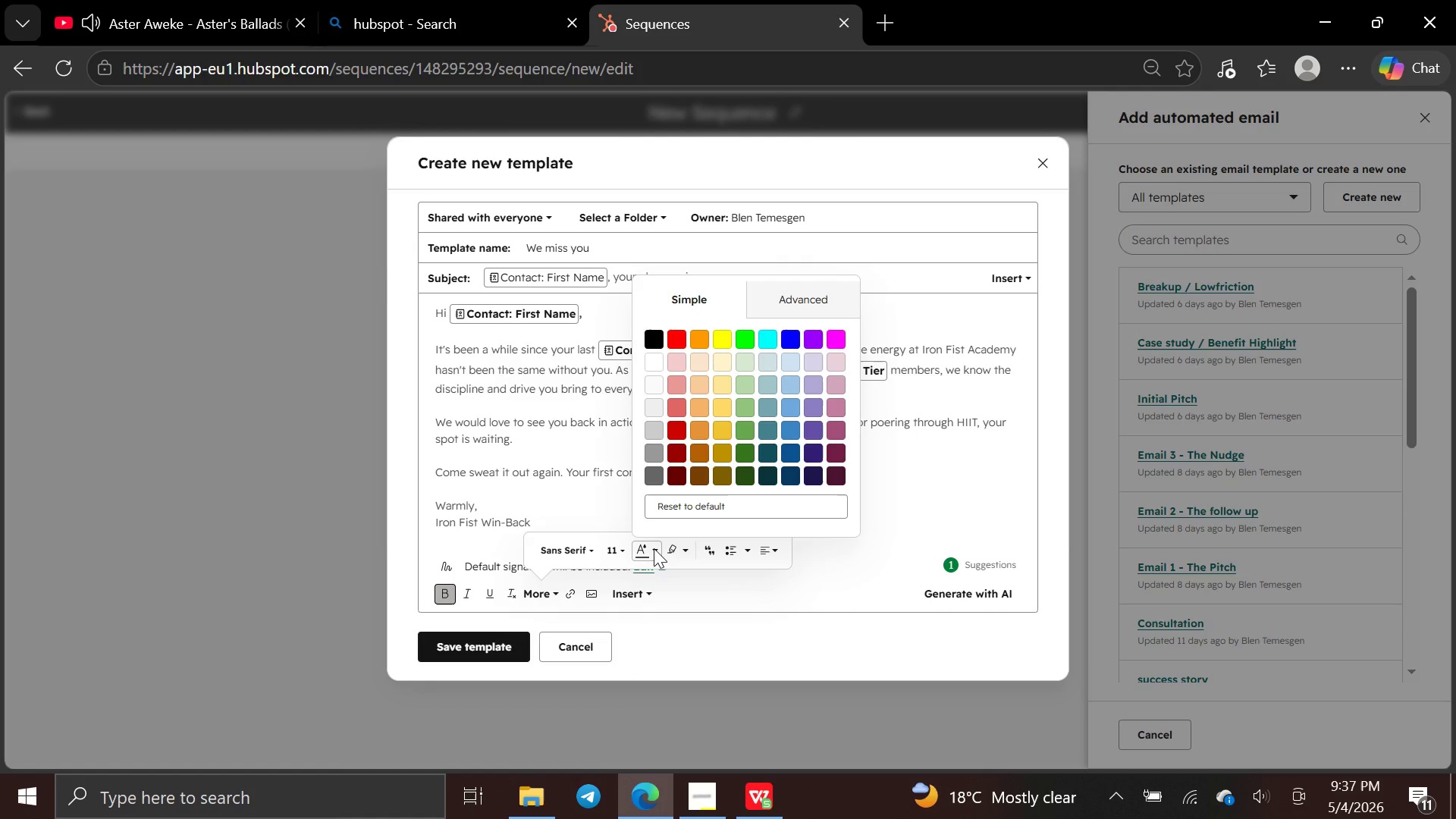 
left_click([793, 457])
 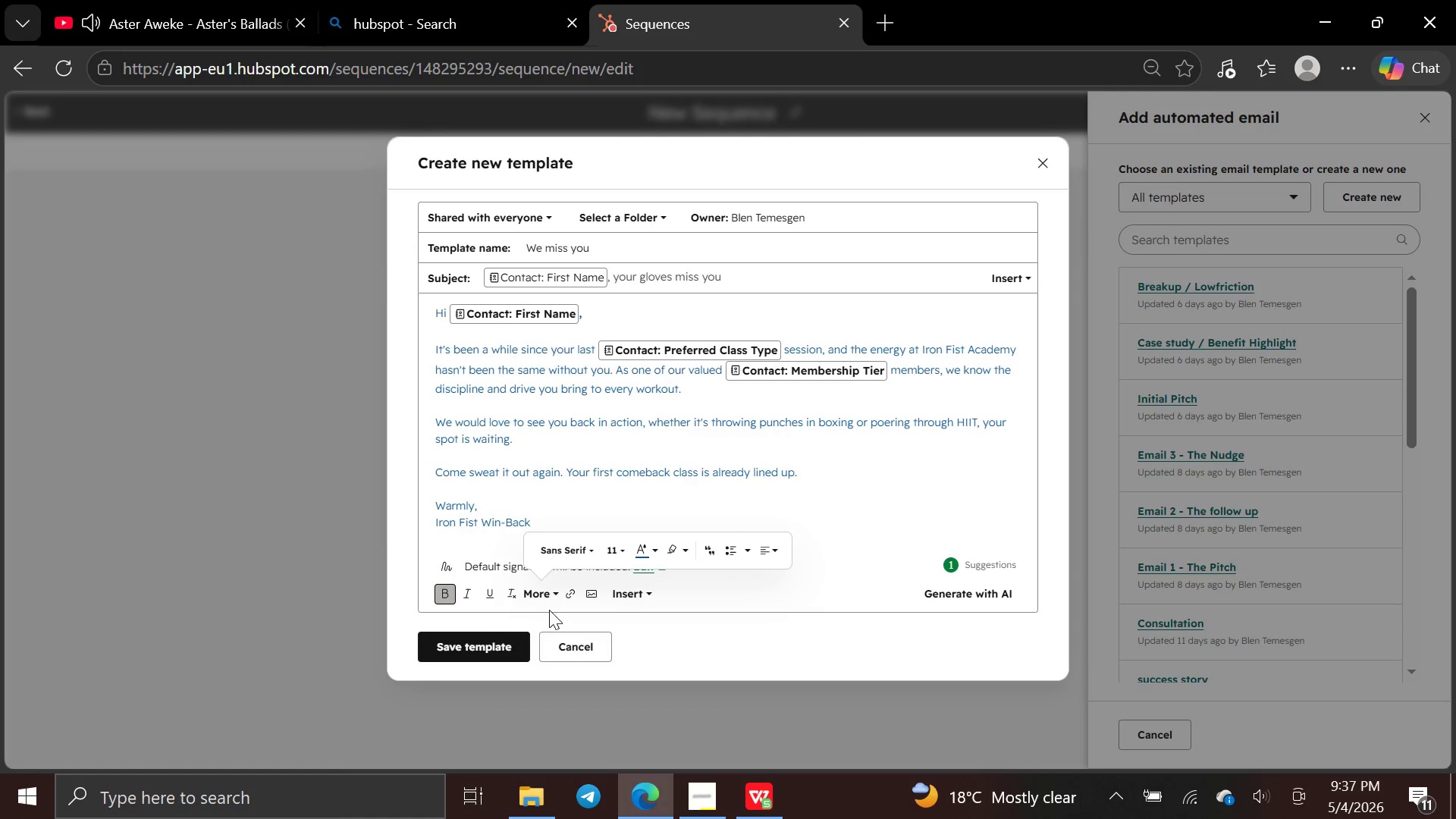 
wait(5.58)
 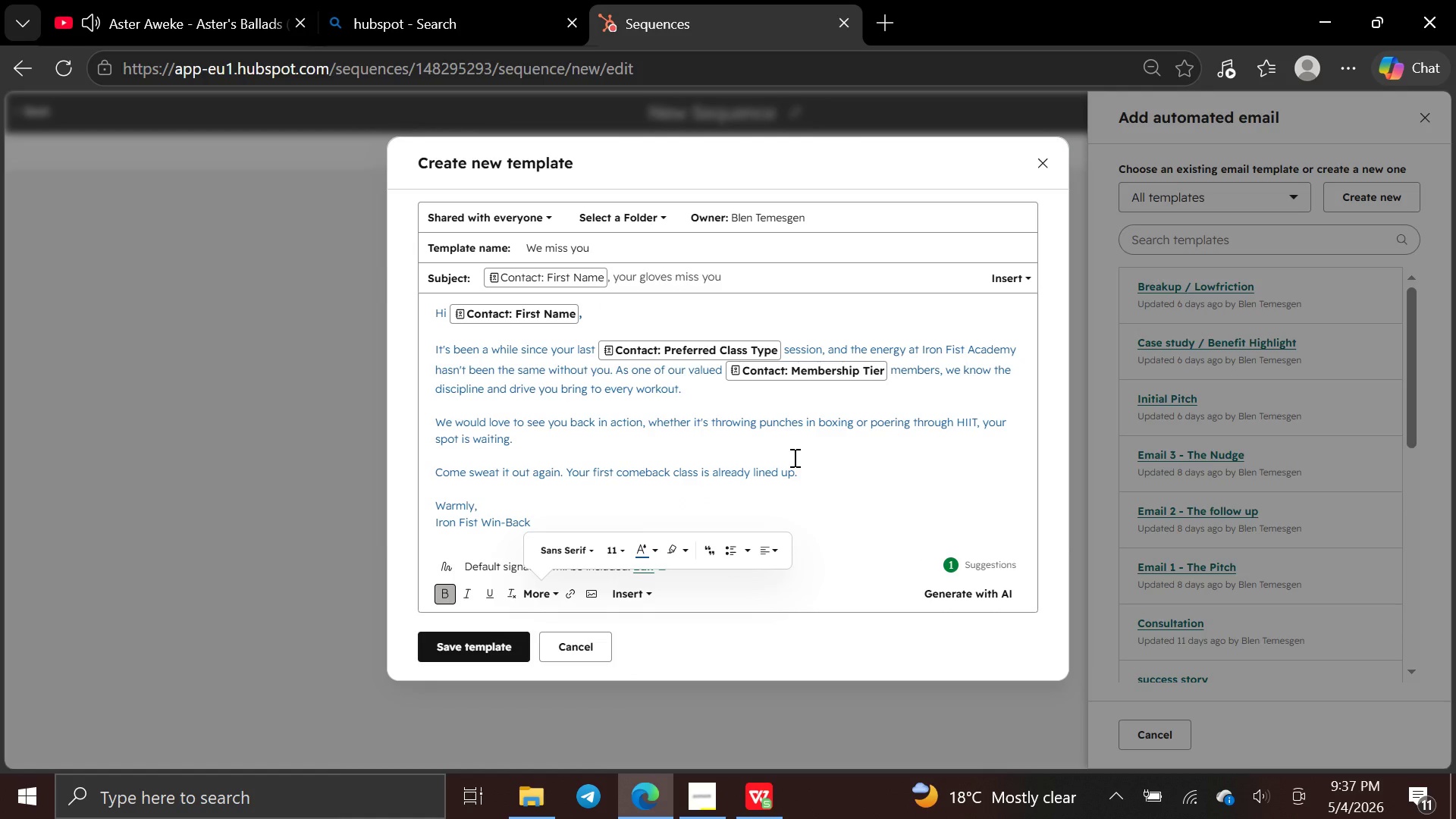 
left_click([654, 548])
 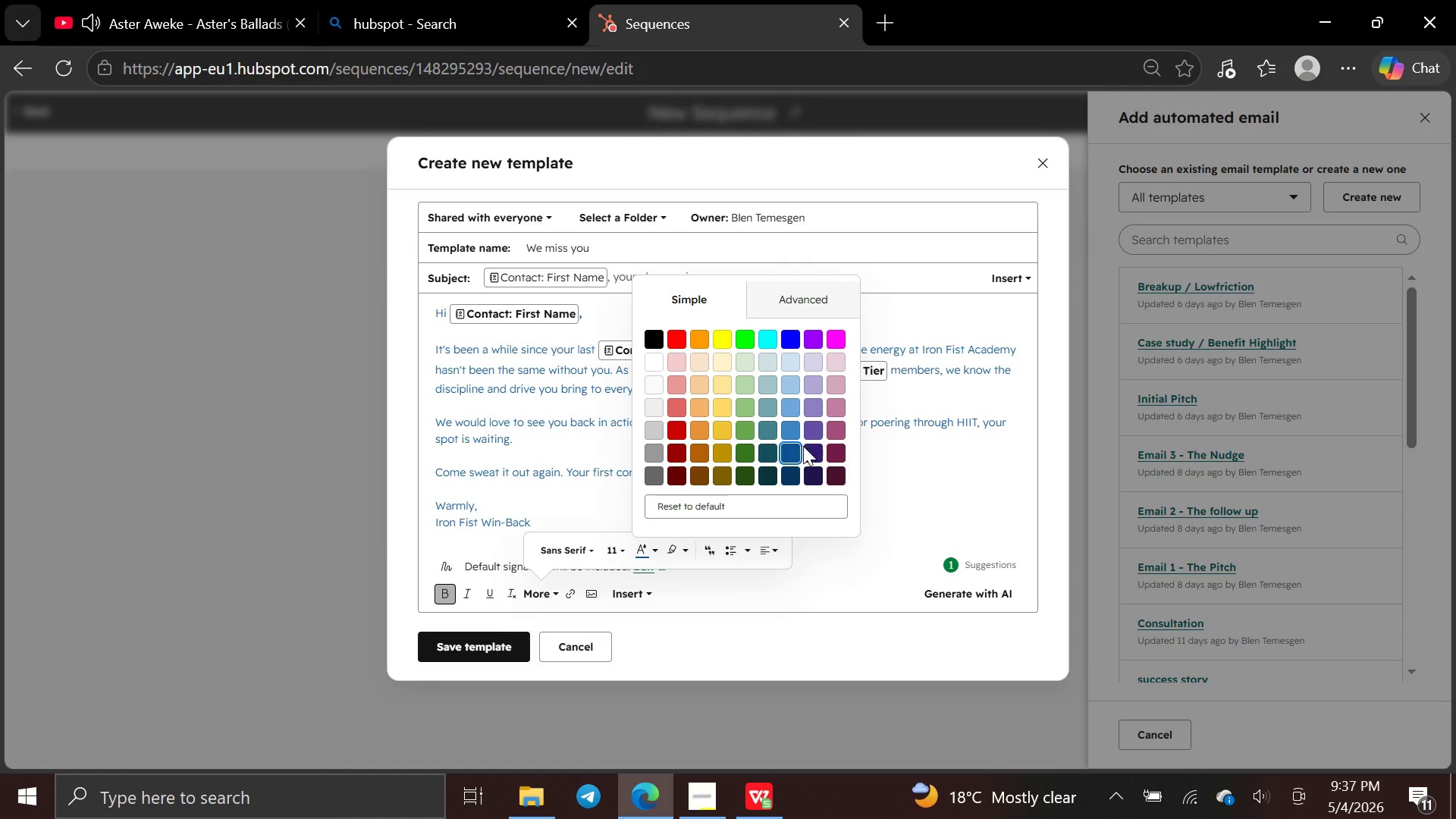 
left_click([811, 448])
 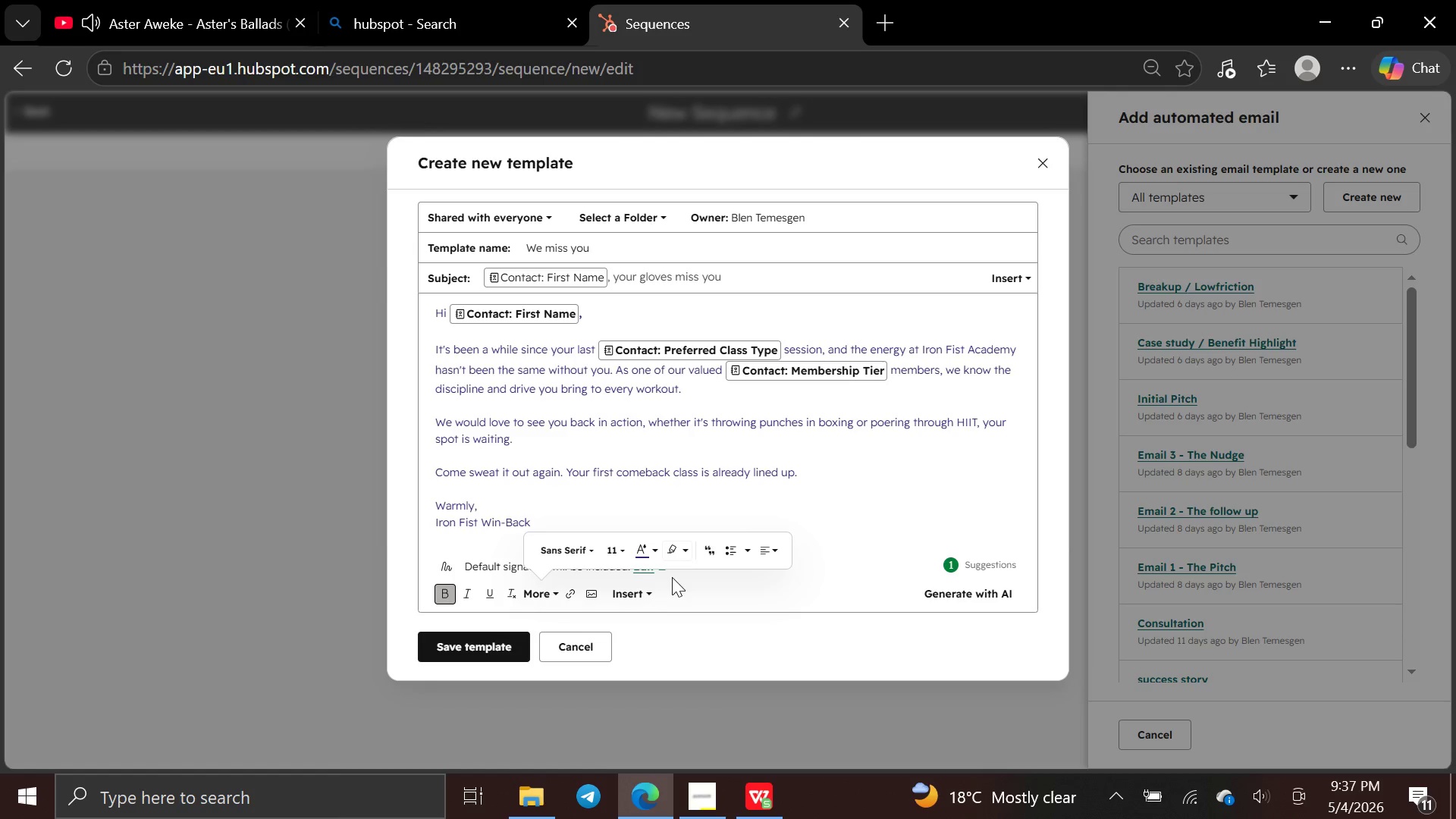 
wait(5.42)
 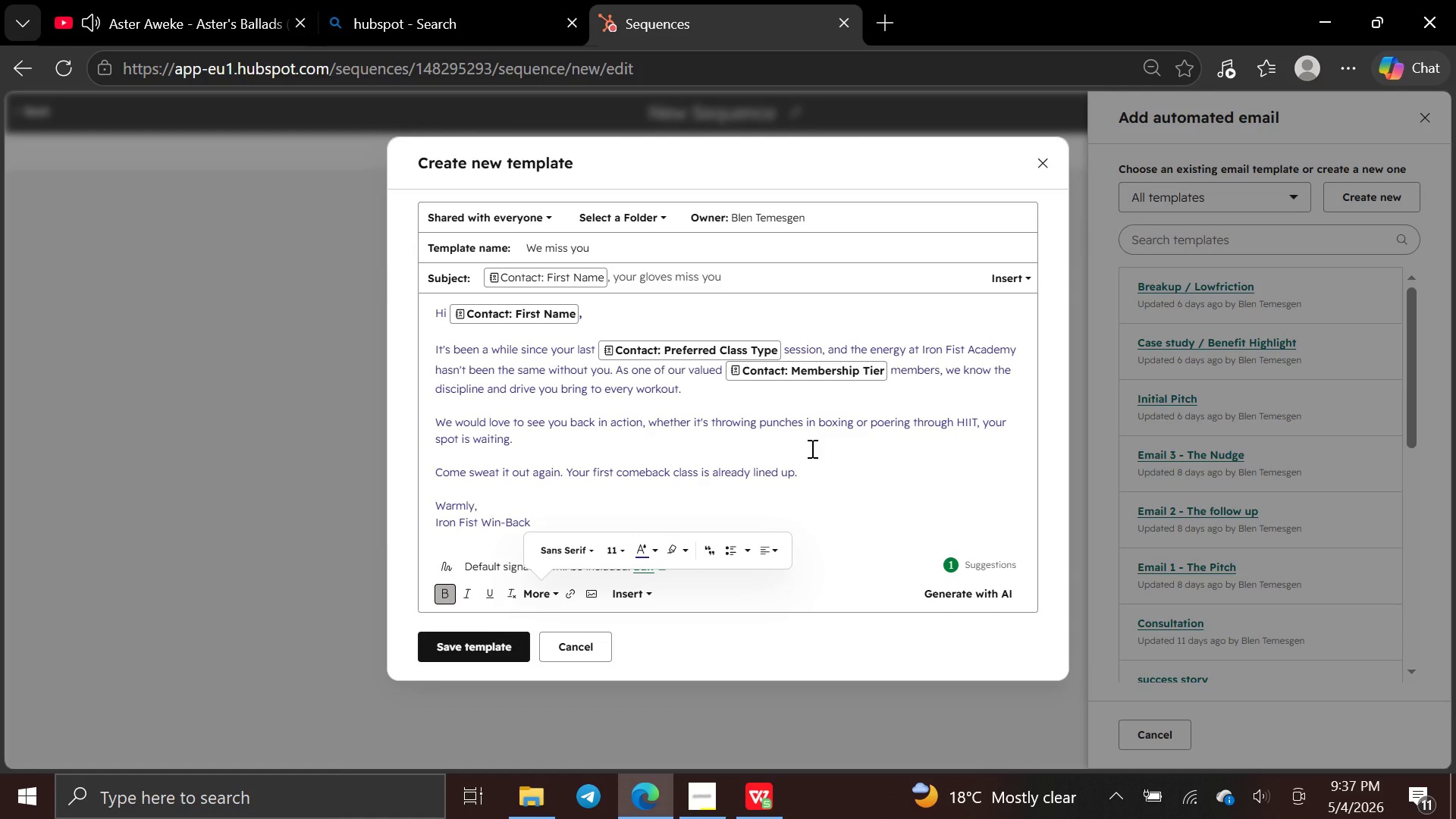 
left_click([654, 554])
 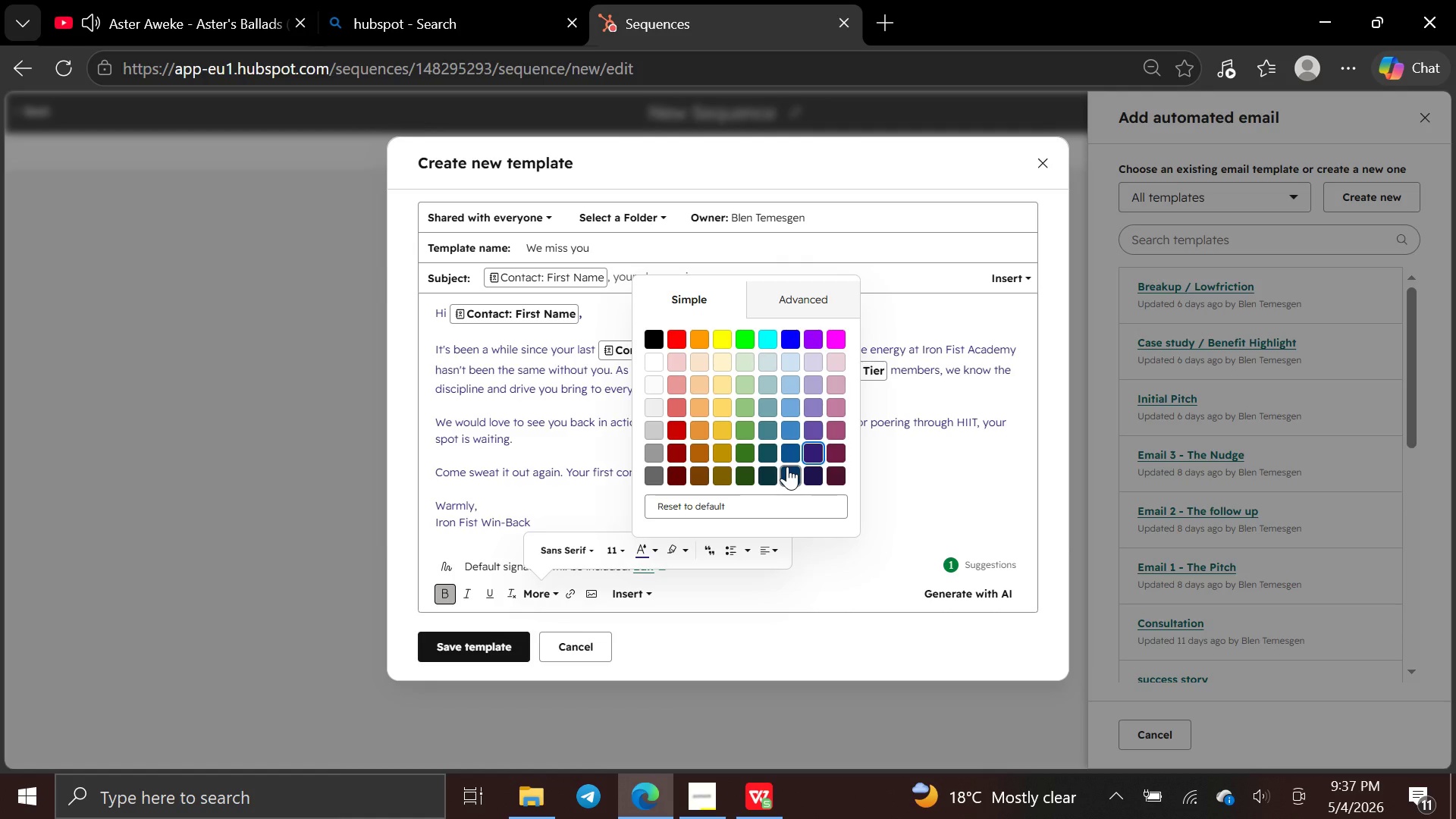 
left_click([838, 447])
 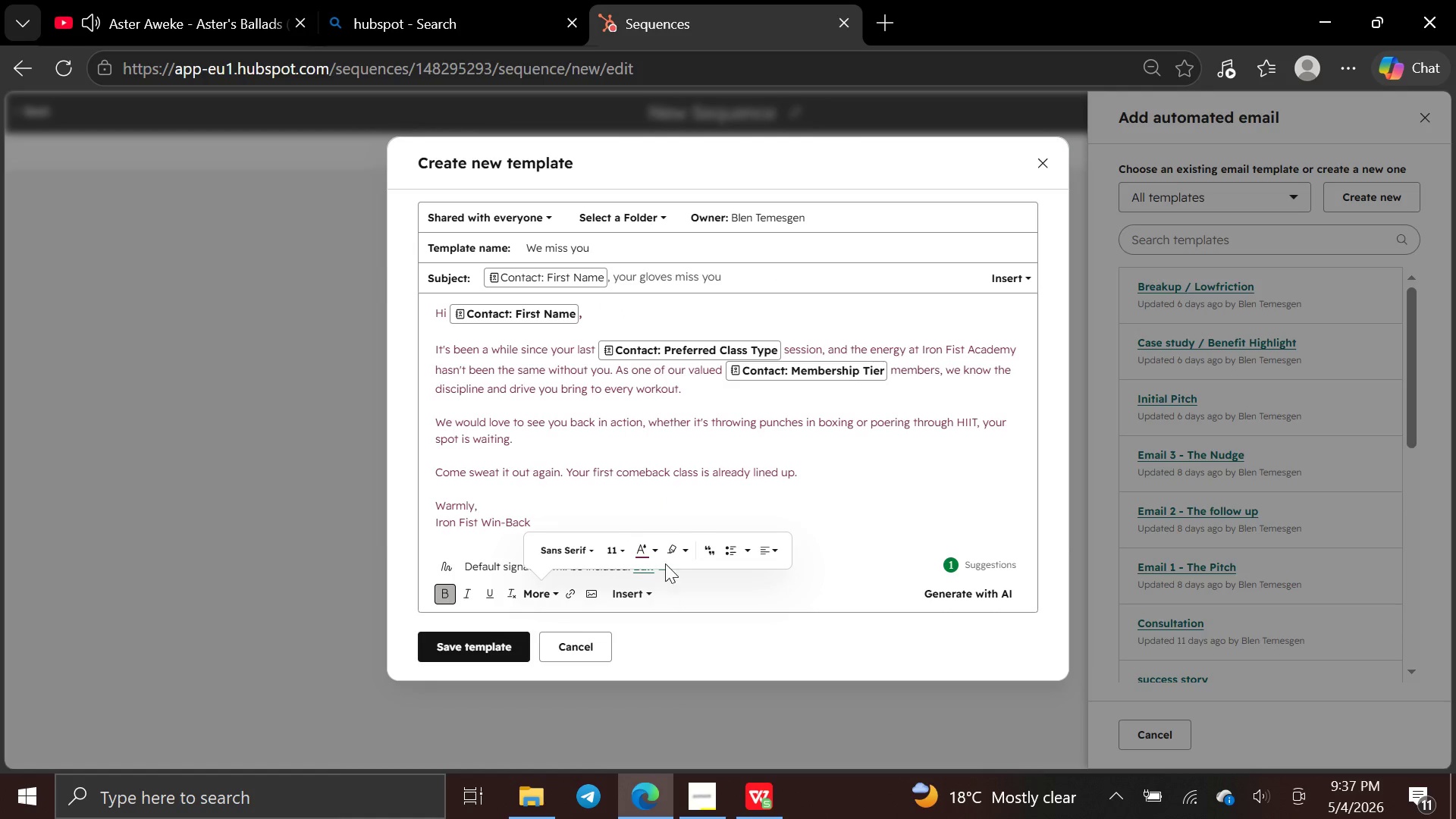 
left_click([651, 558])
 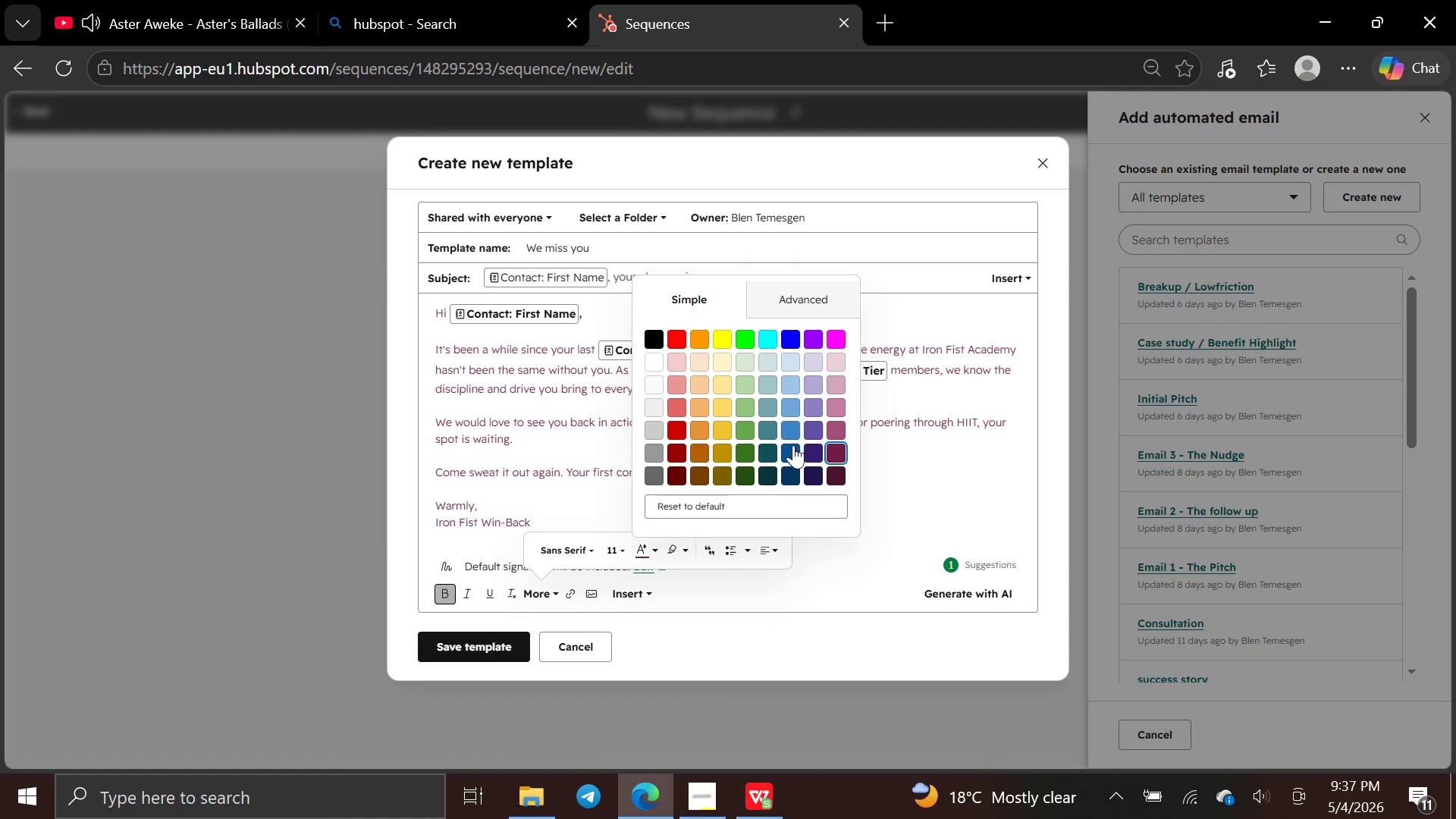 
left_click([793, 446])
 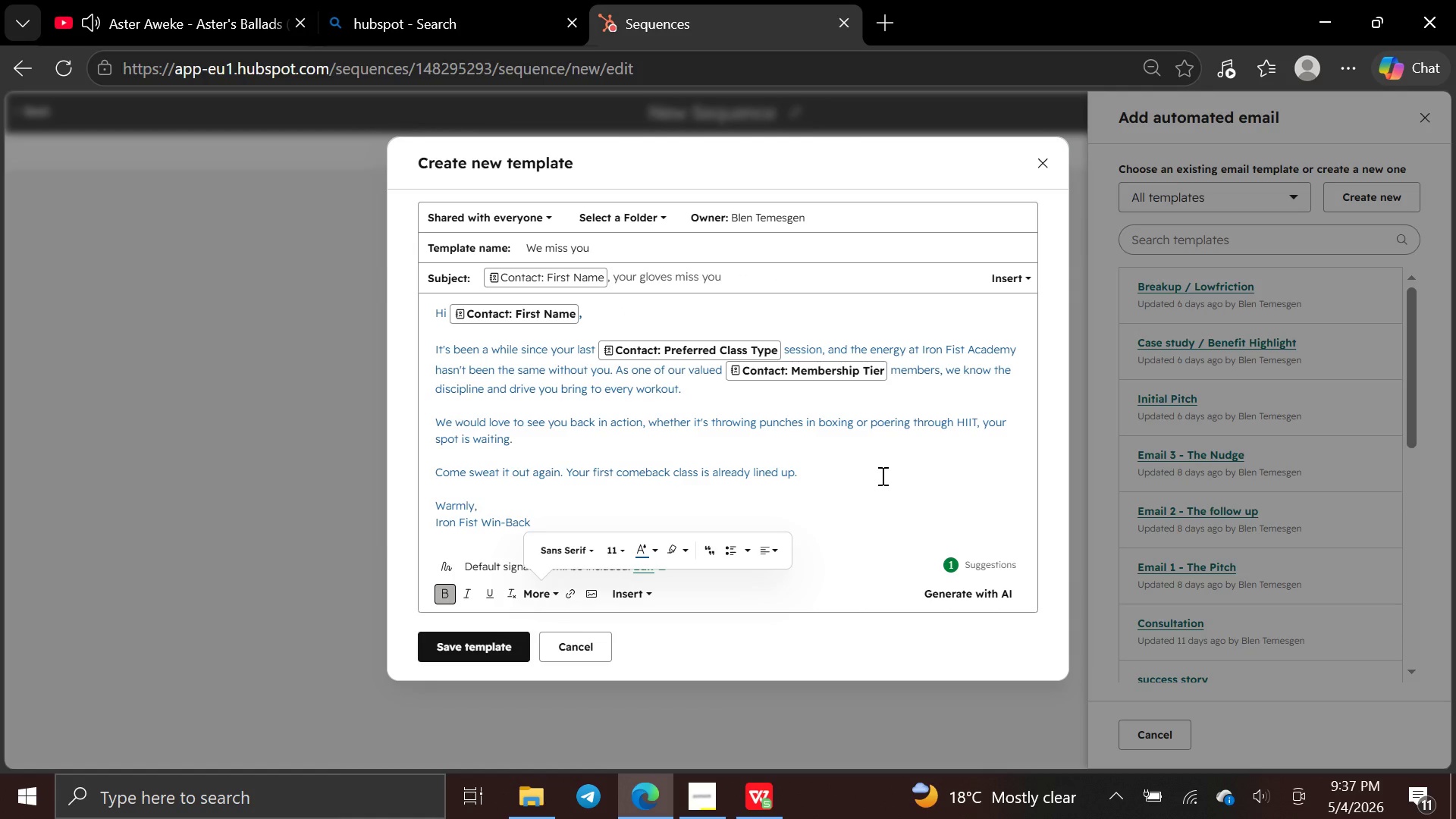 
left_click([881, 475])
 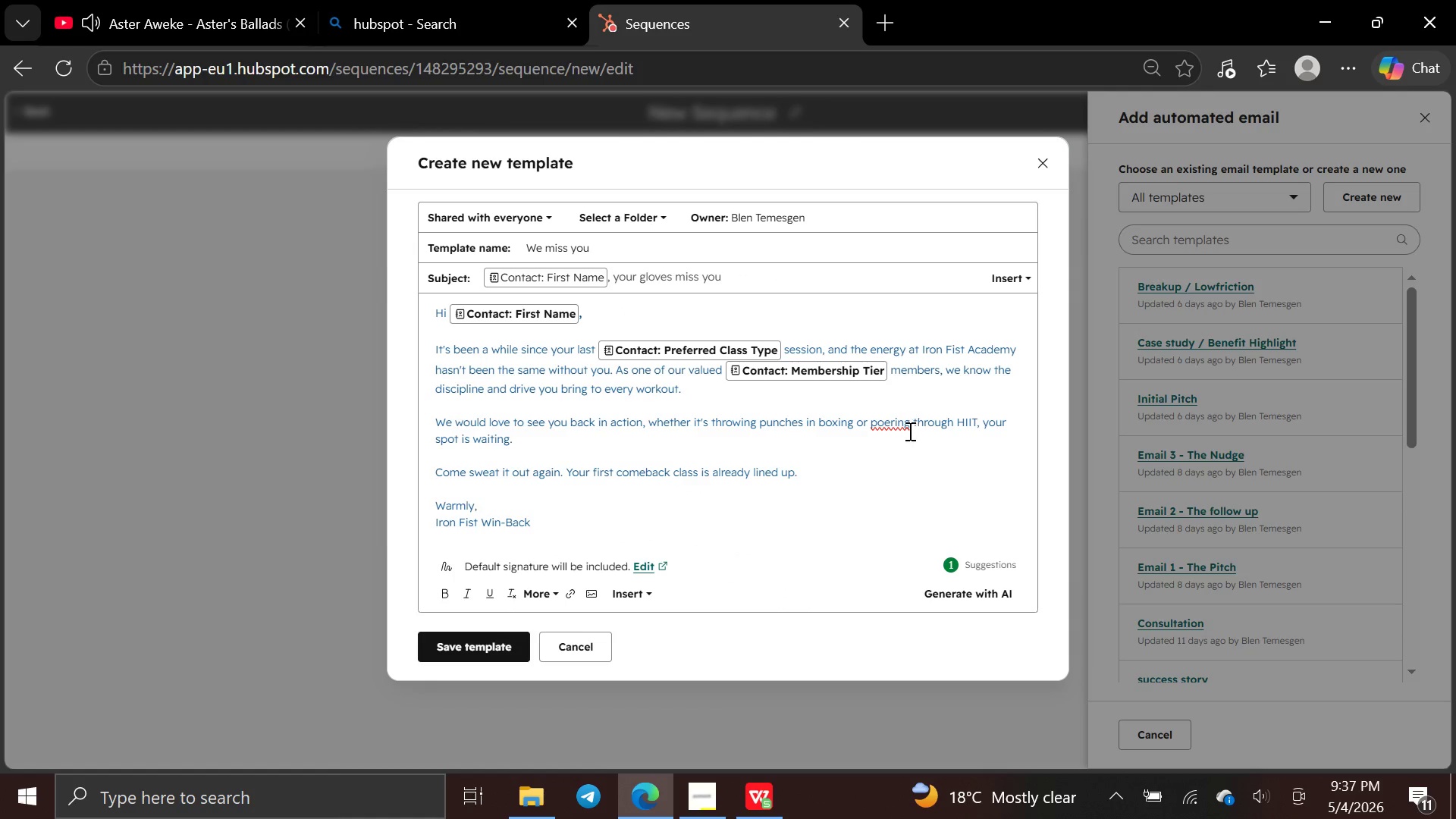 
wait(5.17)
 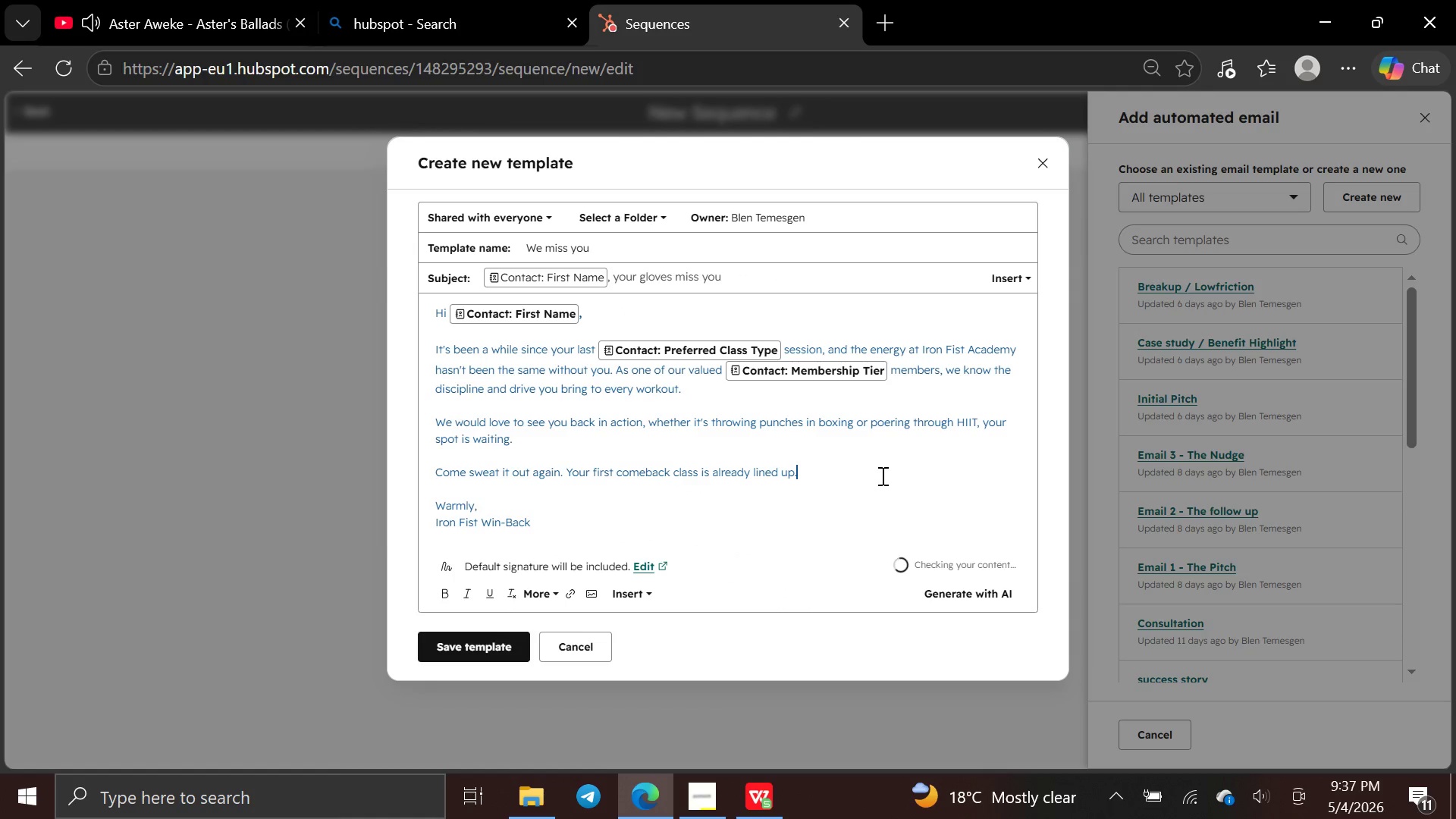 
left_click([894, 431])
 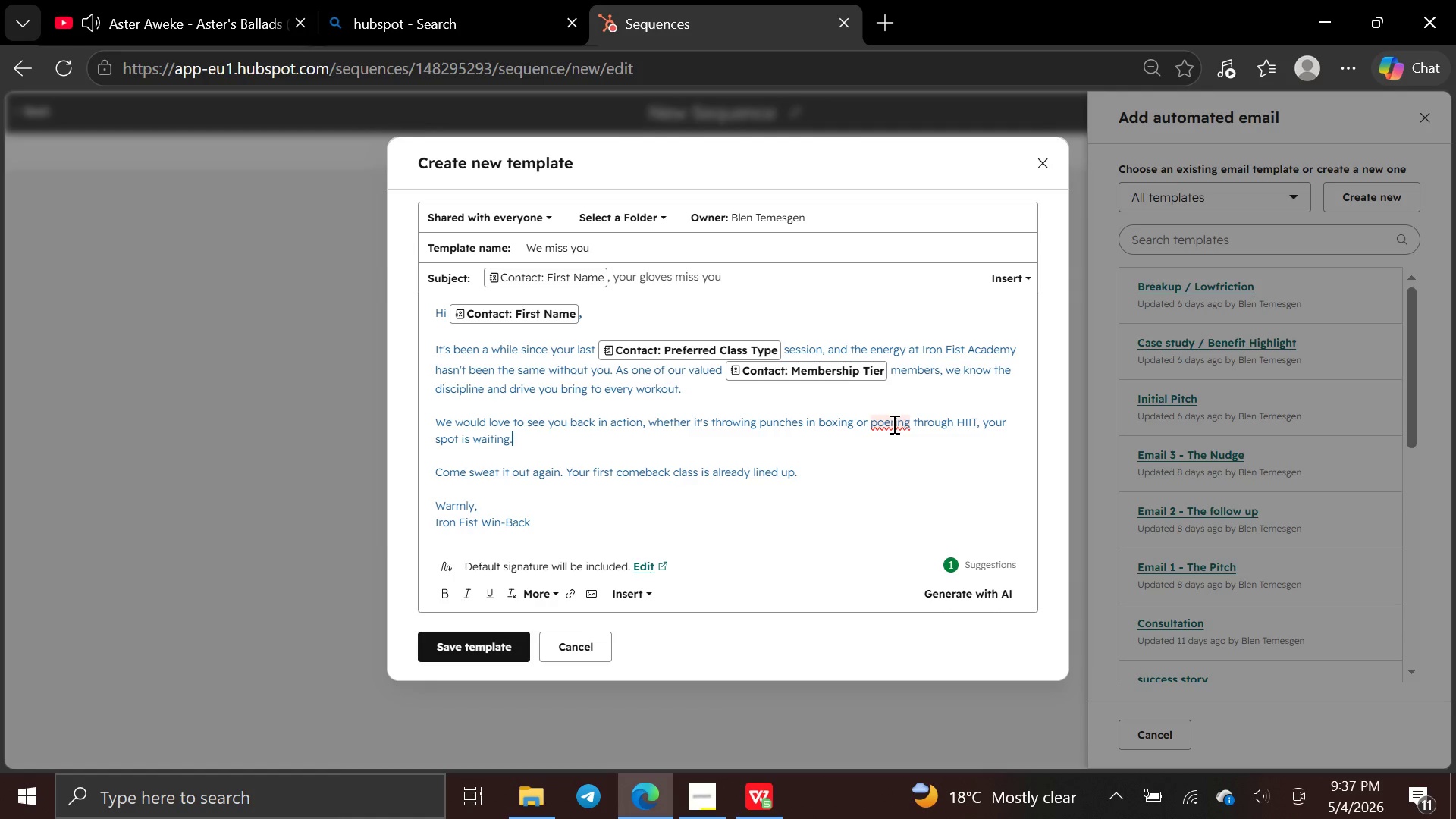 
left_click([893, 424])
 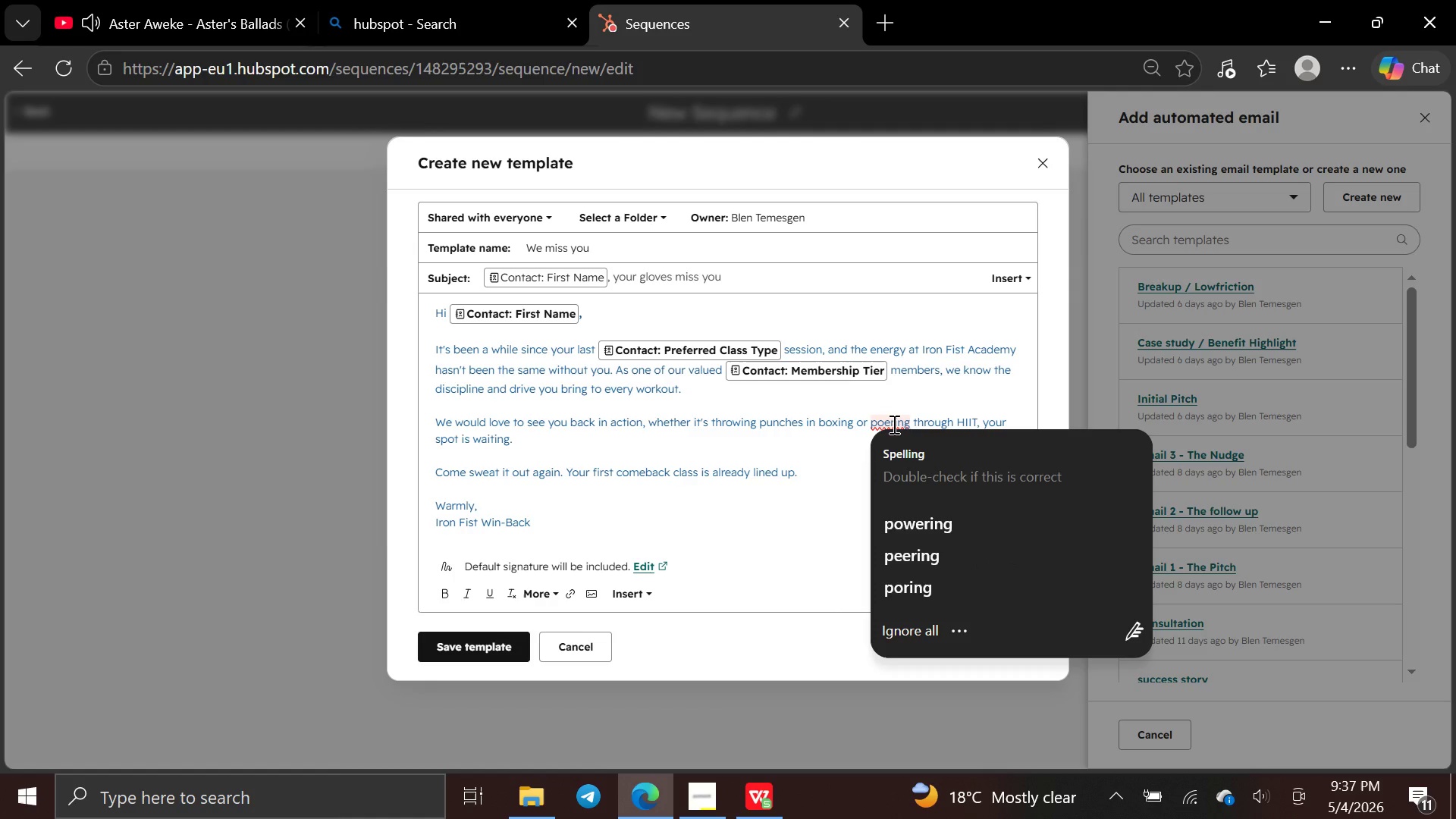 
wait(5.06)
 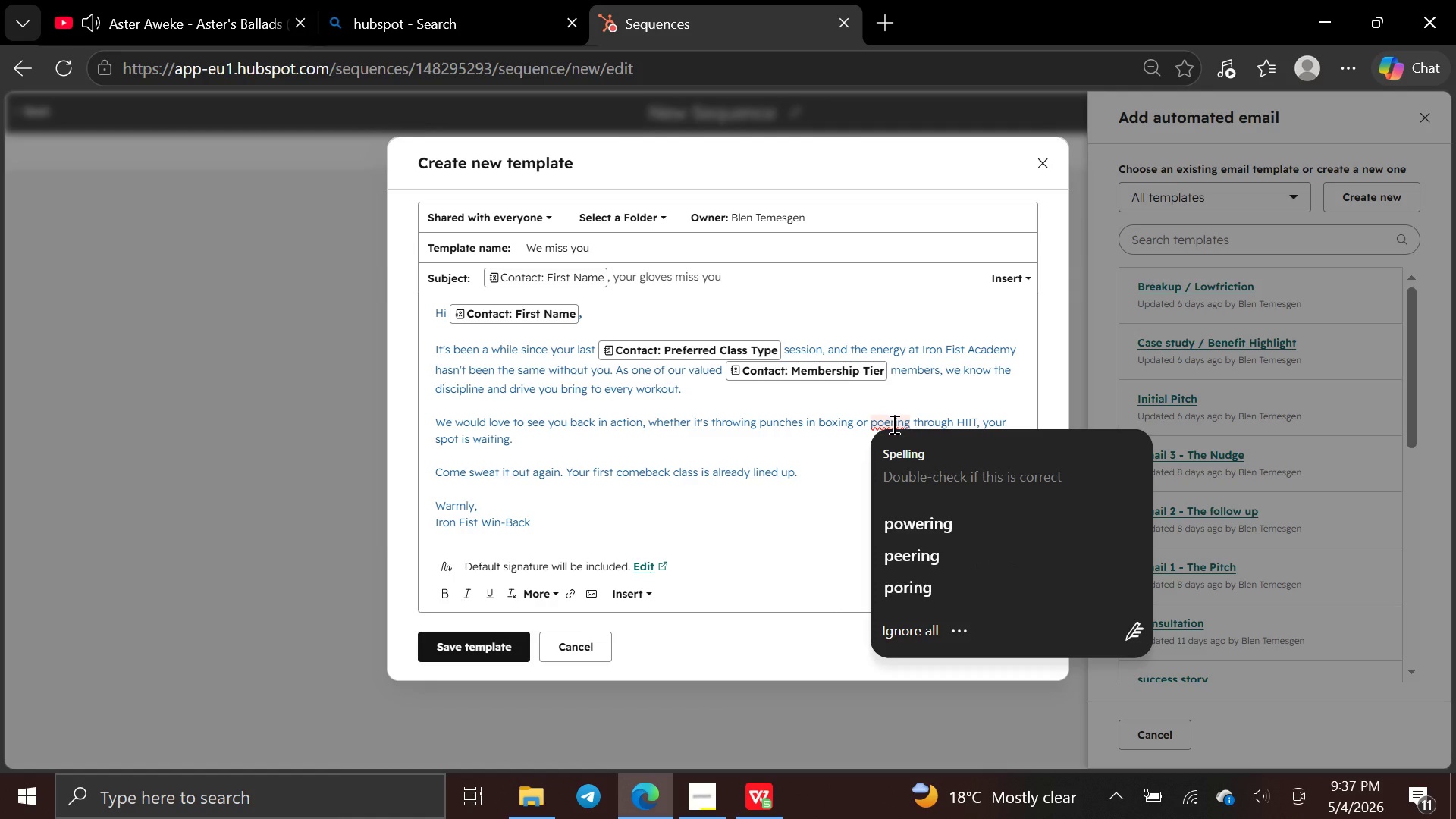 
left_click([928, 520])
 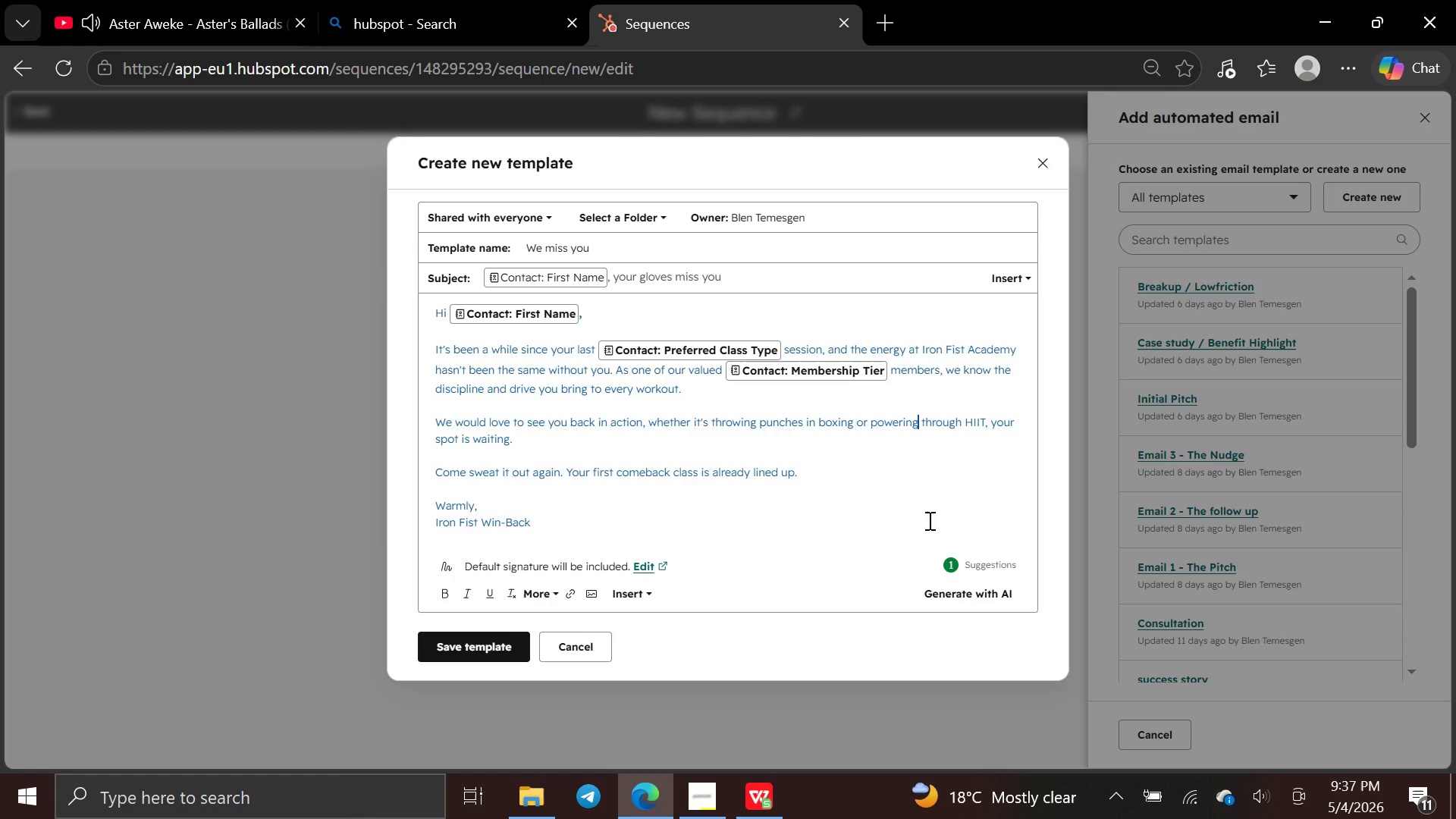 
left_click([533, 809])
 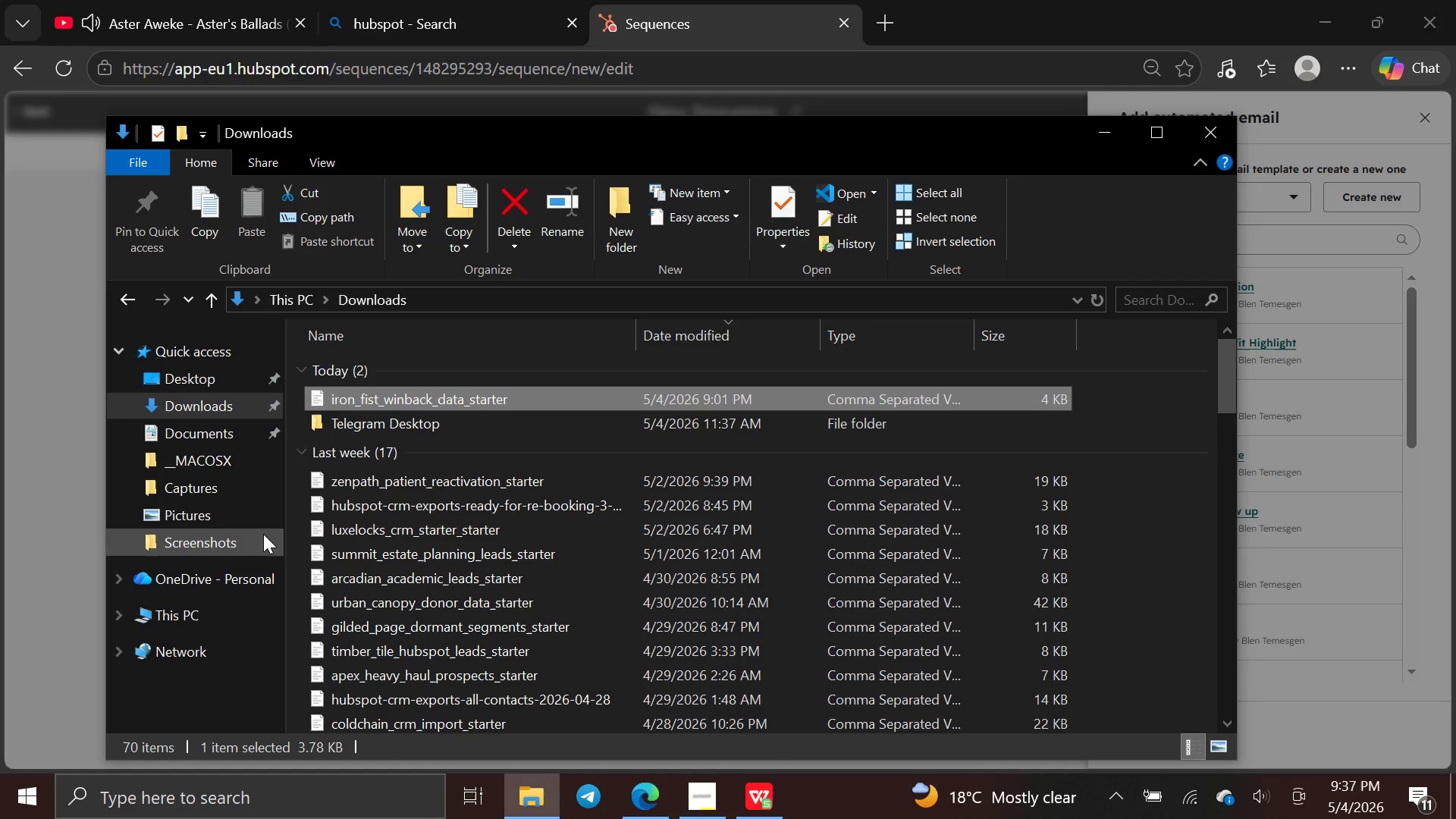 
left_click([259, 531])
 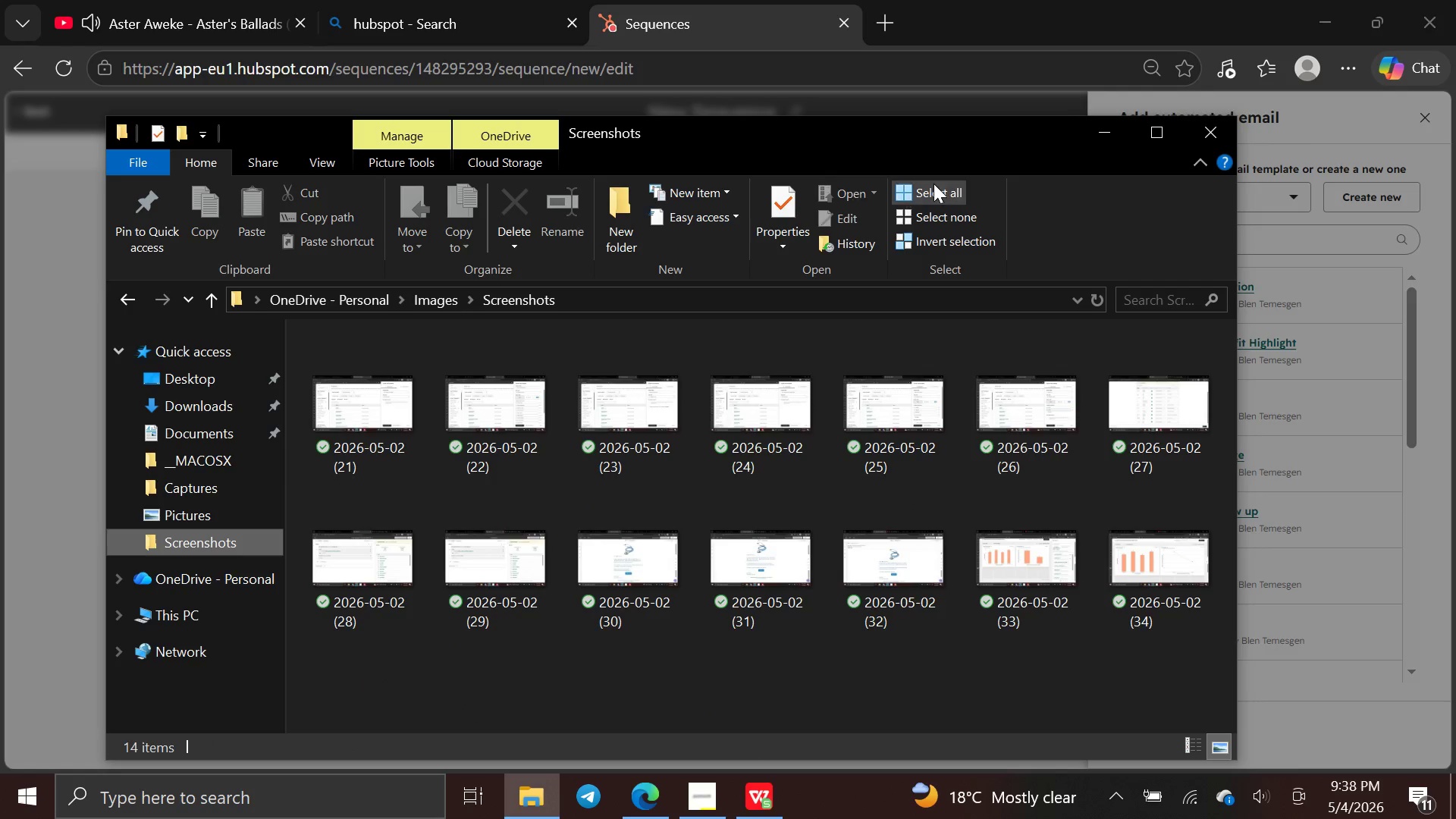 
left_click([936, 184])
 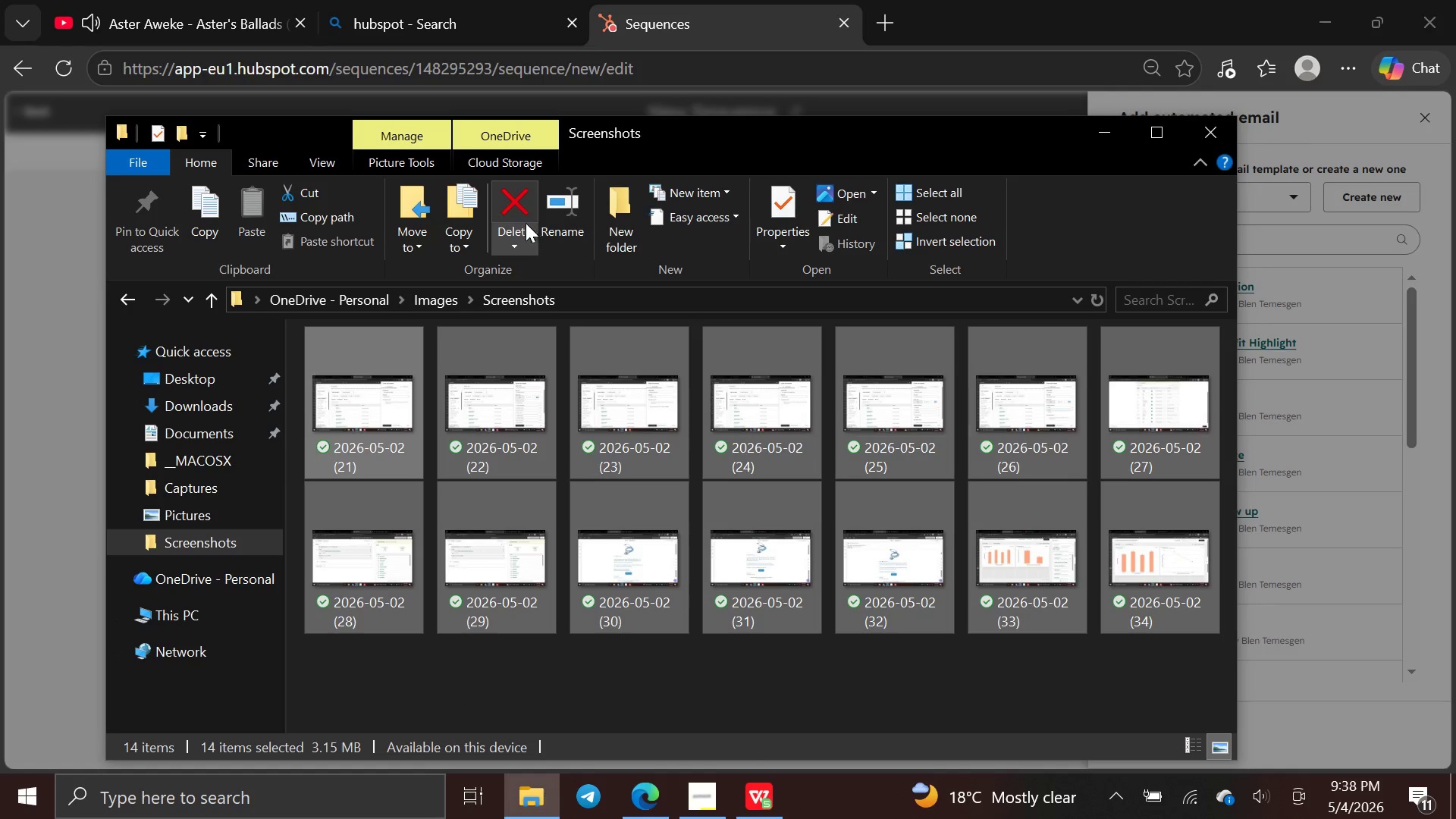 
left_click([516, 211])
 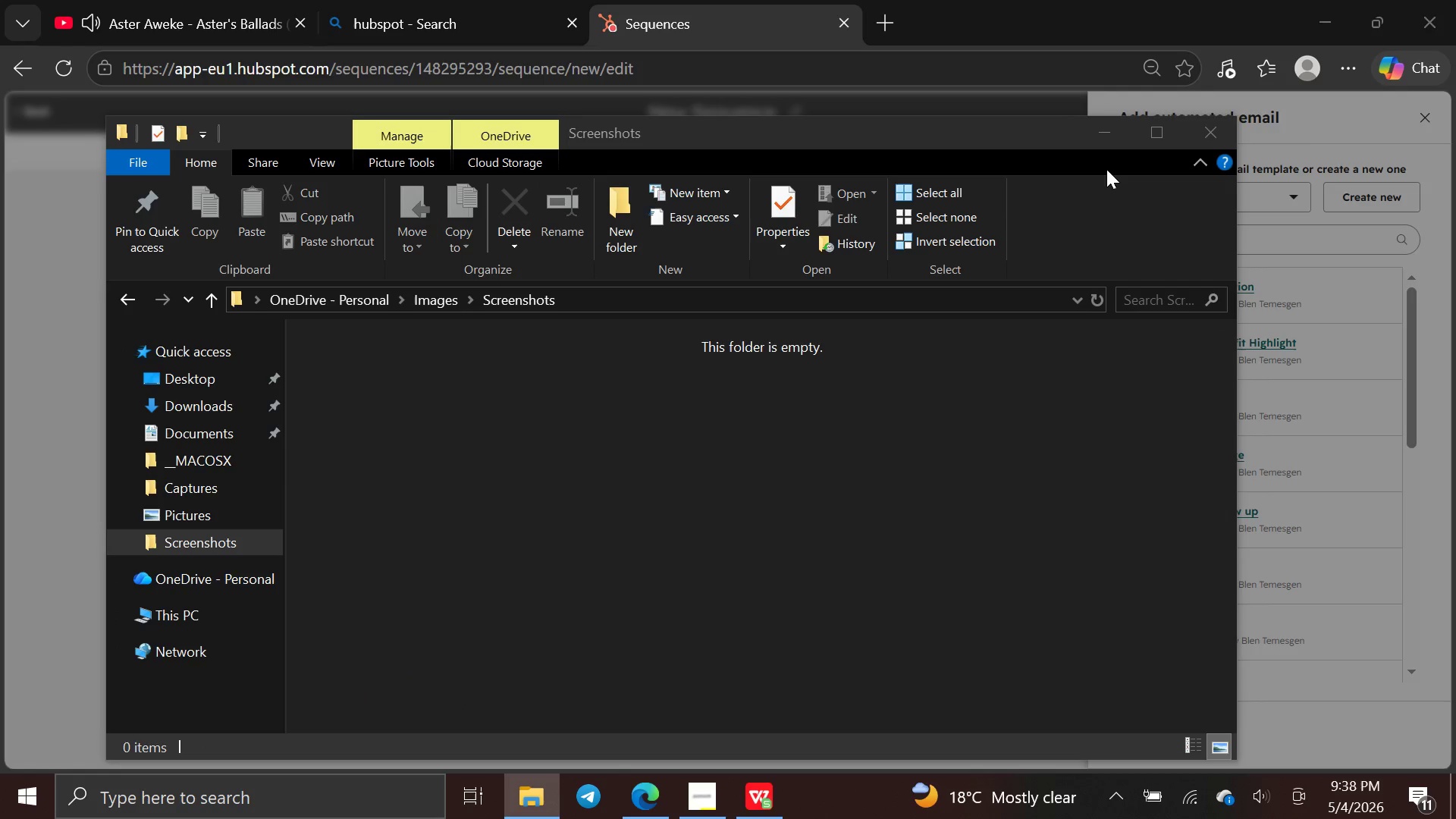 
left_click([1106, 135])
 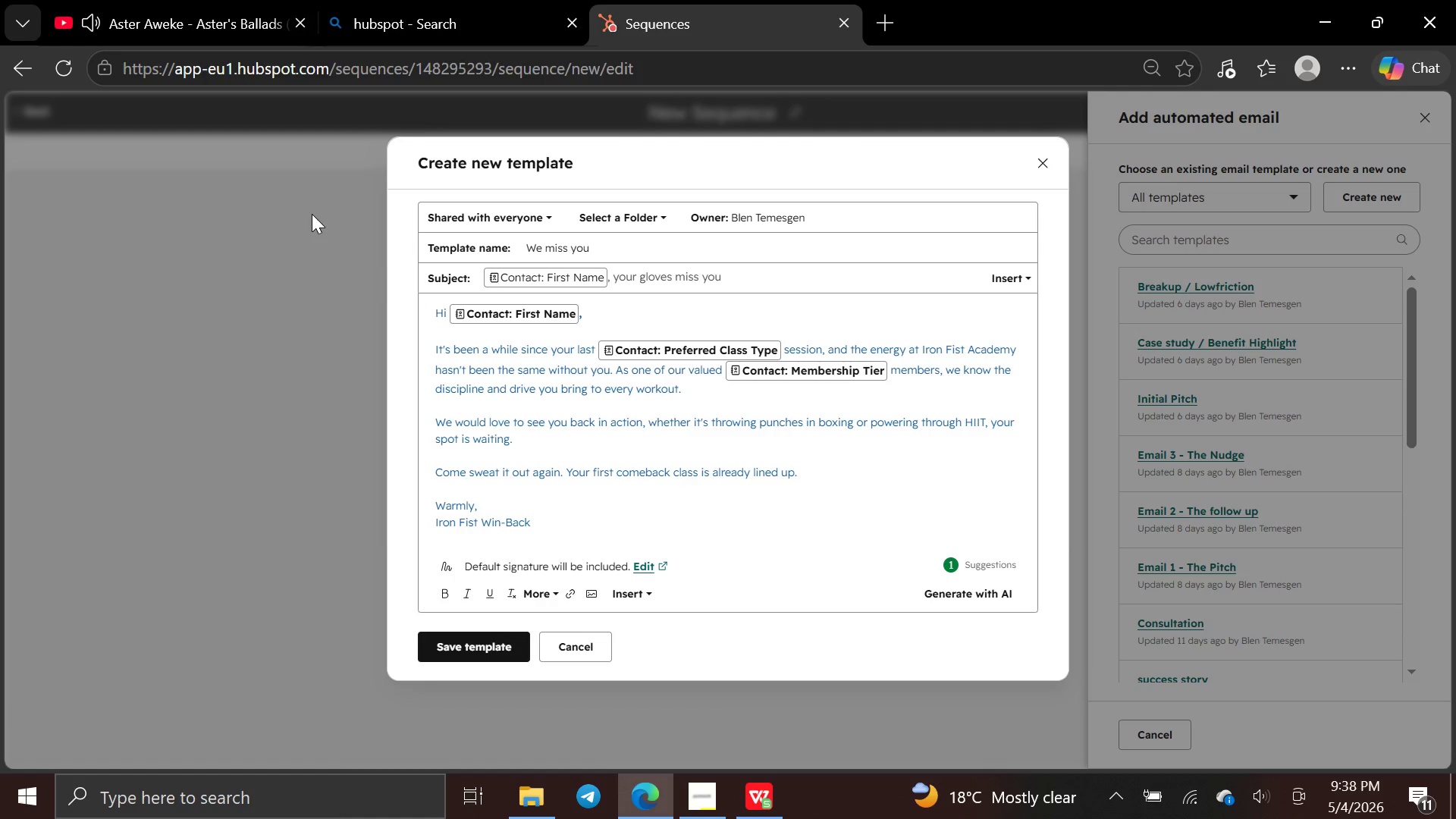 
key(PrintScreen)
 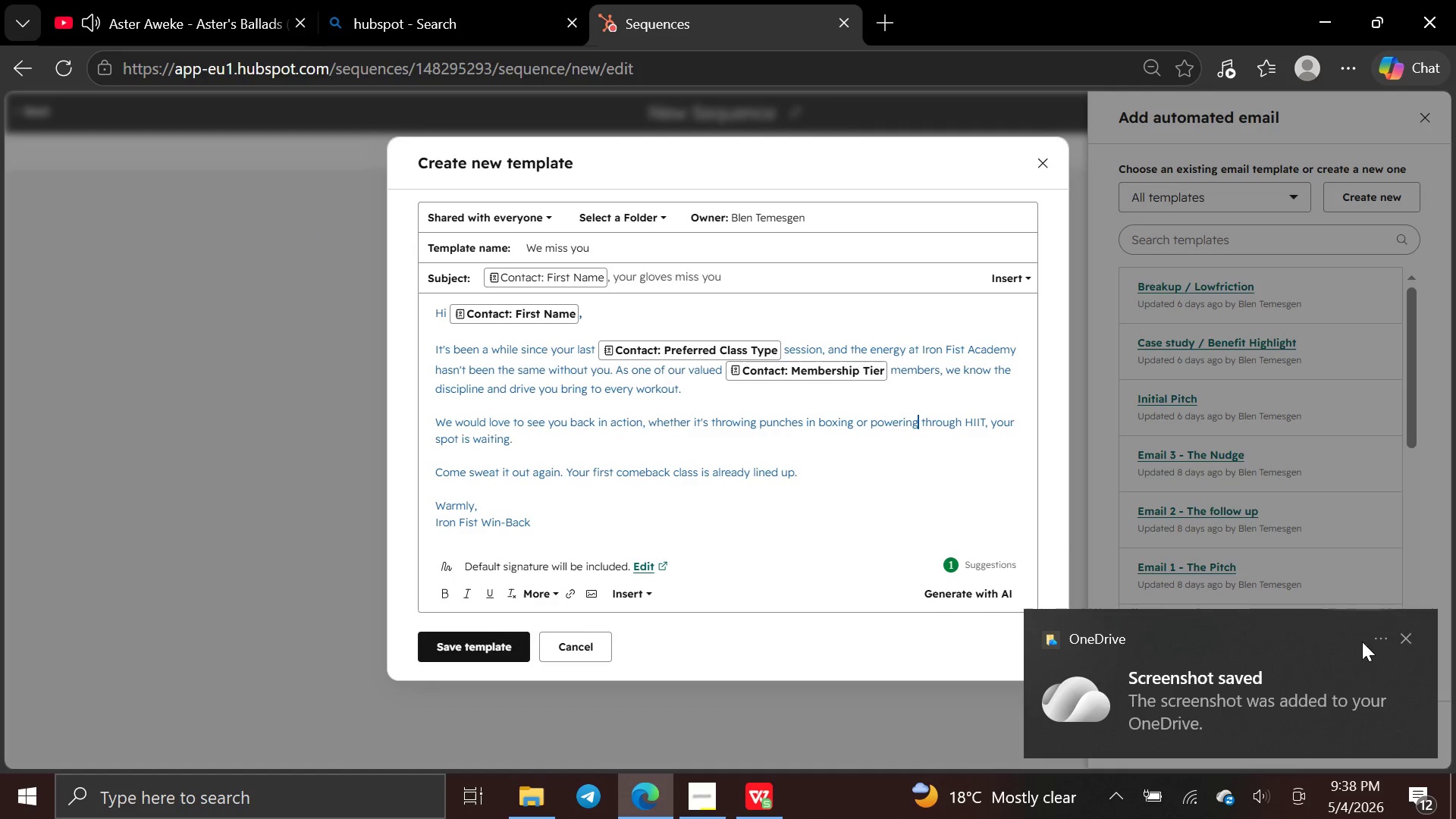 
left_click([1414, 641])
 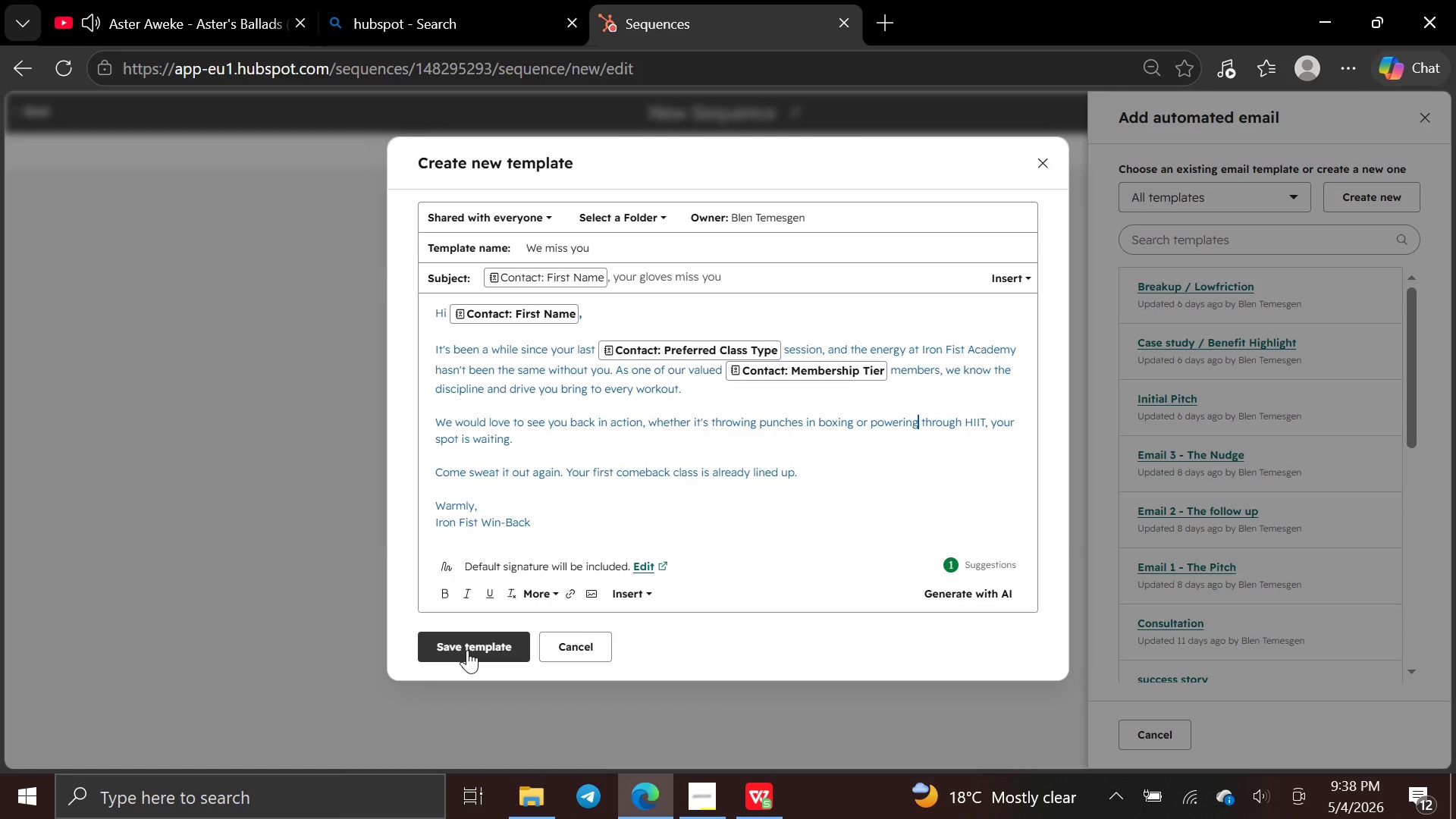 
left_click([467, 650])
 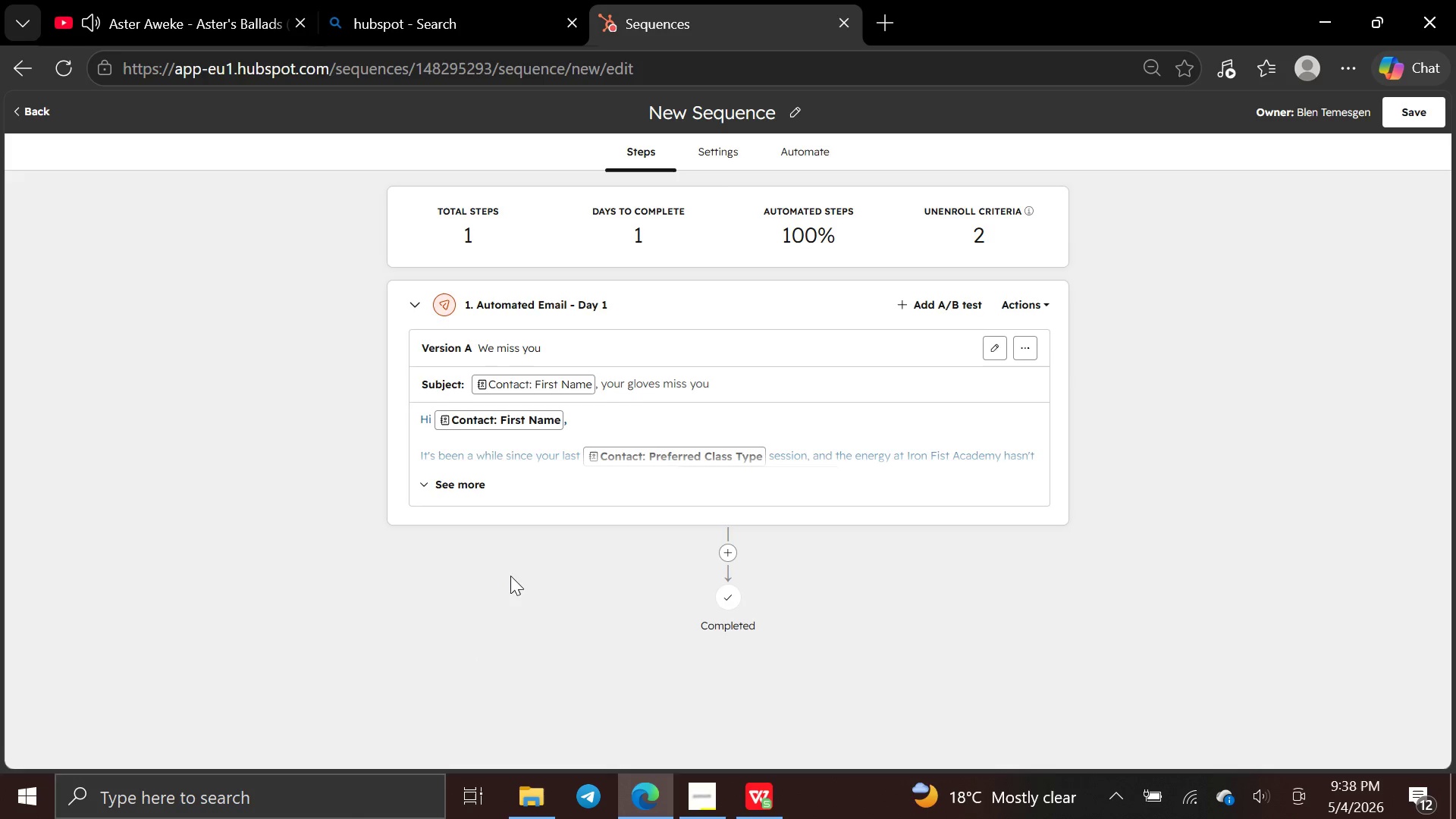 
wait(5.7)
 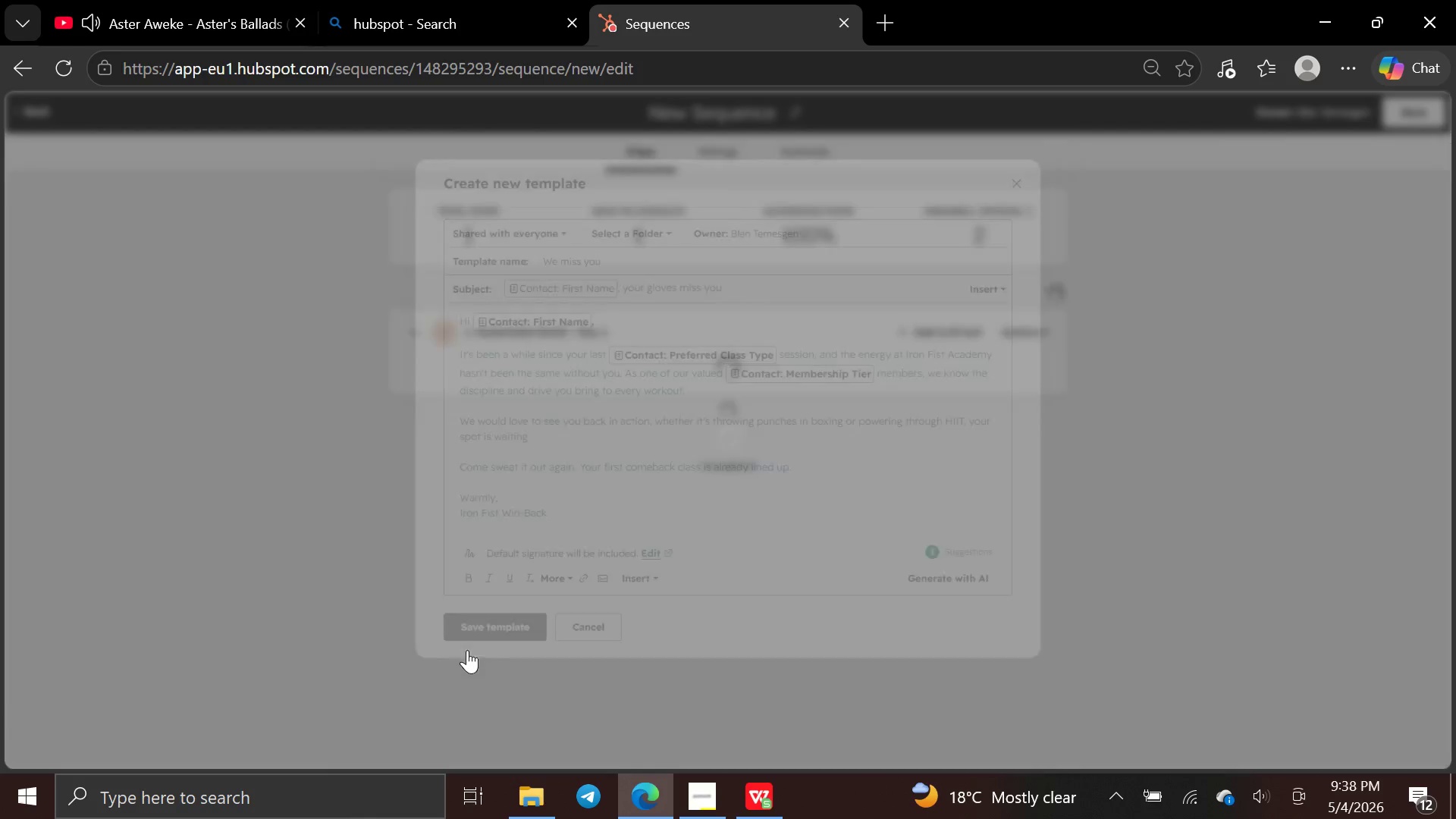 
left_click([730, 554])
 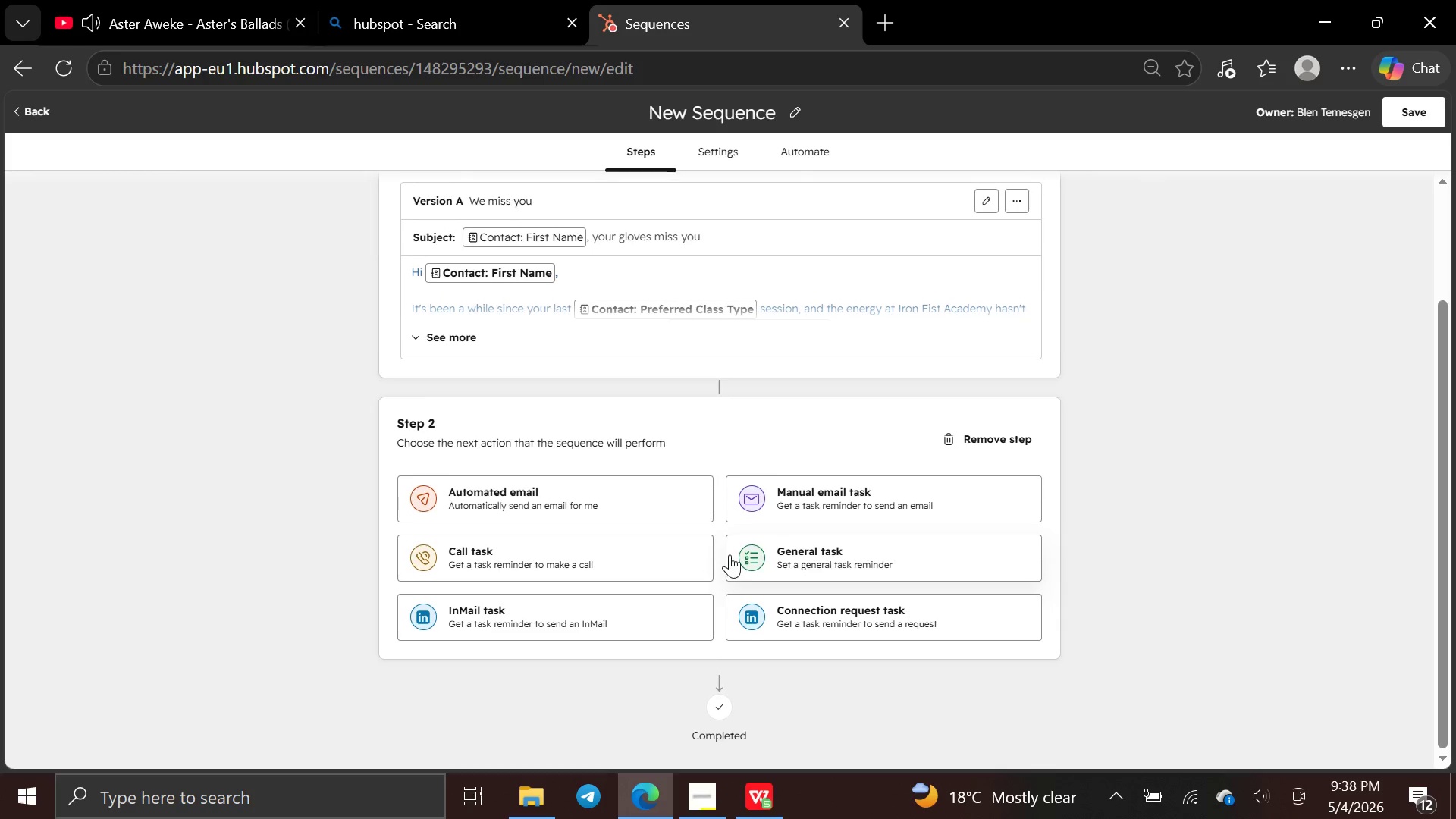 
left_click([652, 500])
 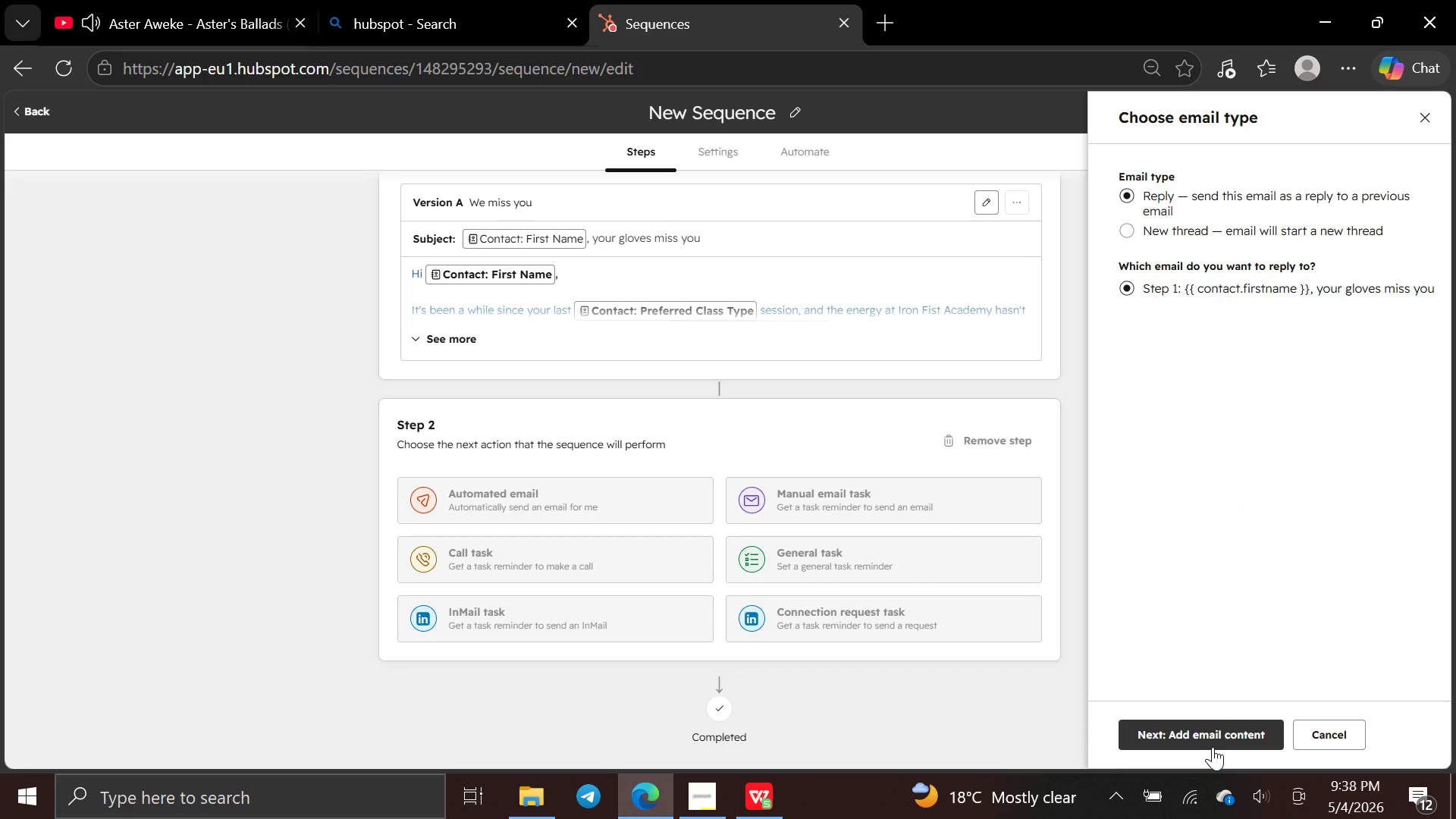 
left_click([1212, 730])
 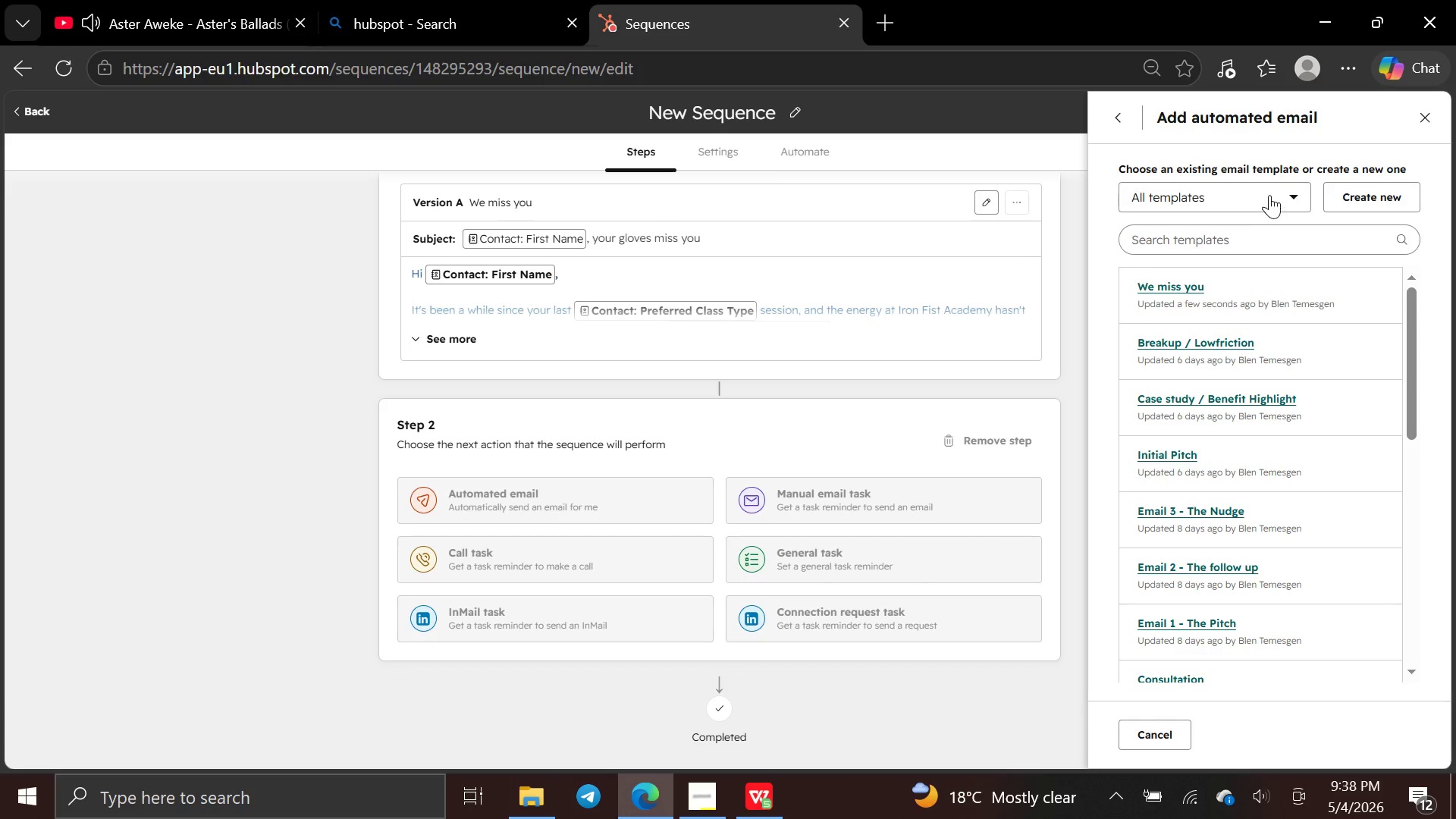 
left_click([1348, 194])
 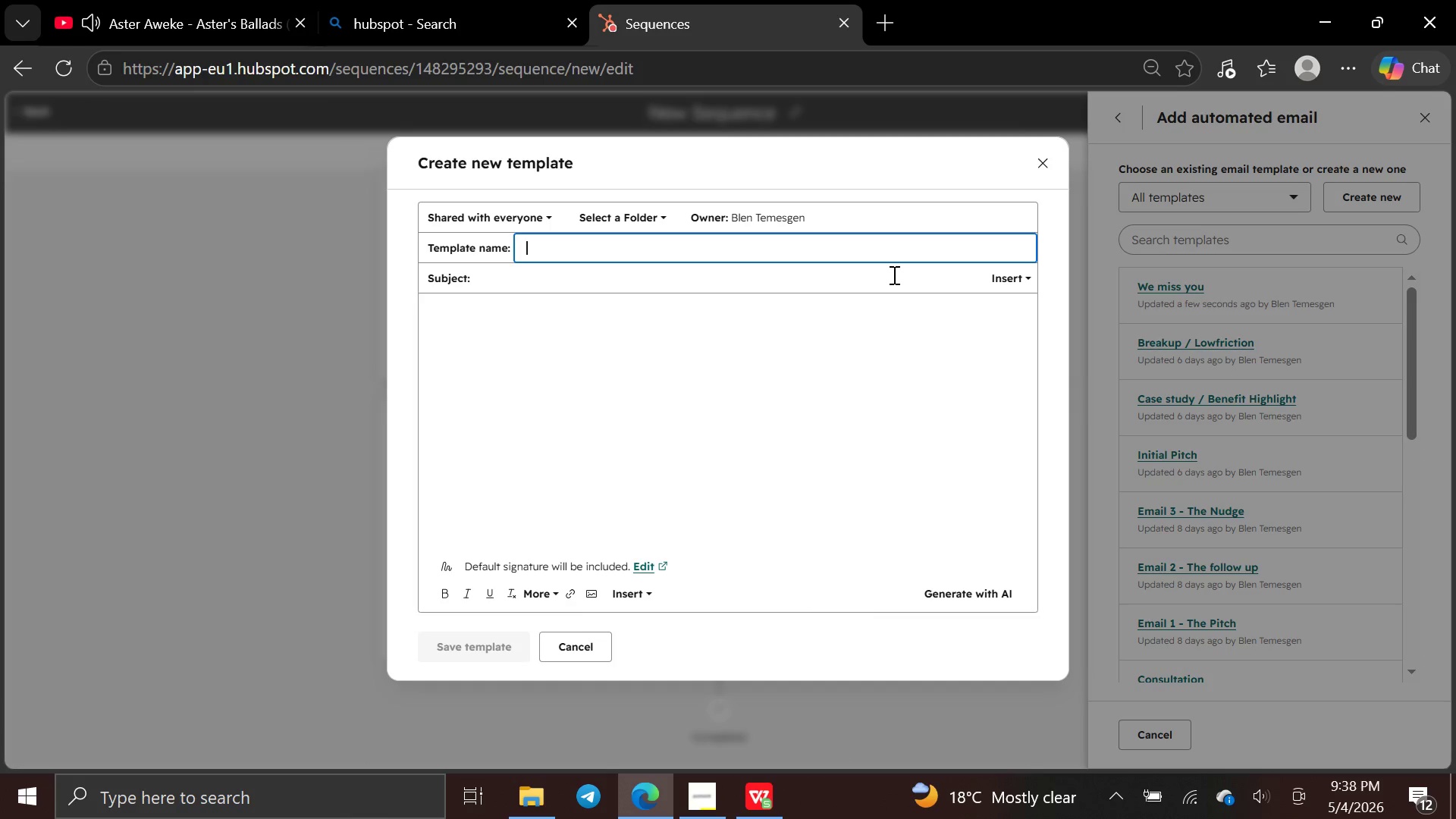 
wait(5.89)
 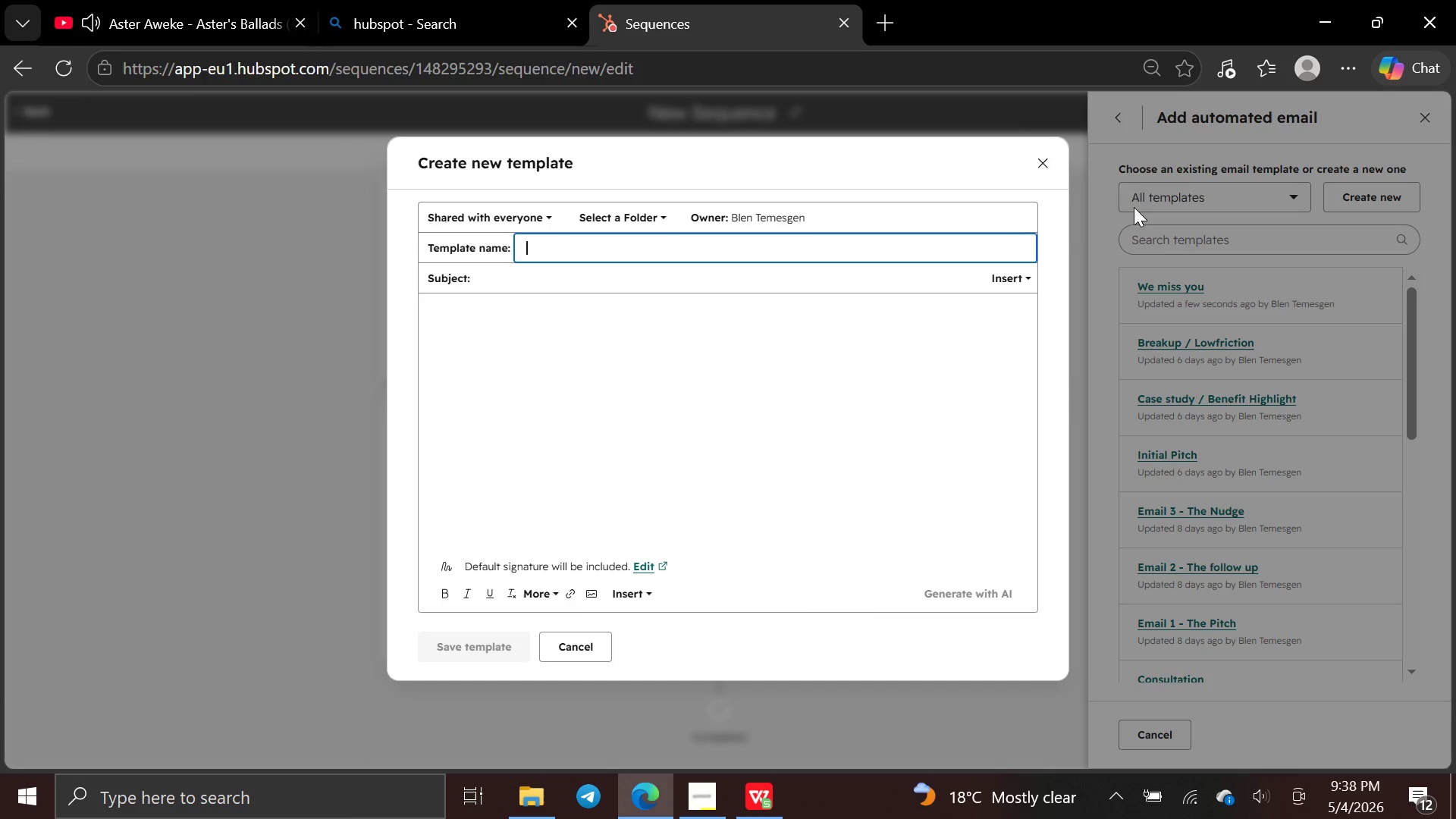 
type(Social Proof)
 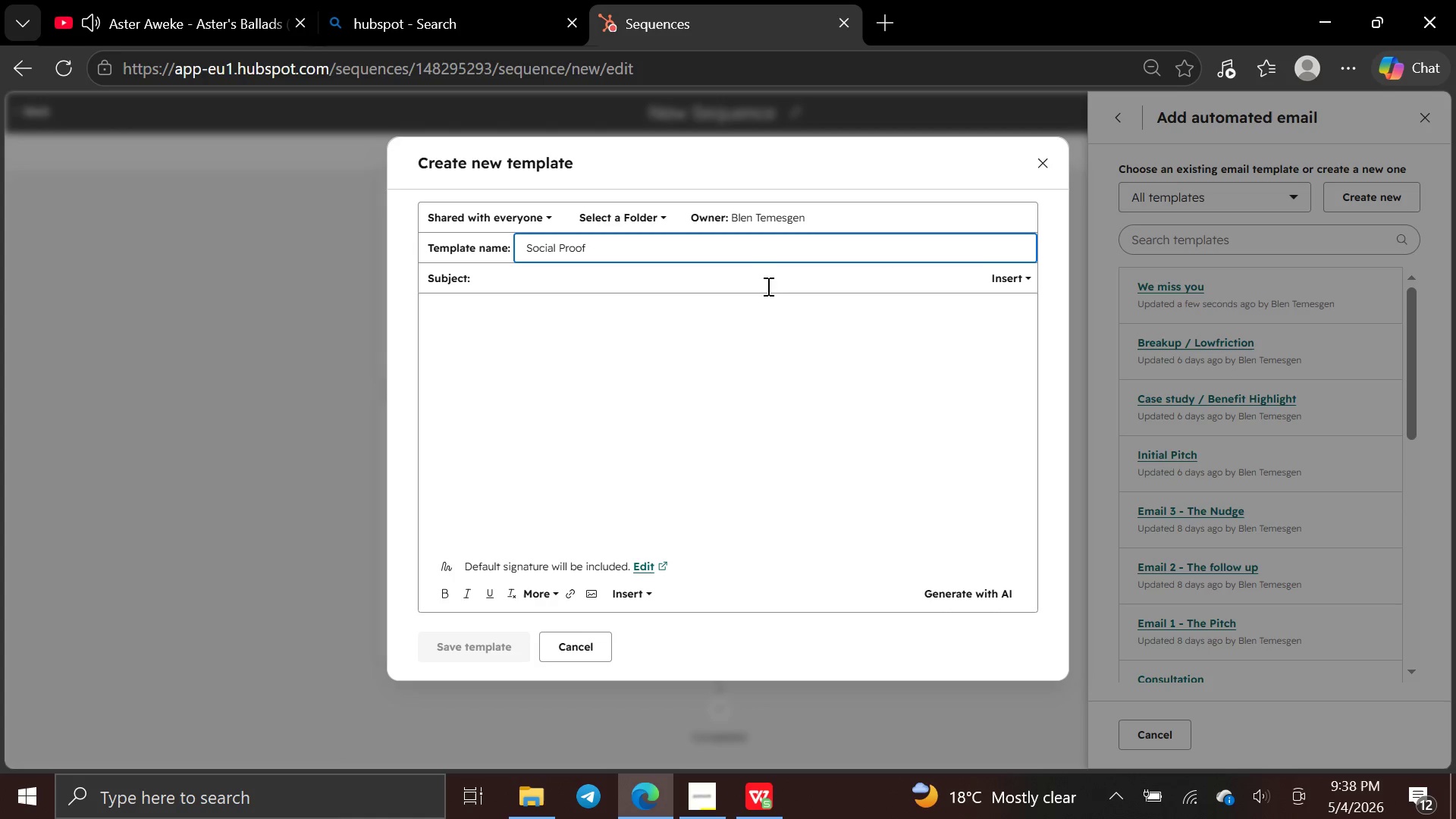 
left_click([614, 271])
 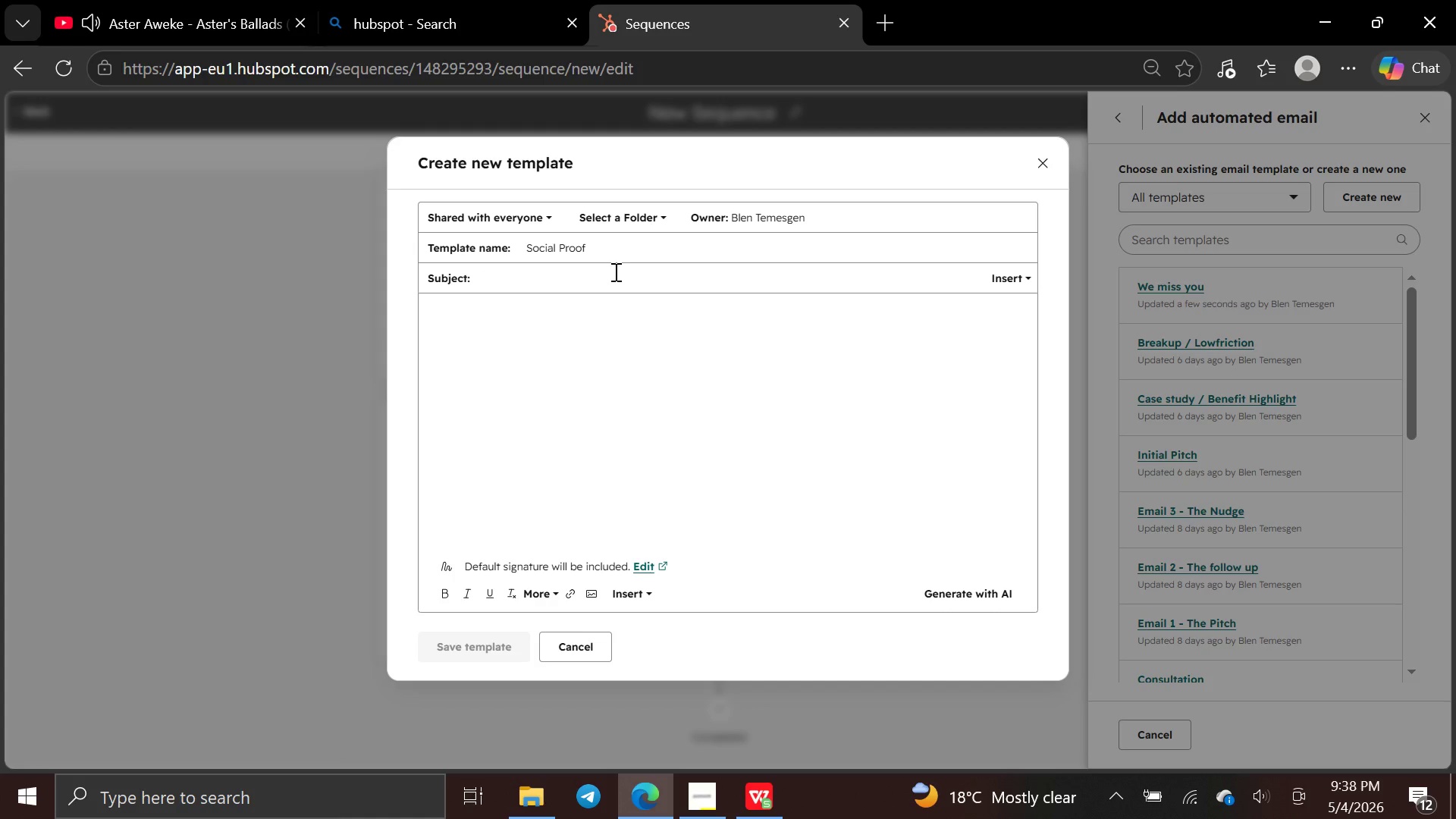 
type(Big wins at iron )
 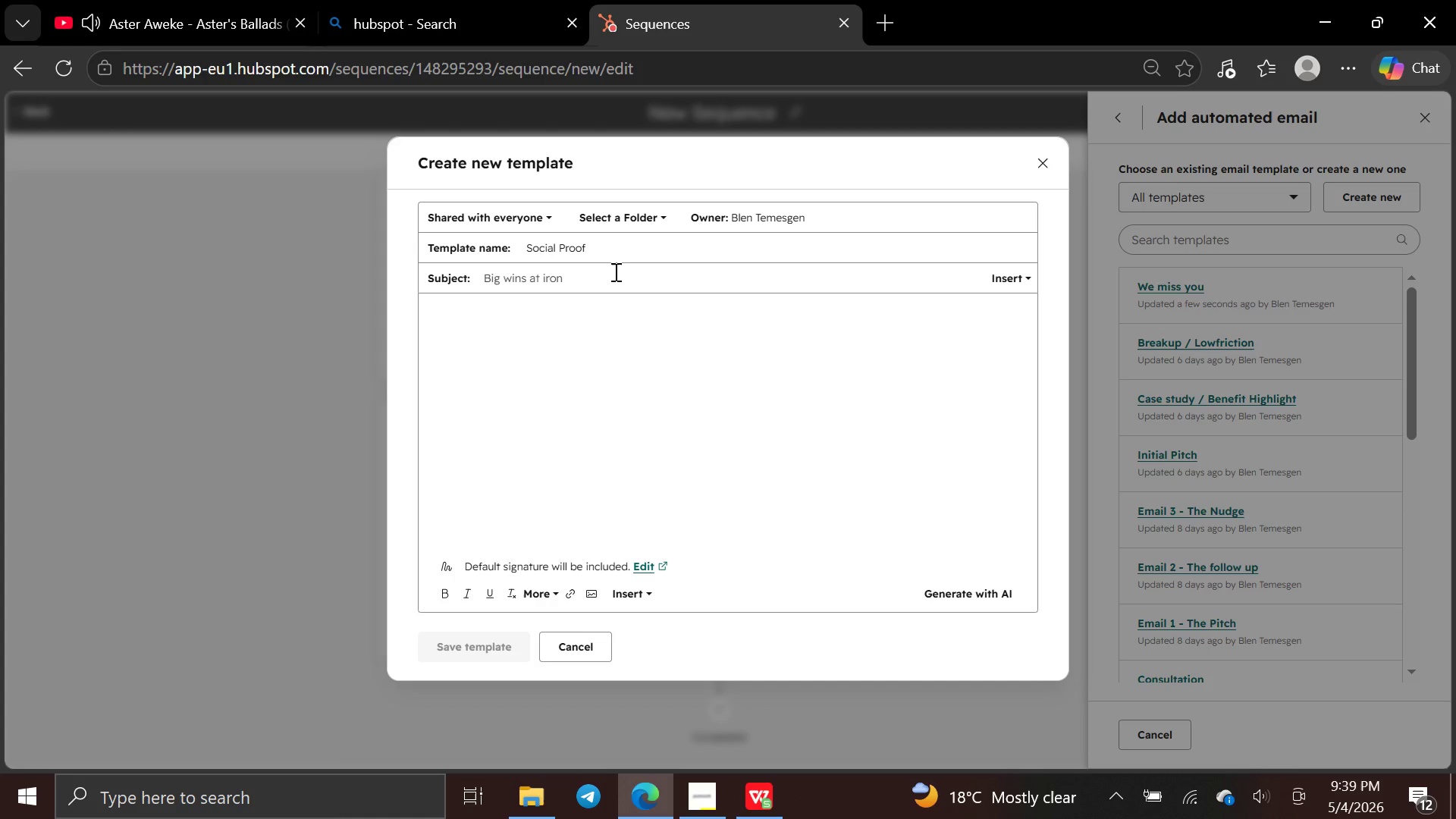 
key(ArrowLeft)
 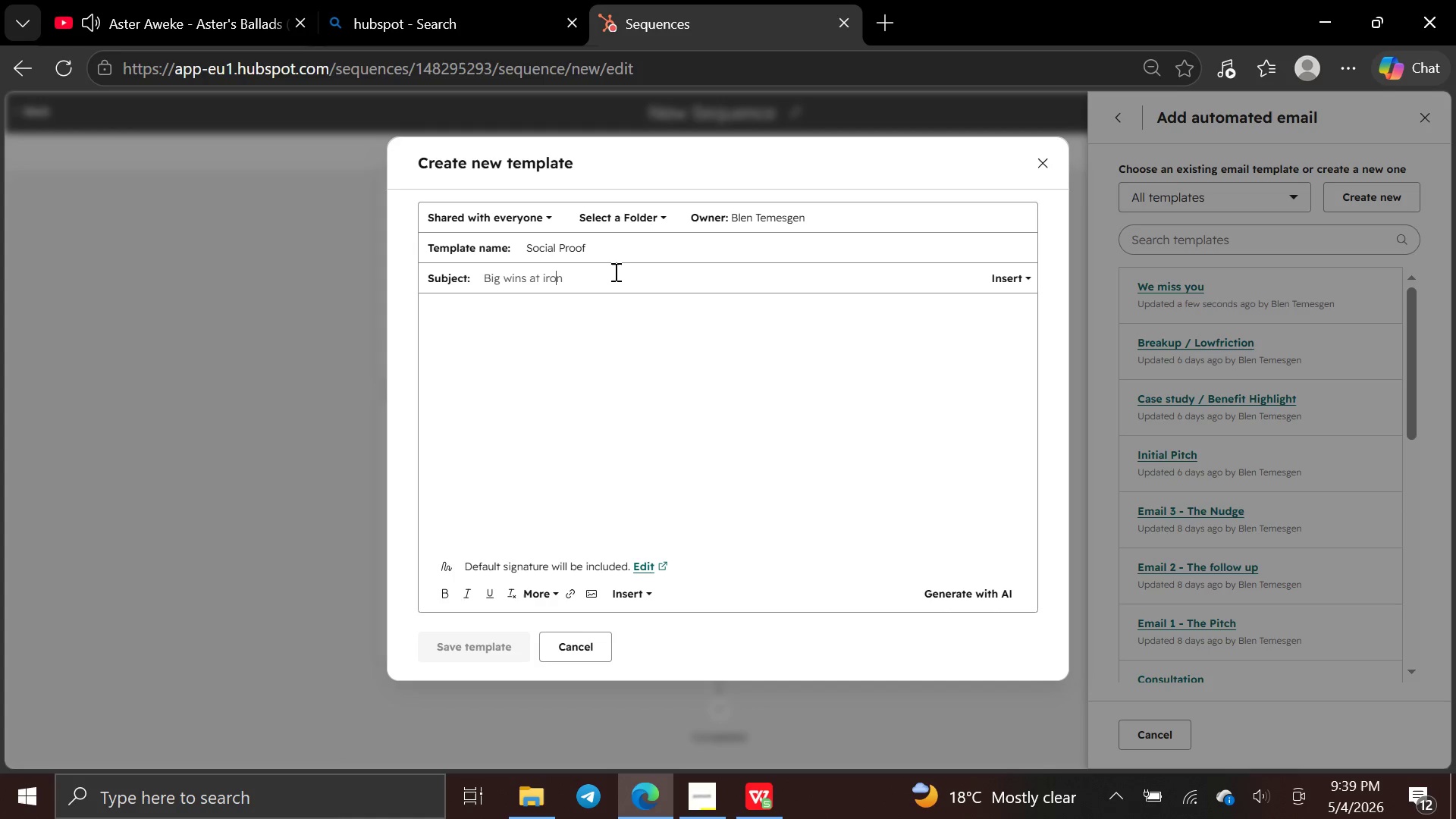 
key(ArrowLeft)
 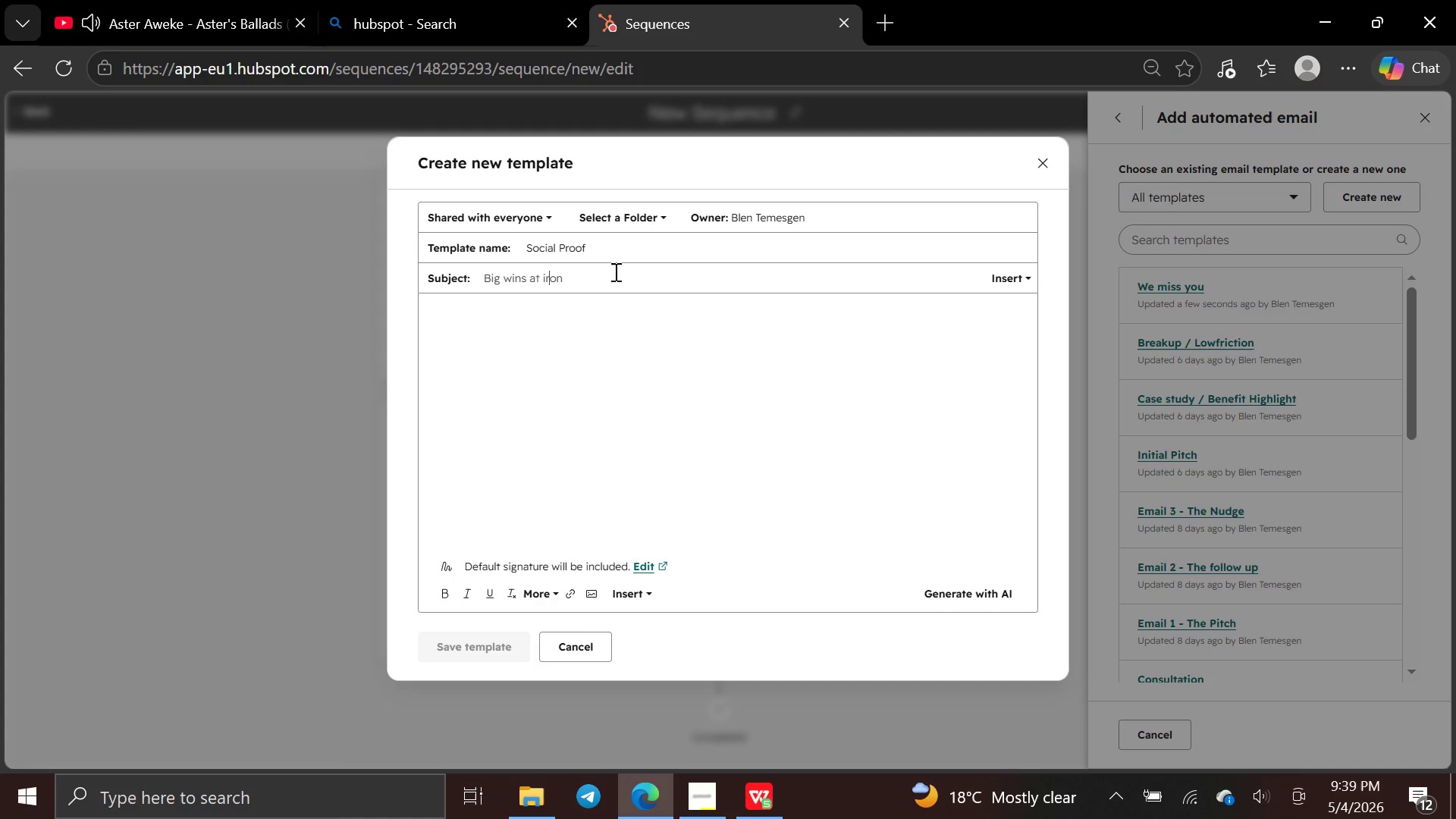 
key(ArrowLeft)
 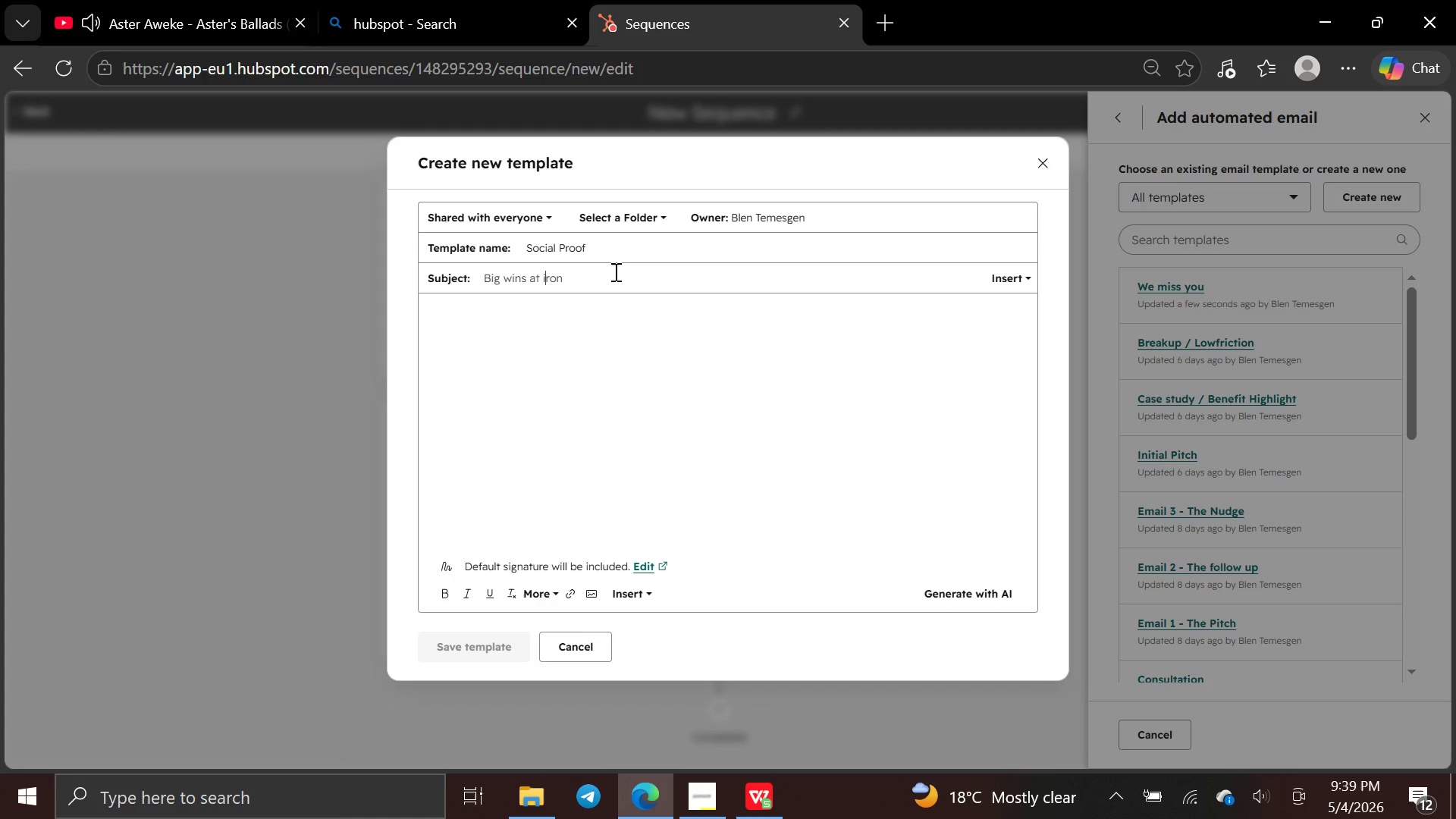 
key(ArrowLeft)
 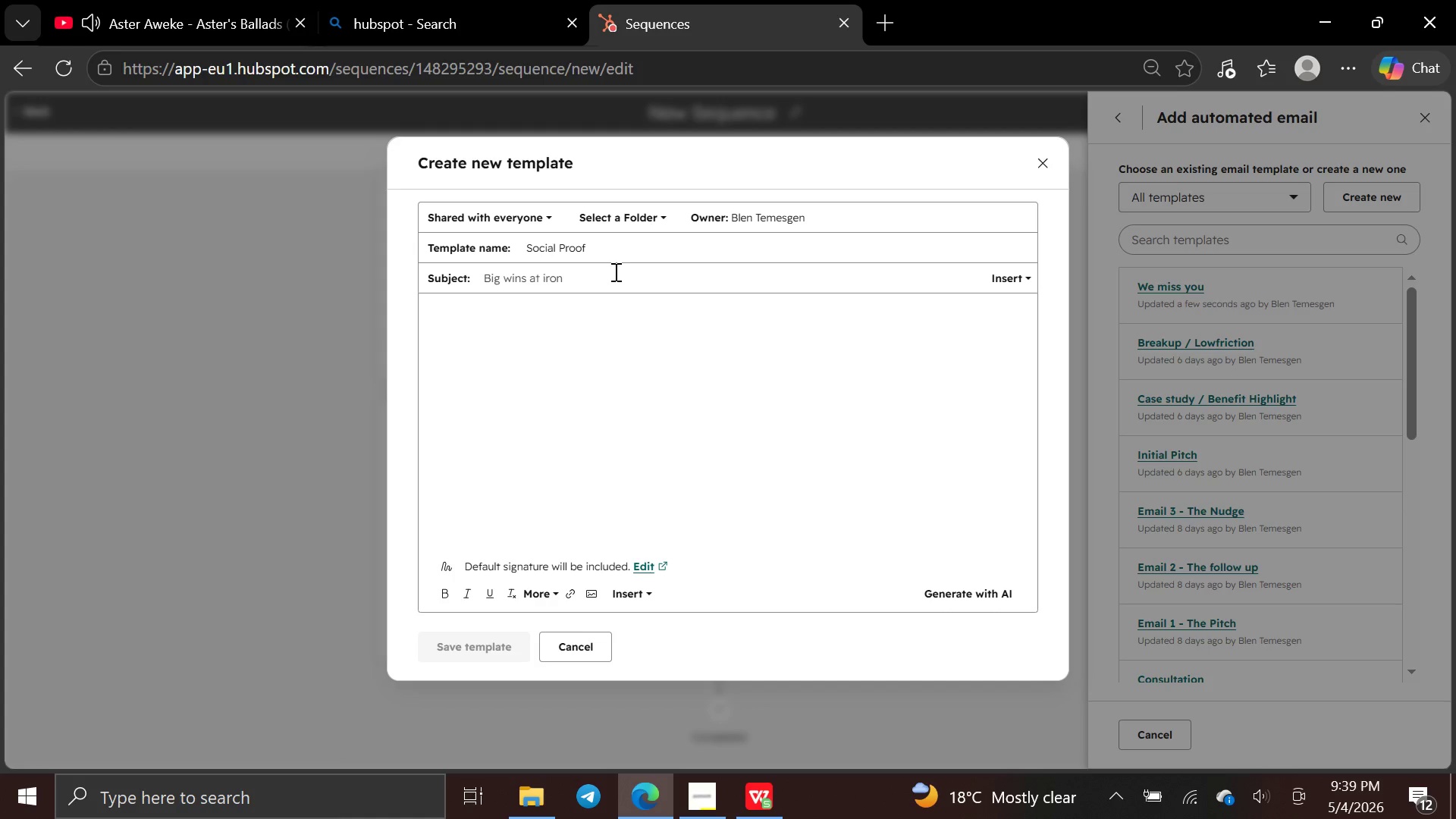 
key(Backspace)
 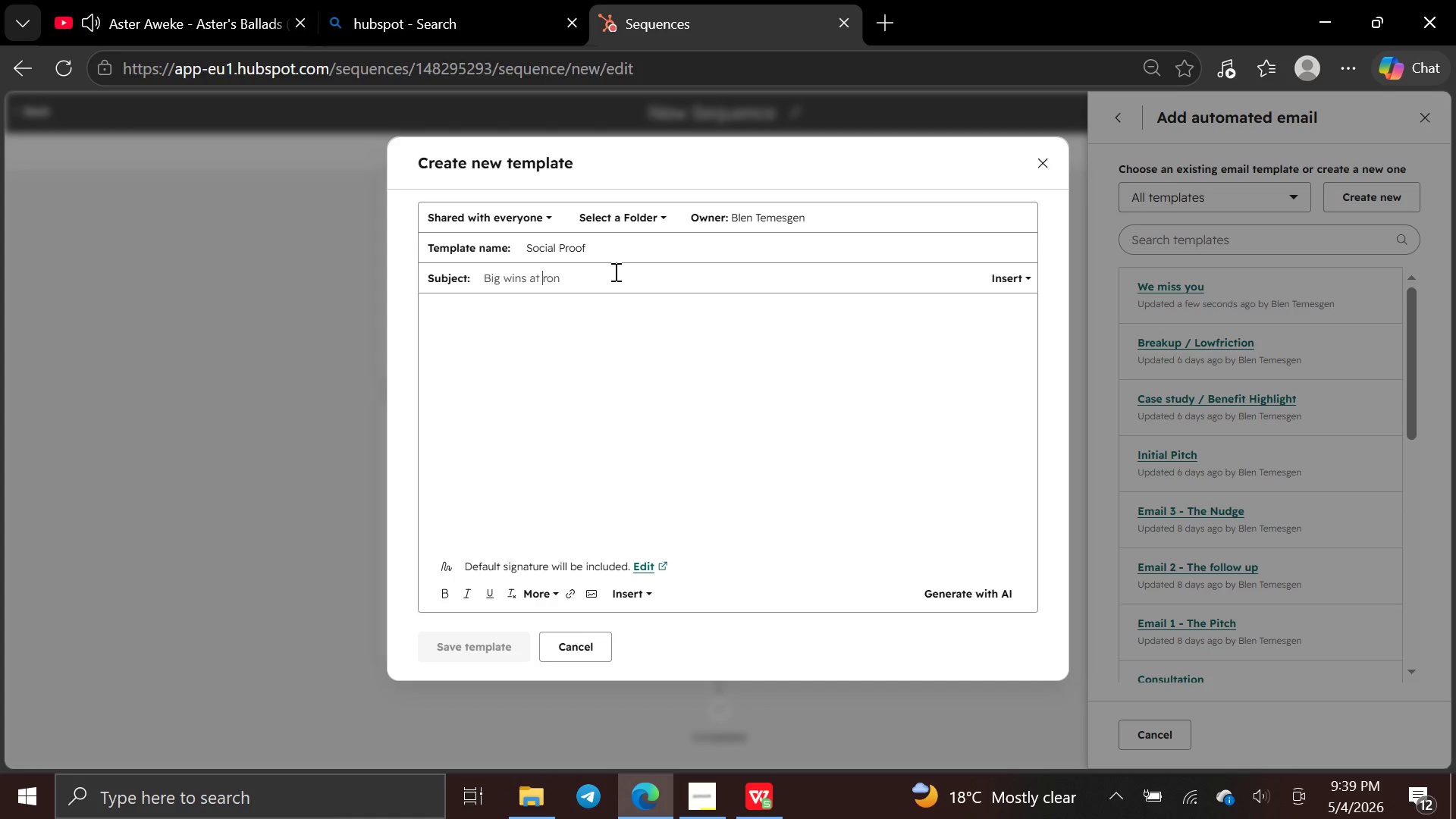 
key(CapsLock)
 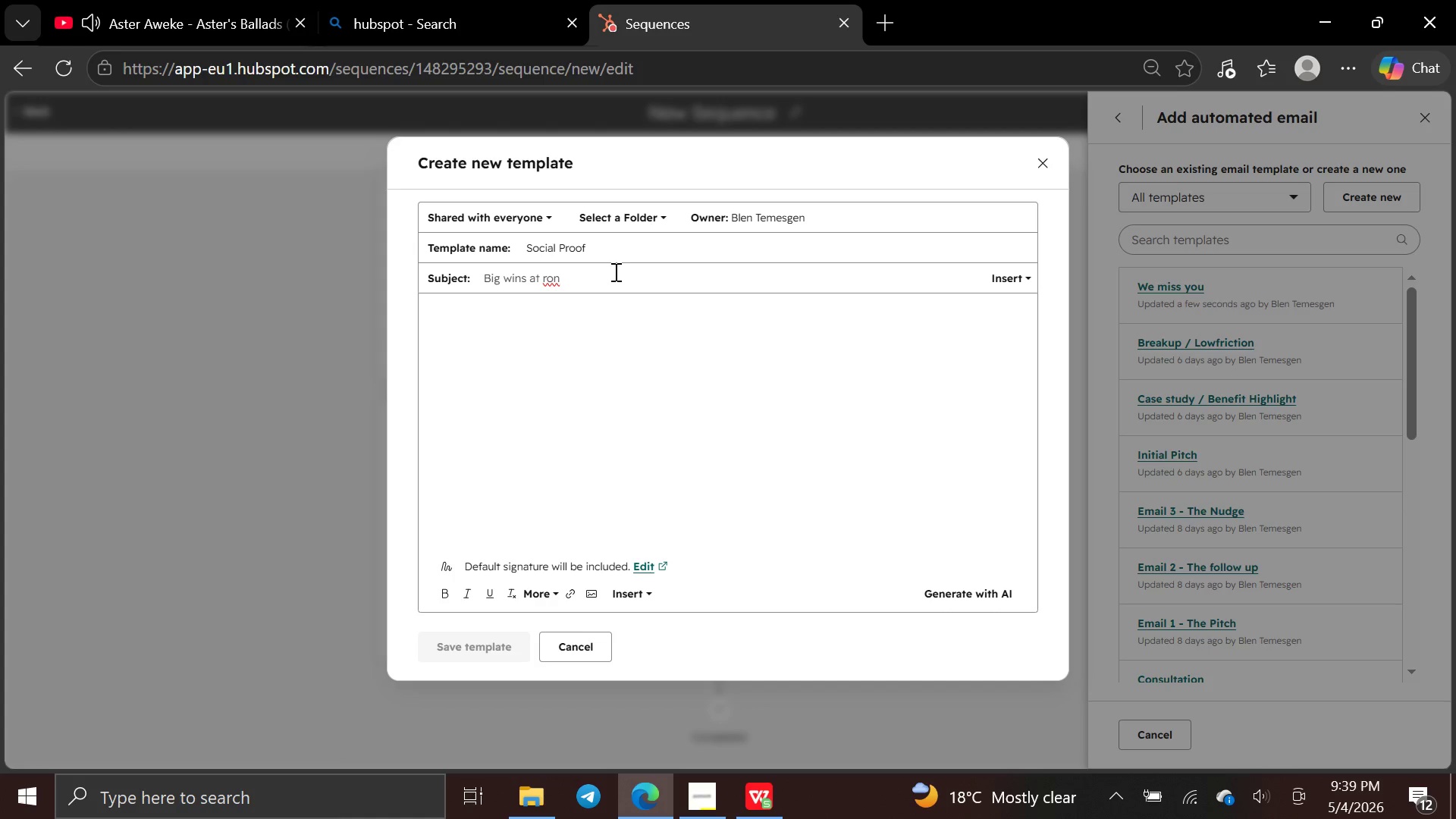 
key(I)
 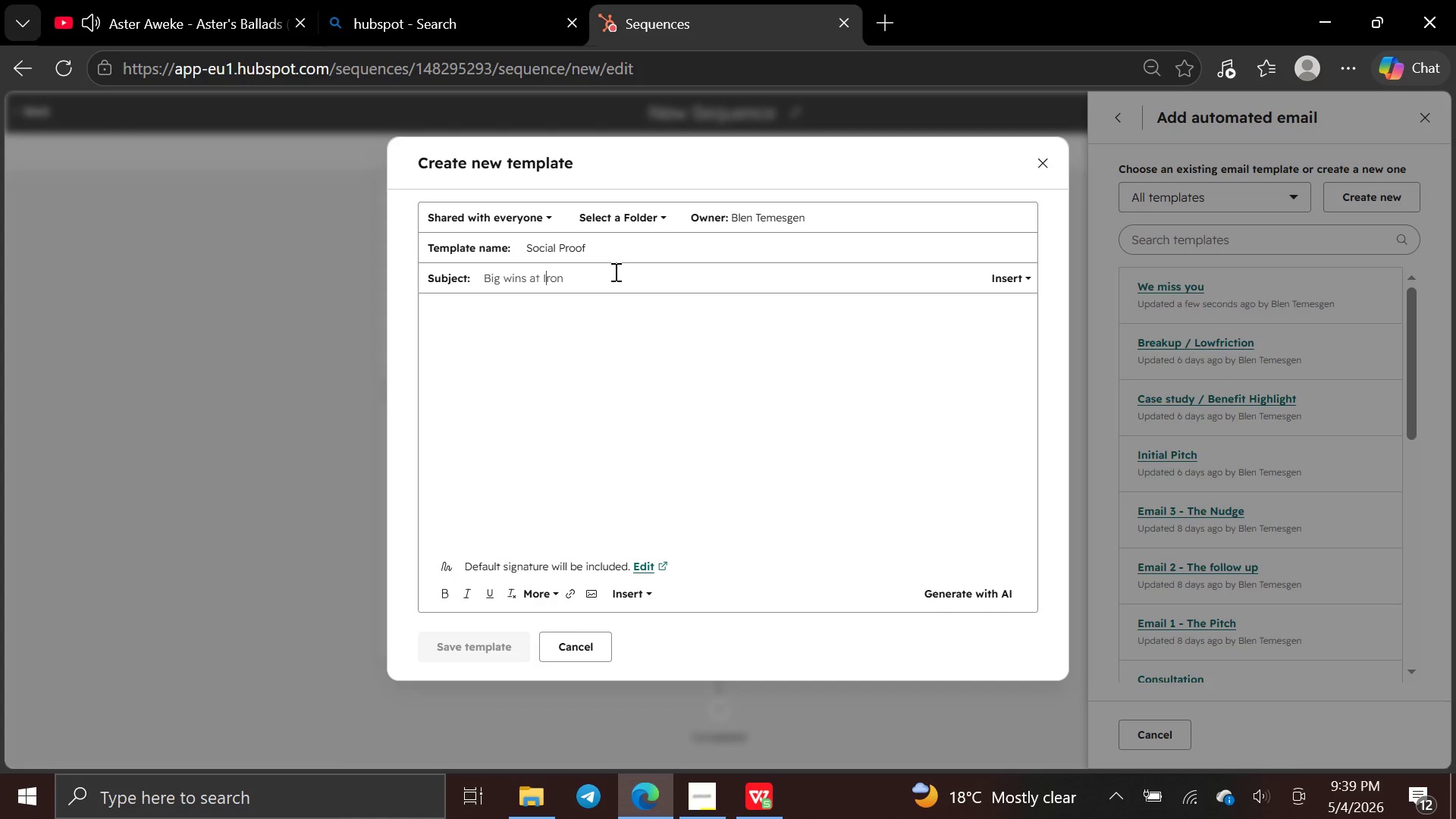 
key(ArrowRight)
 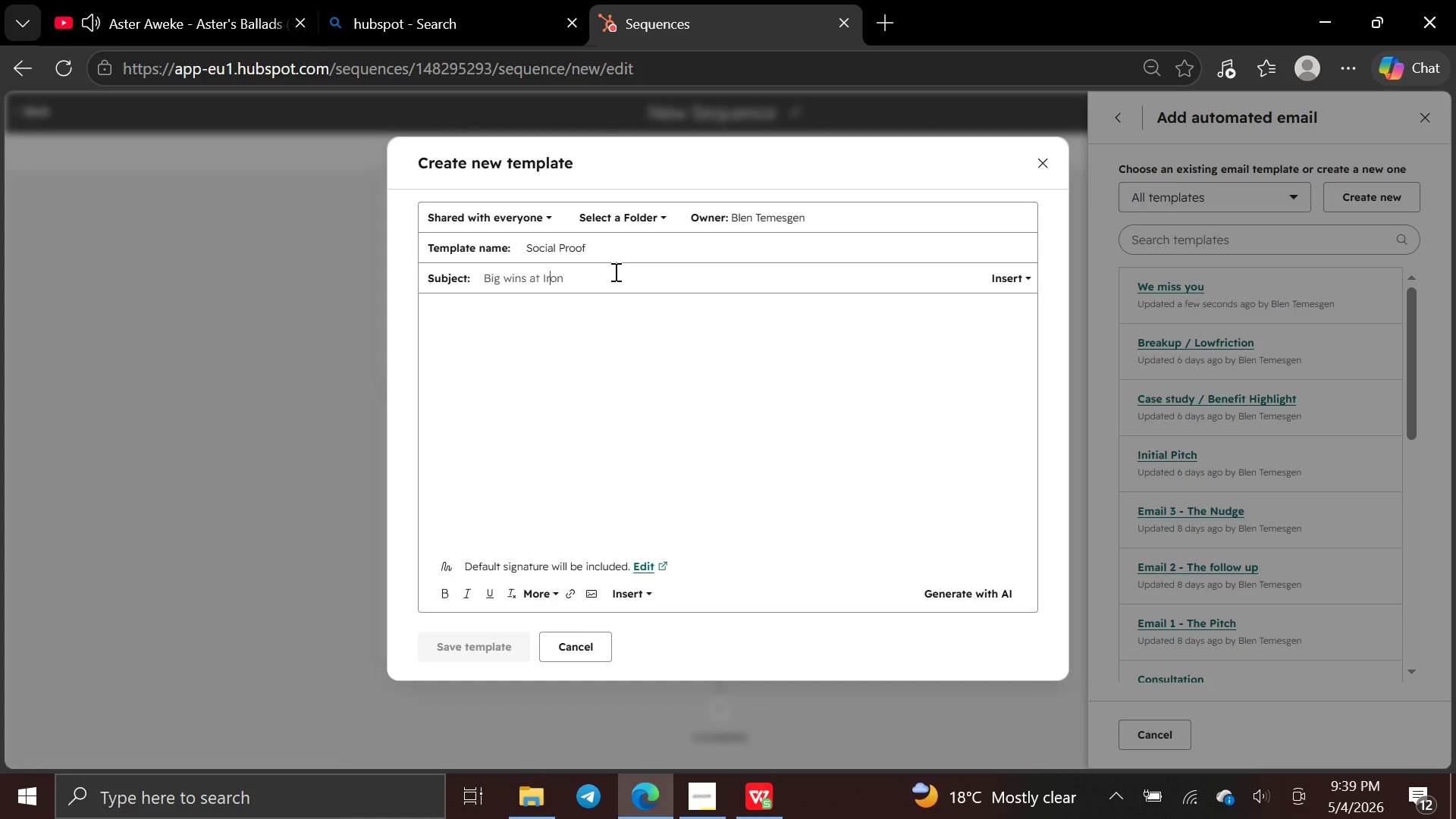 
key(ArrowRight)
 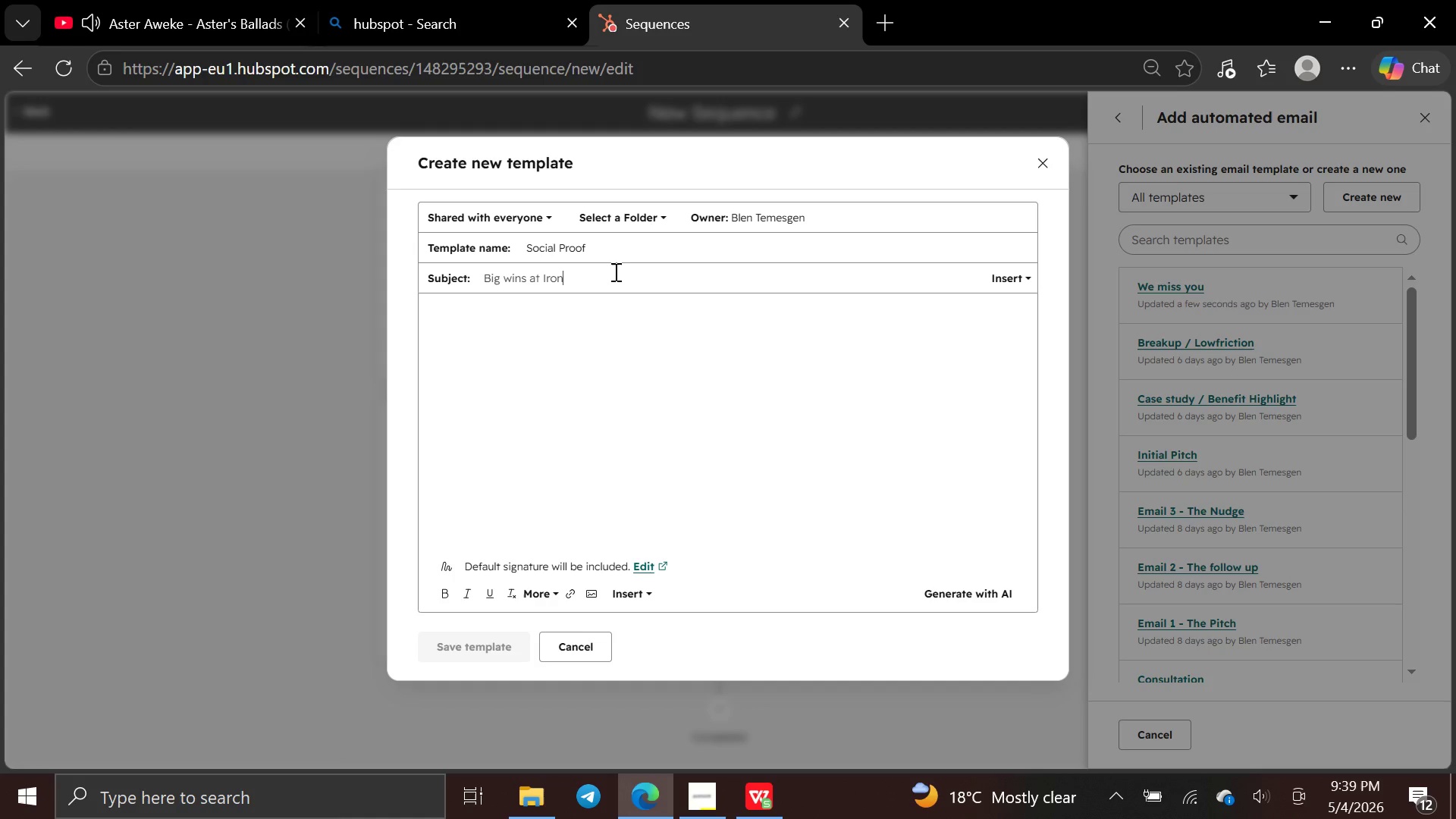 
key(ArrowRight)
 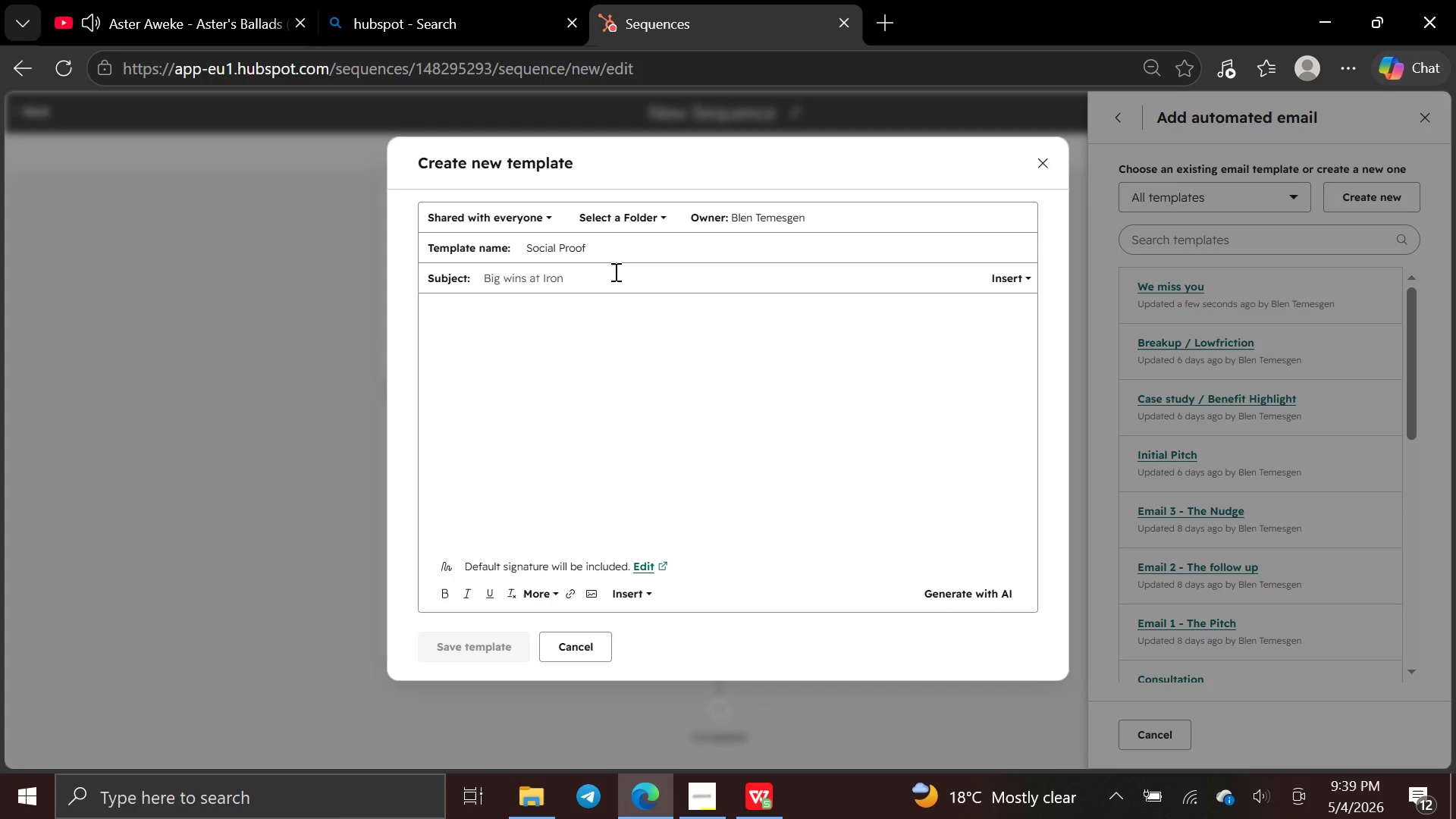 
type( Fist )
 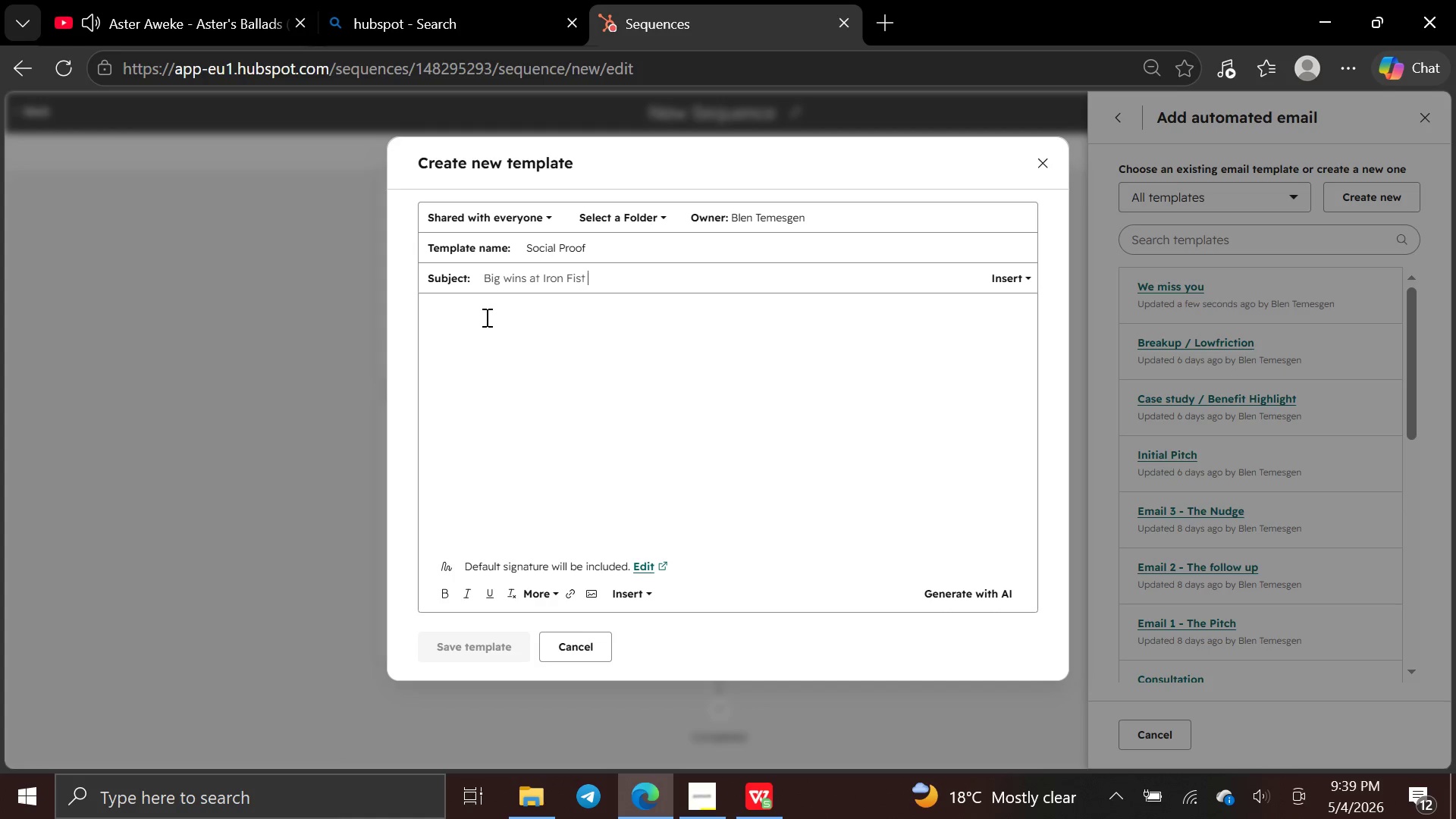 
left_click([485, 317])
 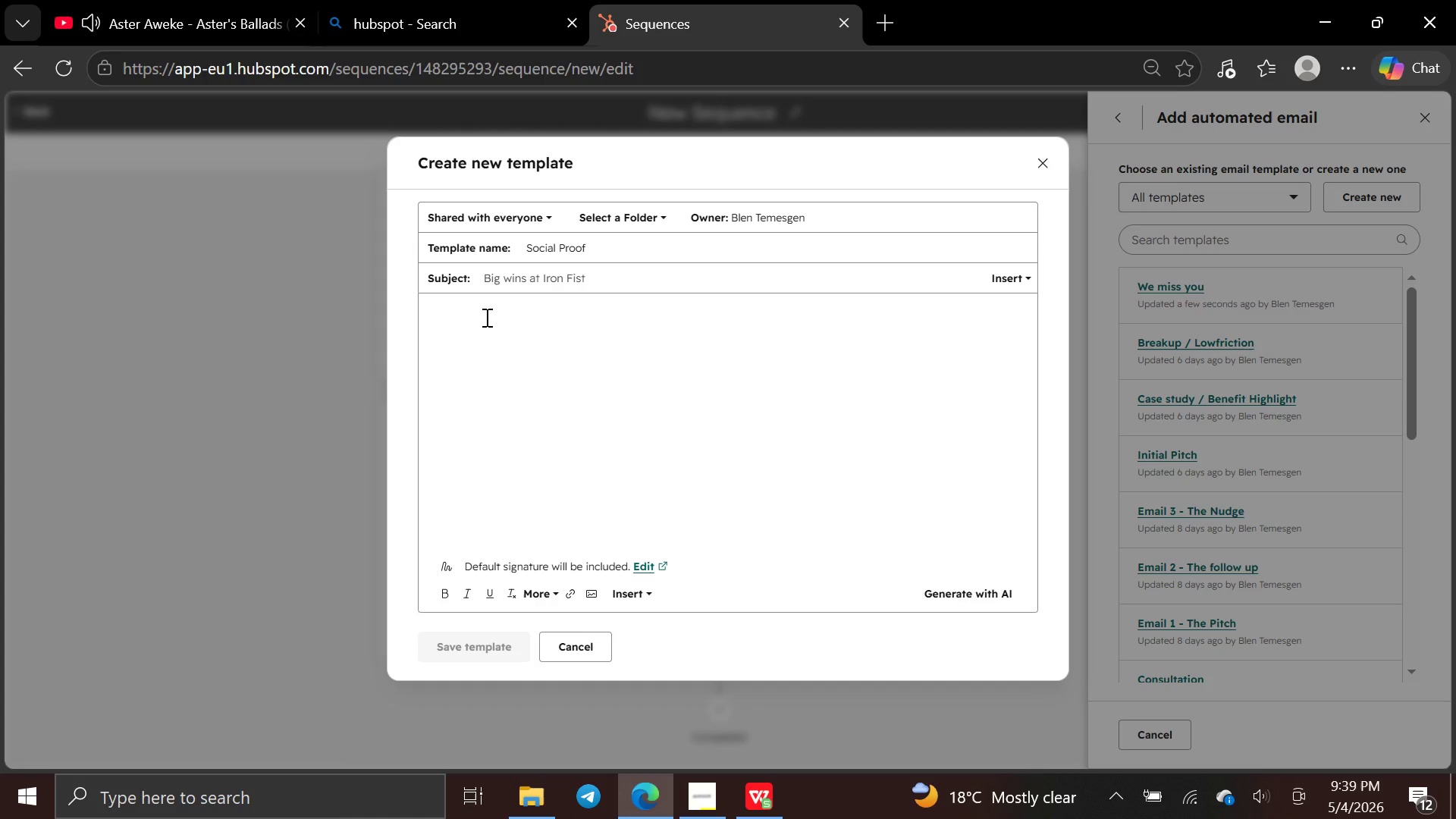 
key(CapsLock)
 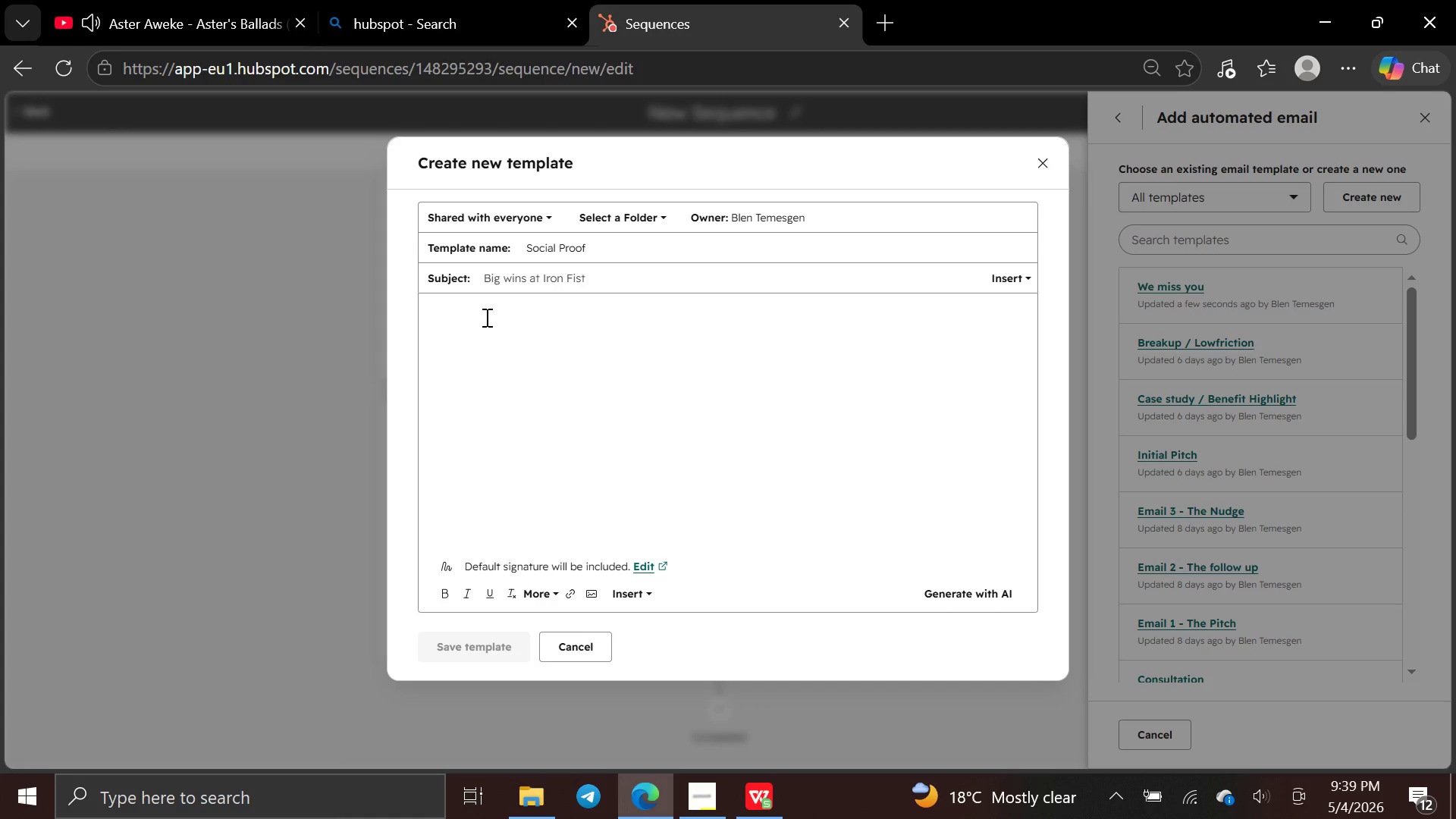 
key(H)
 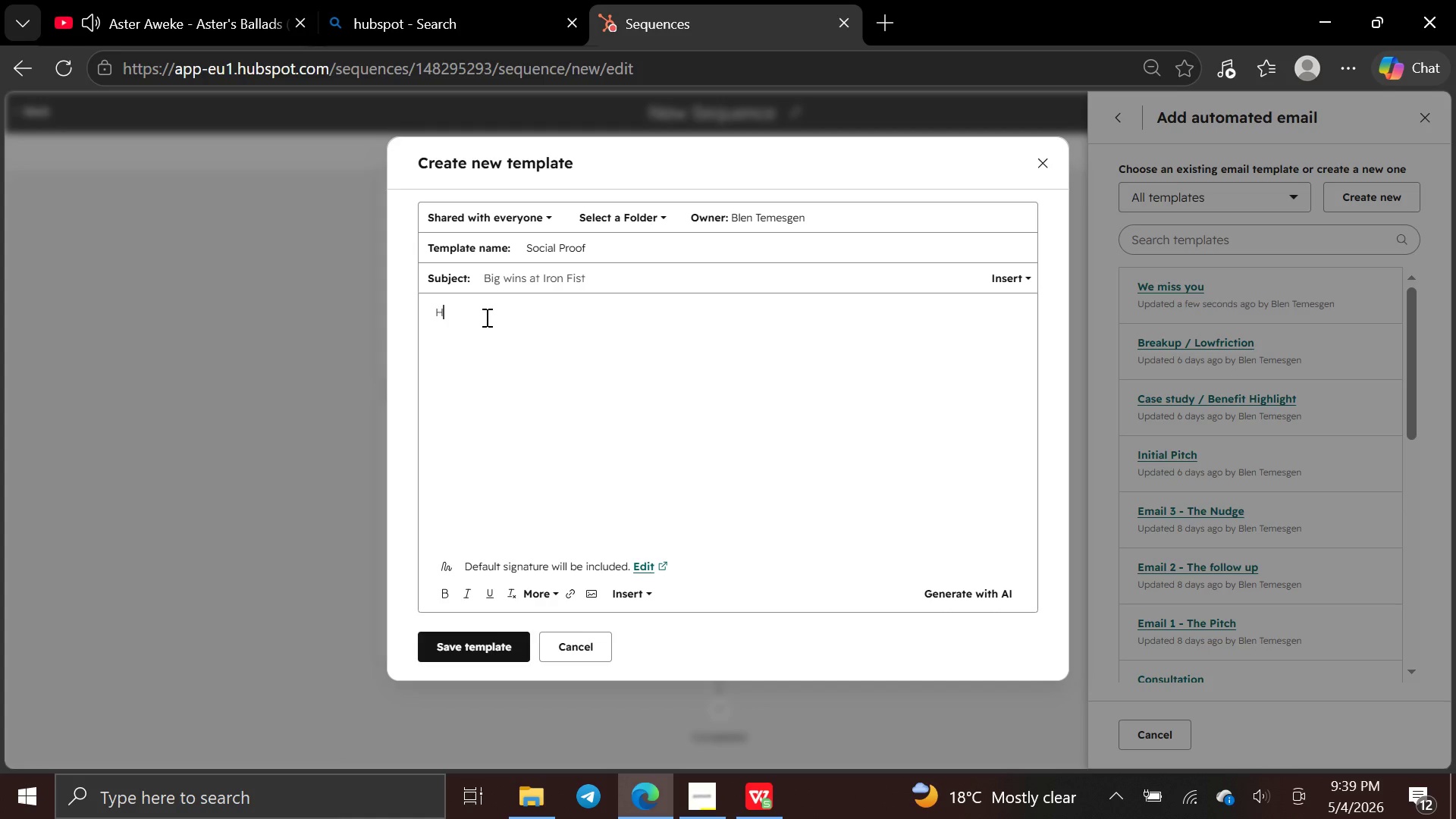 
key(CapsLock)
 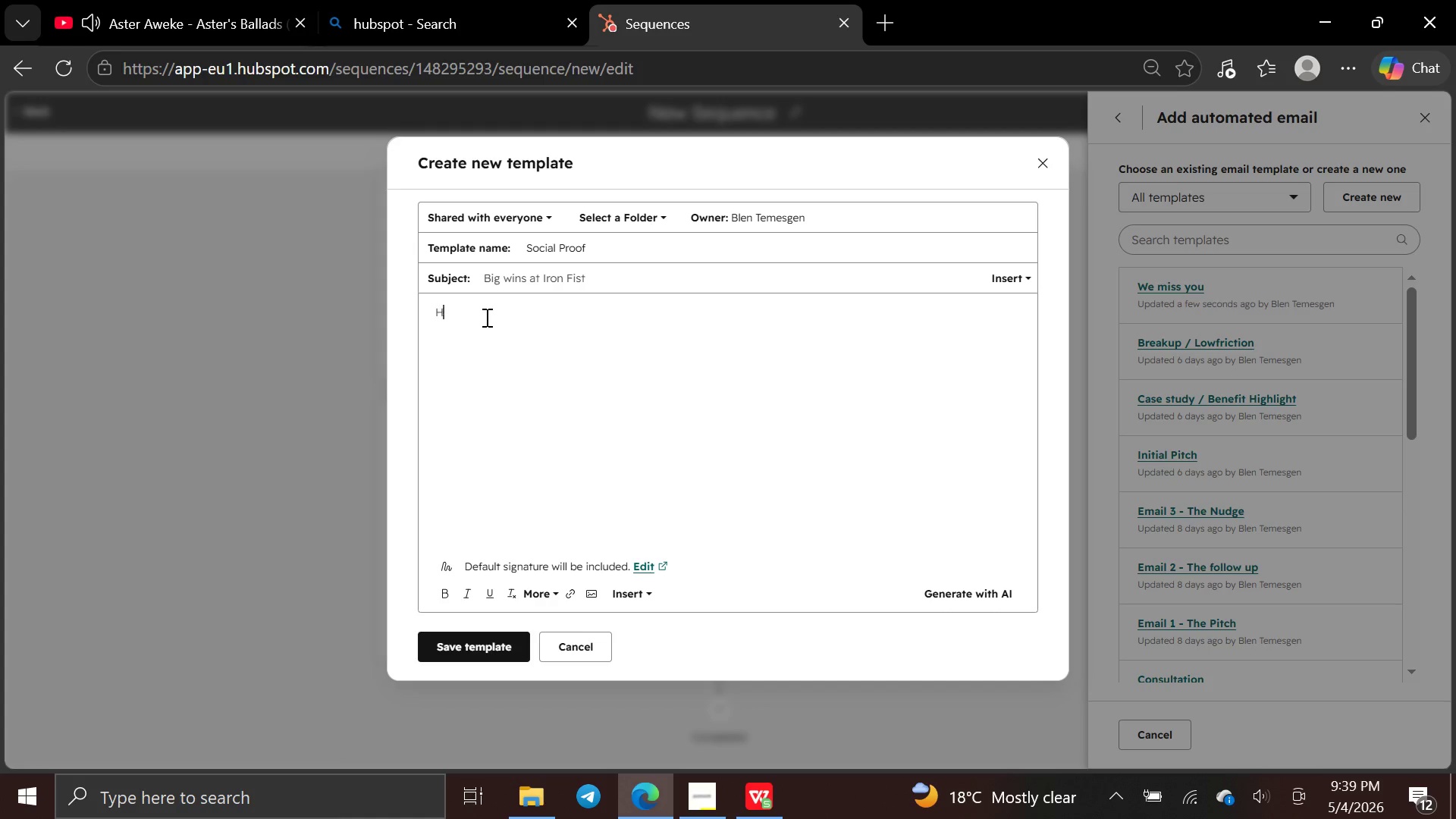 
key(I)
 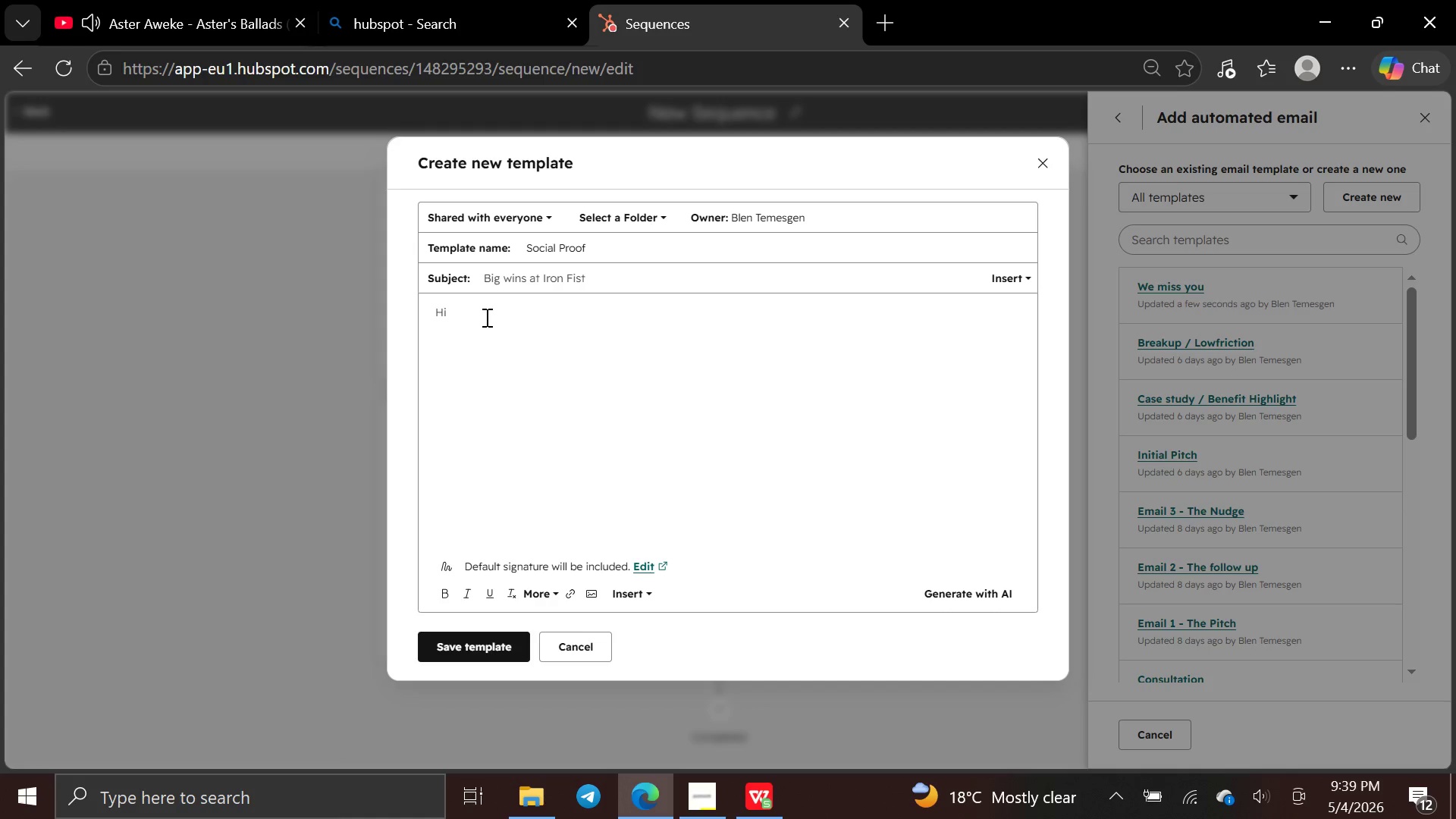 
key(Space)
 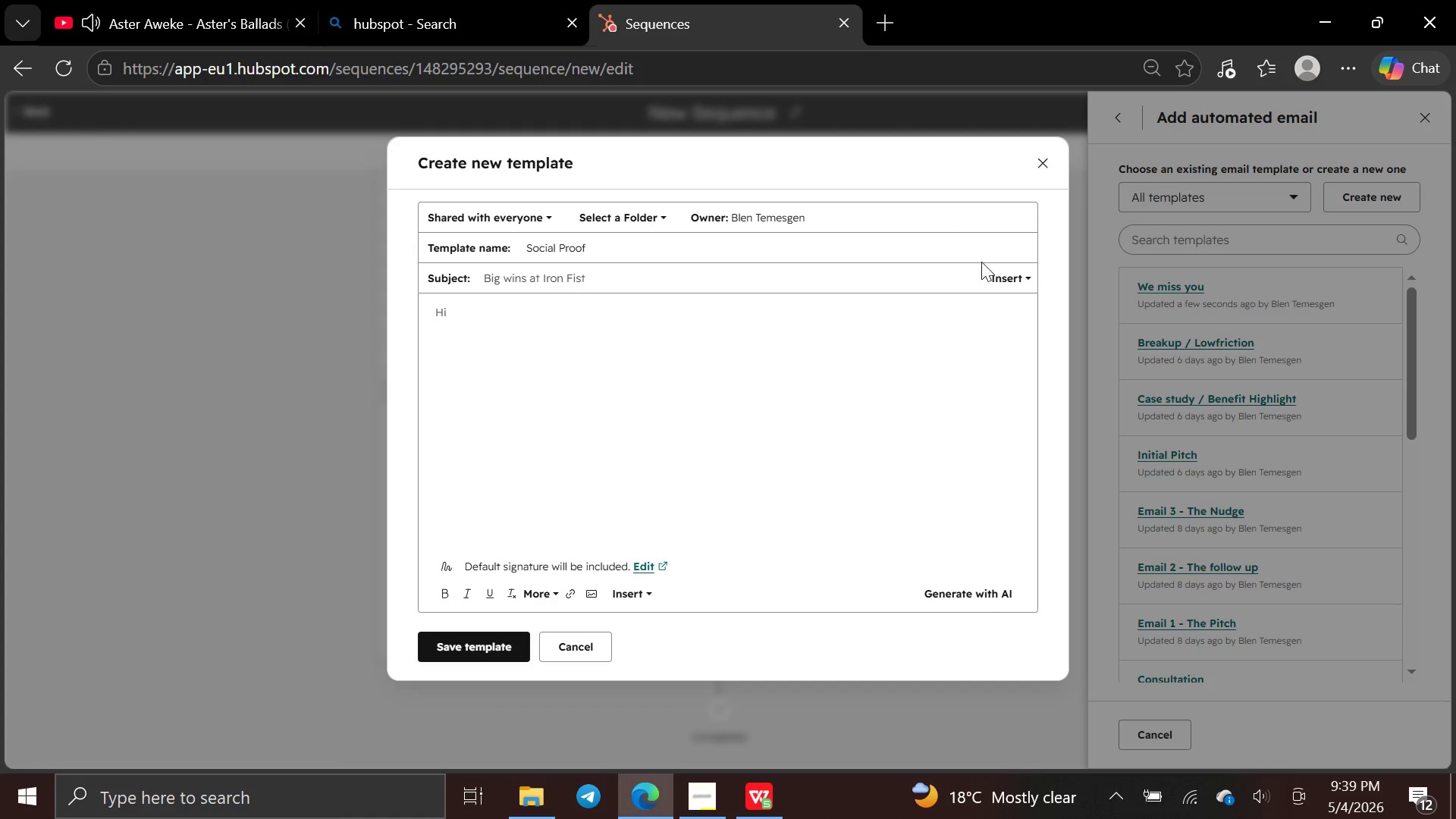 
left_click([997, 281])
 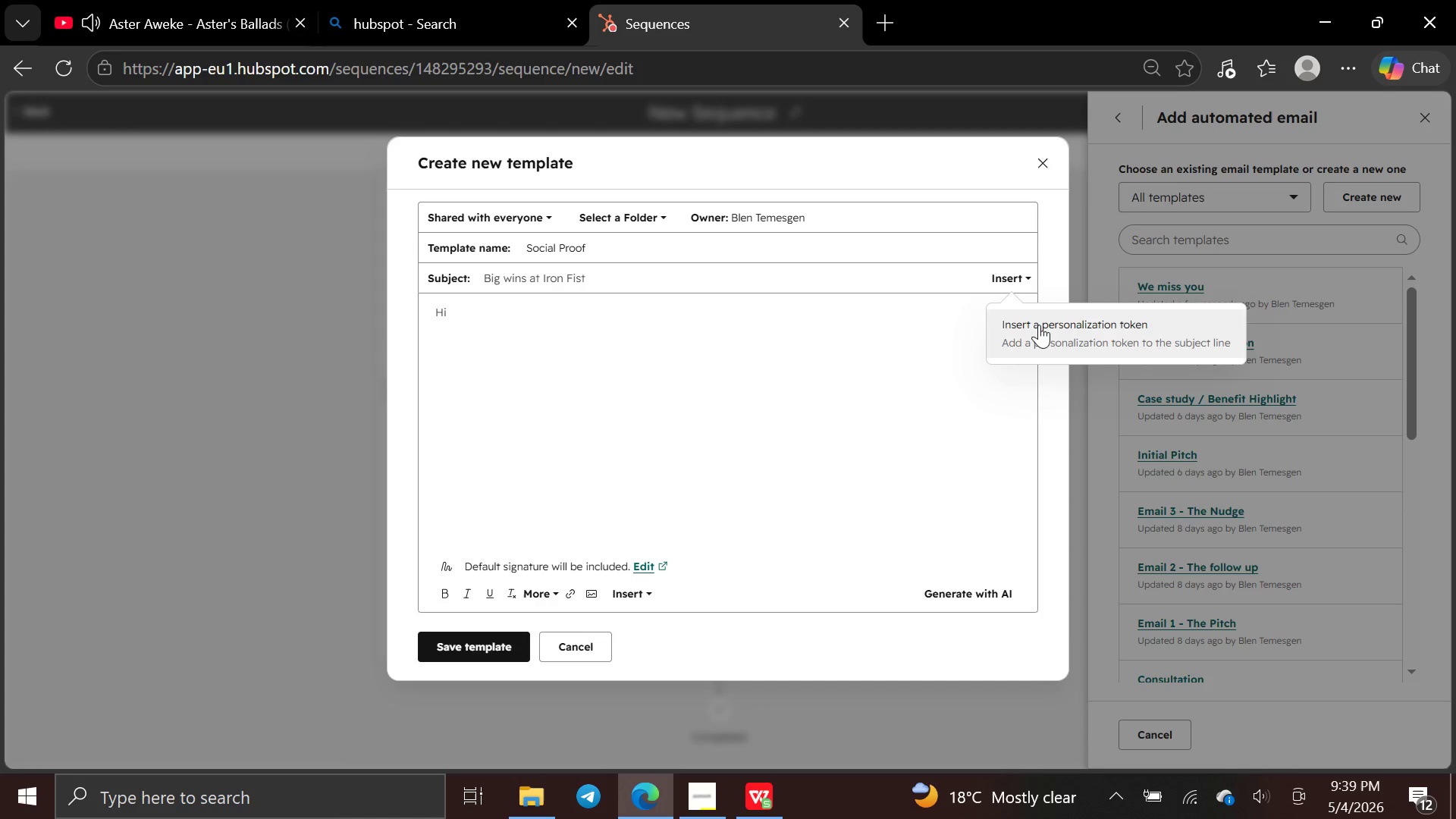 
left_click([1040, 327])
 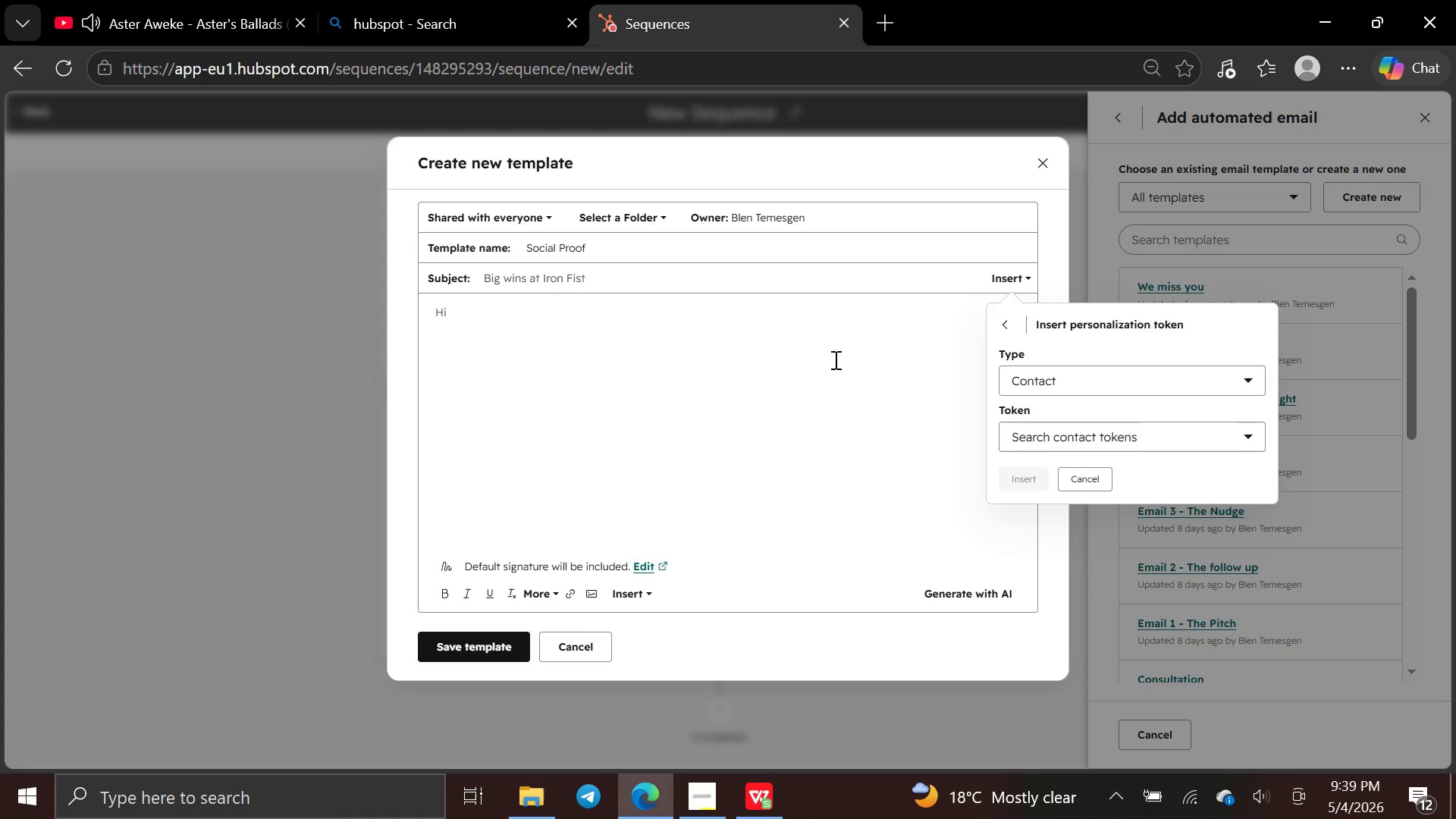 
left_click([814, 359])
 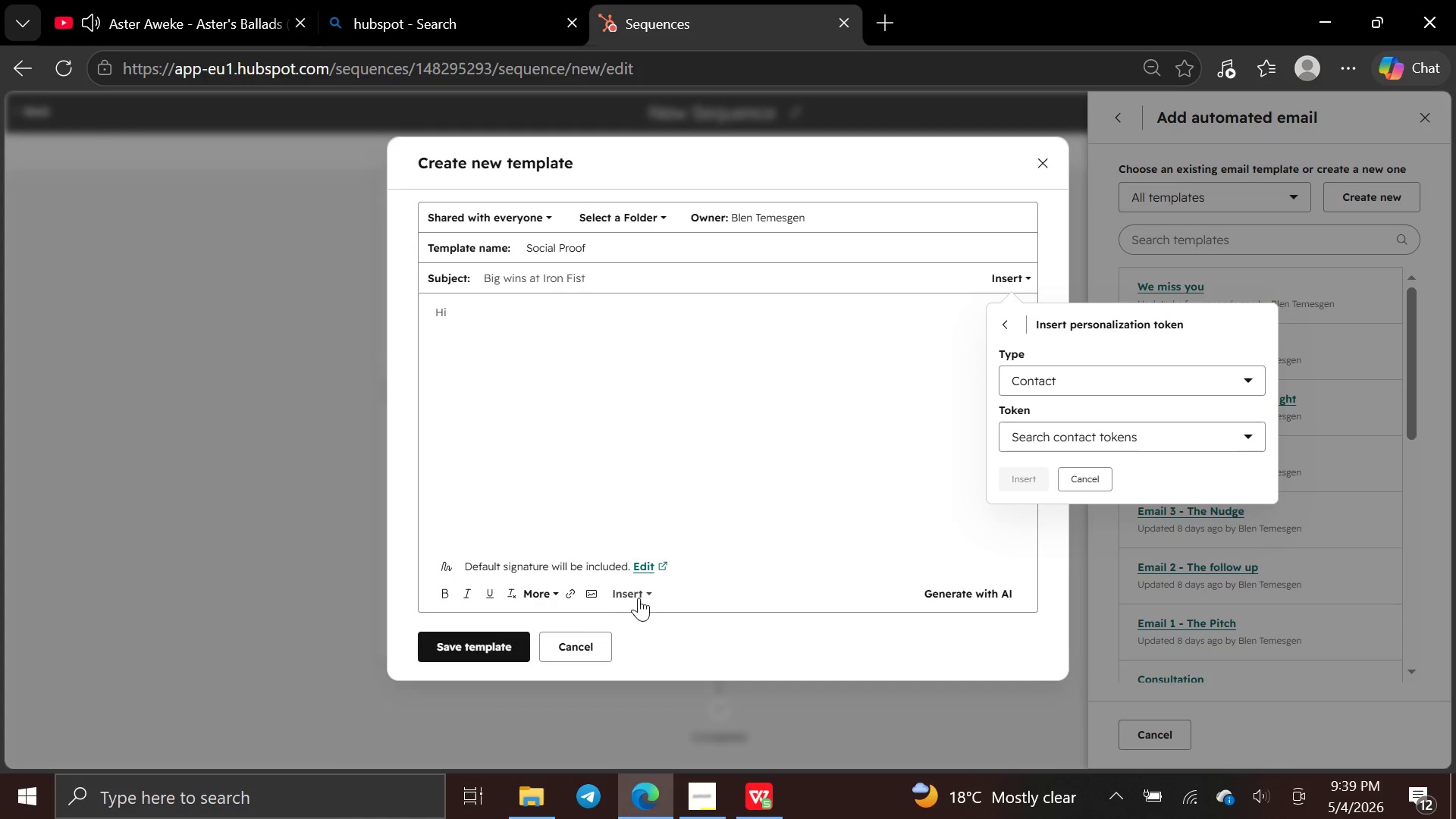 
left_click([636, 598])
 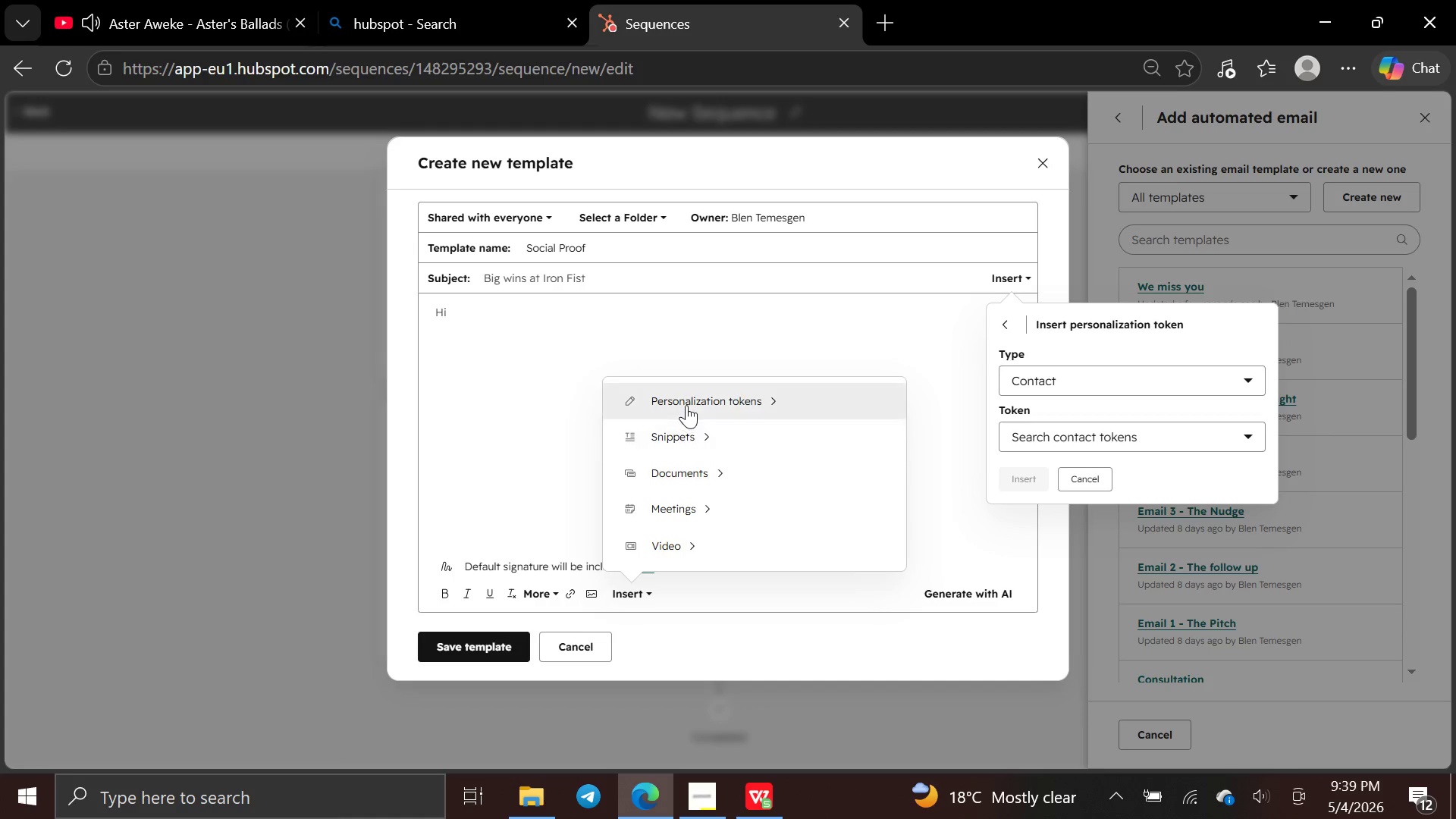 
left_click([687, 401])
 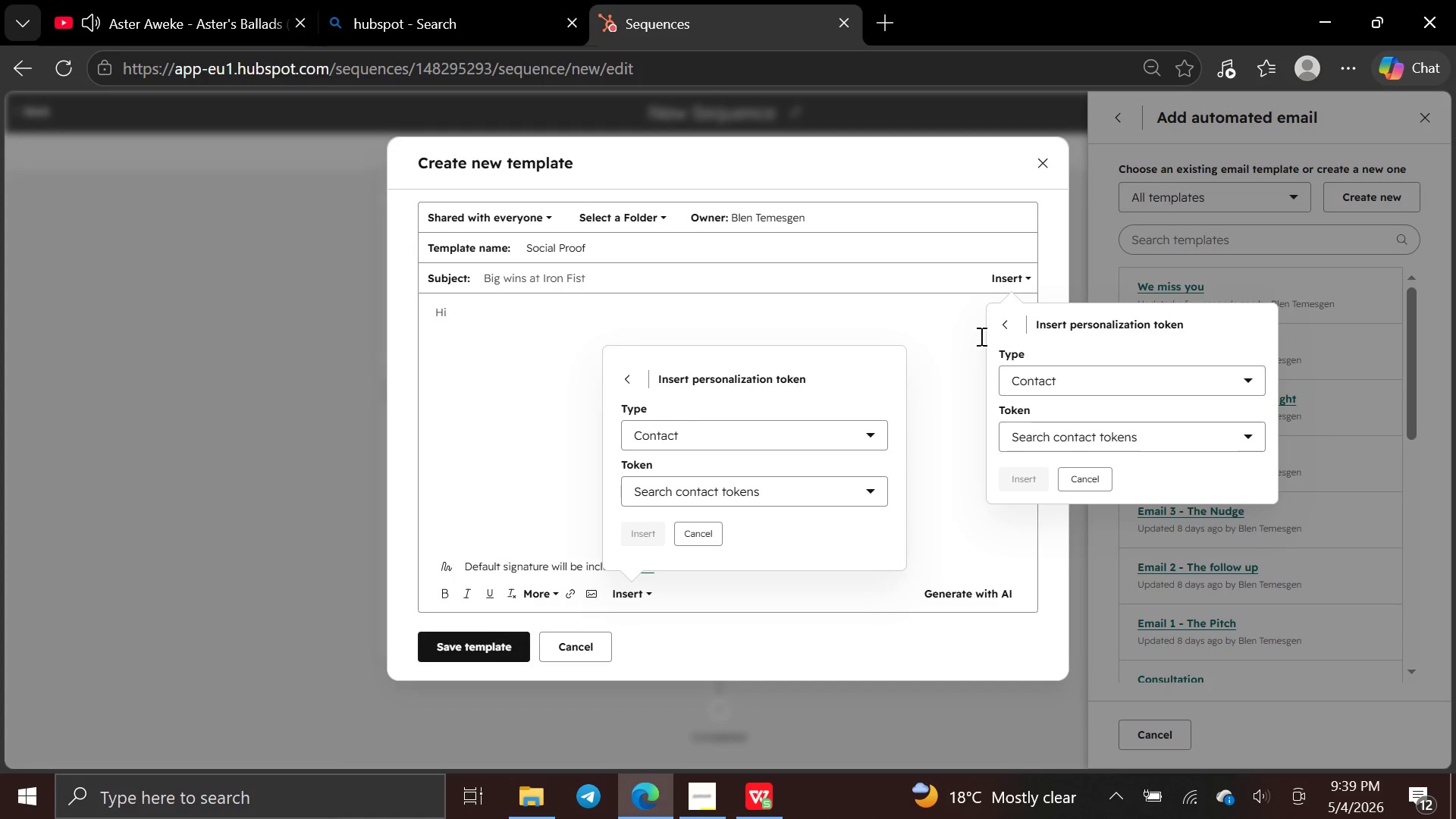 
left_click([1004, 319])
 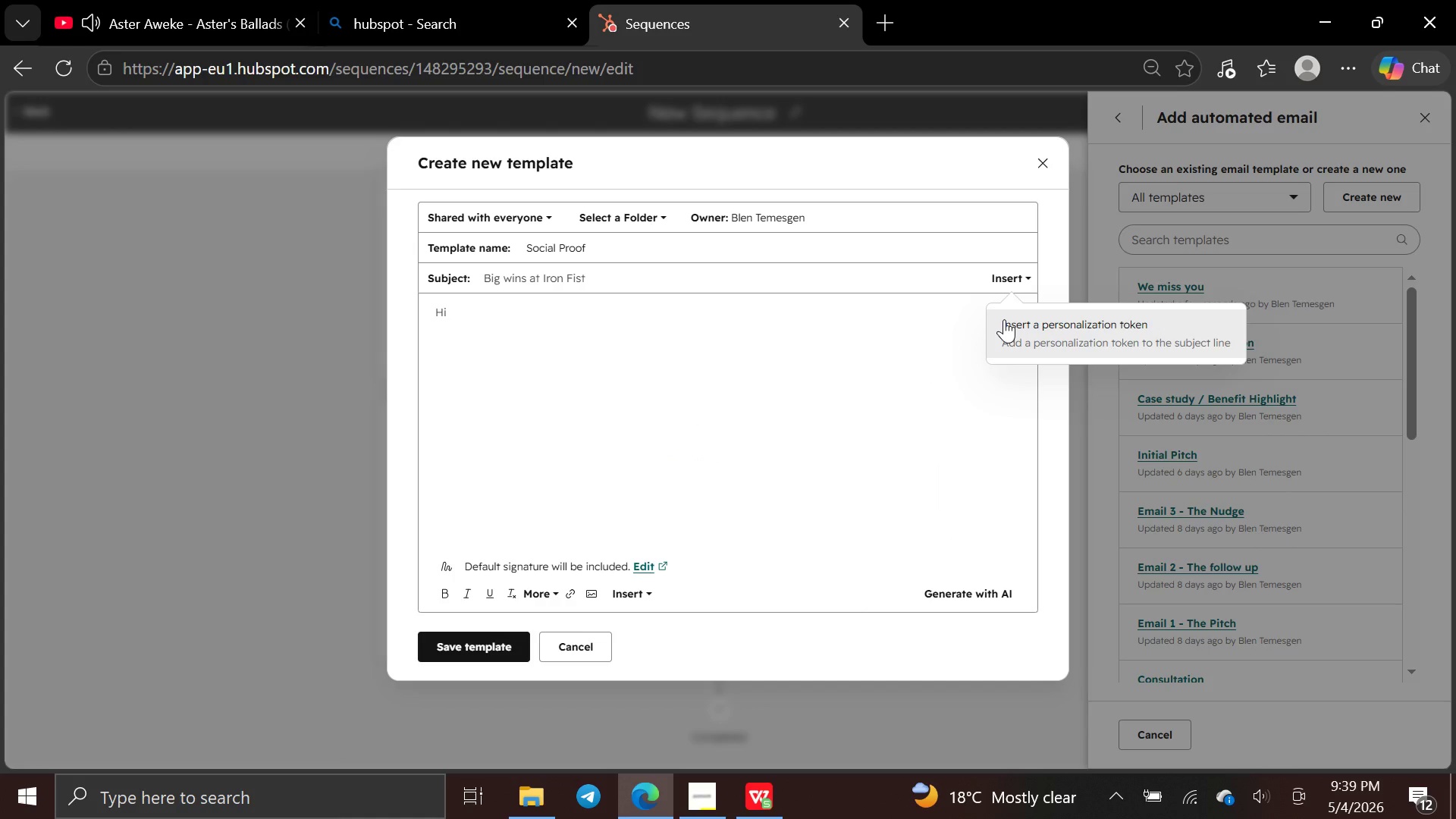 
left_click([1004, 319])
 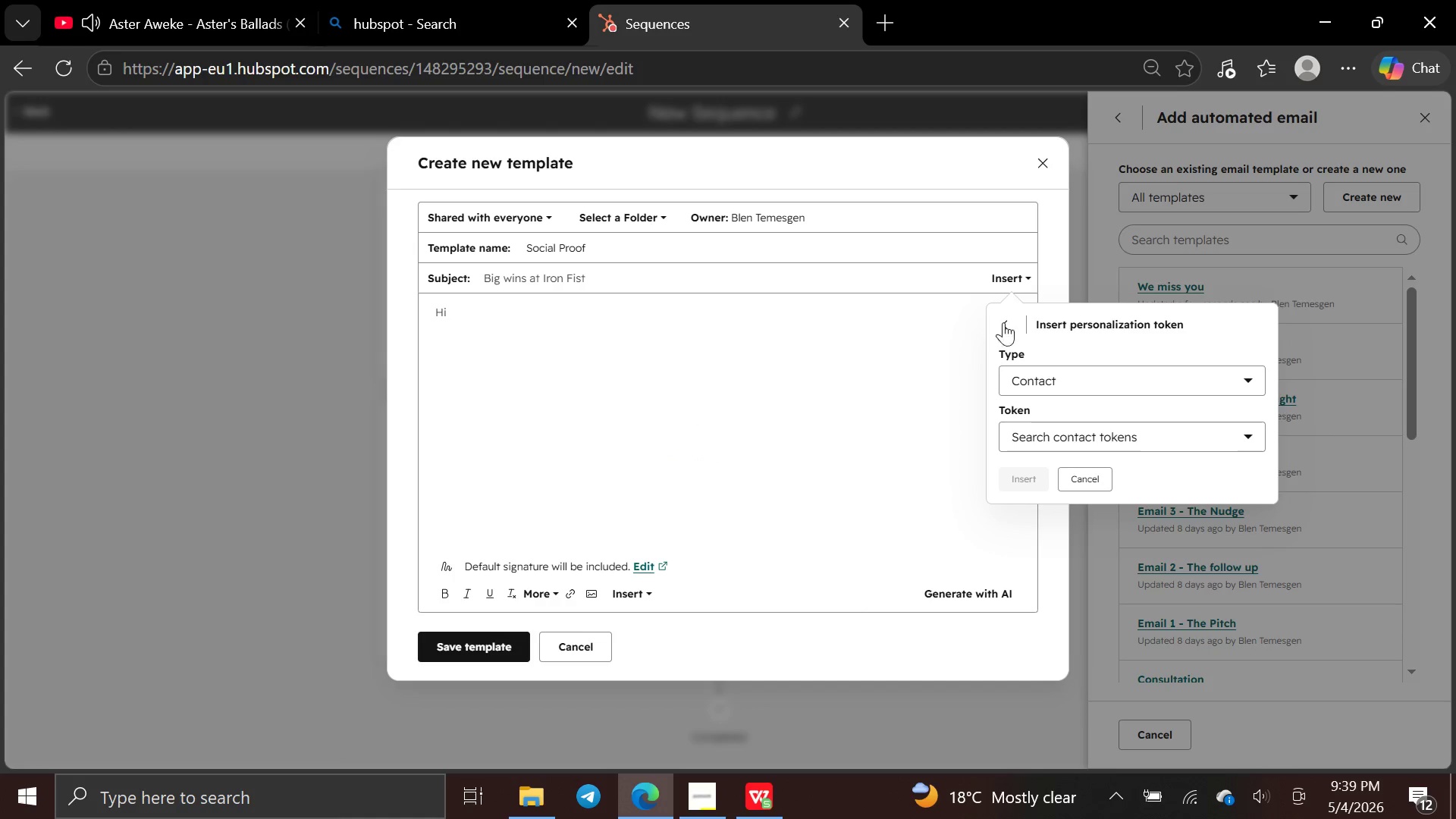 
left_click([1004, 320])
 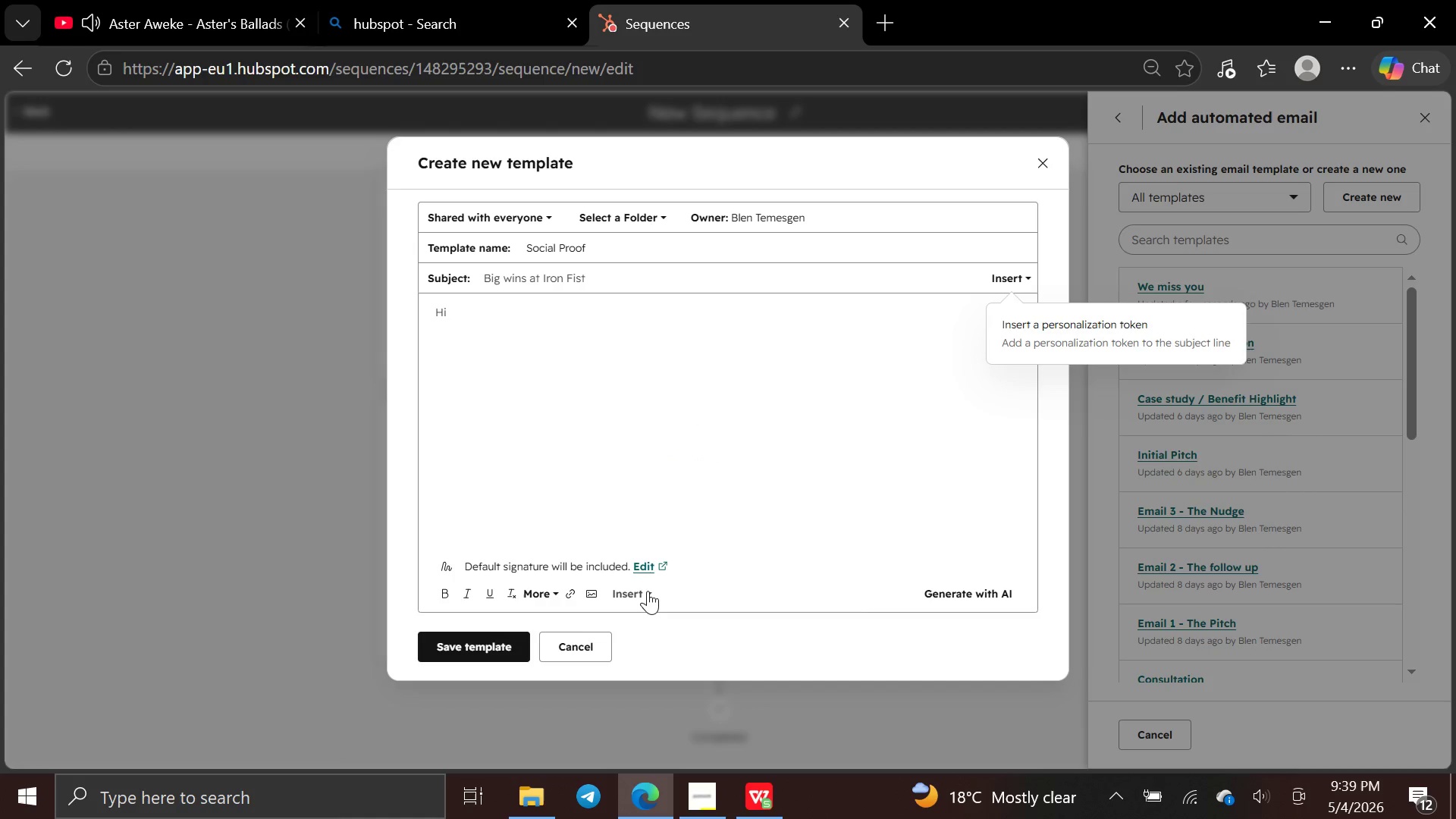 
left_click([762, 455])
 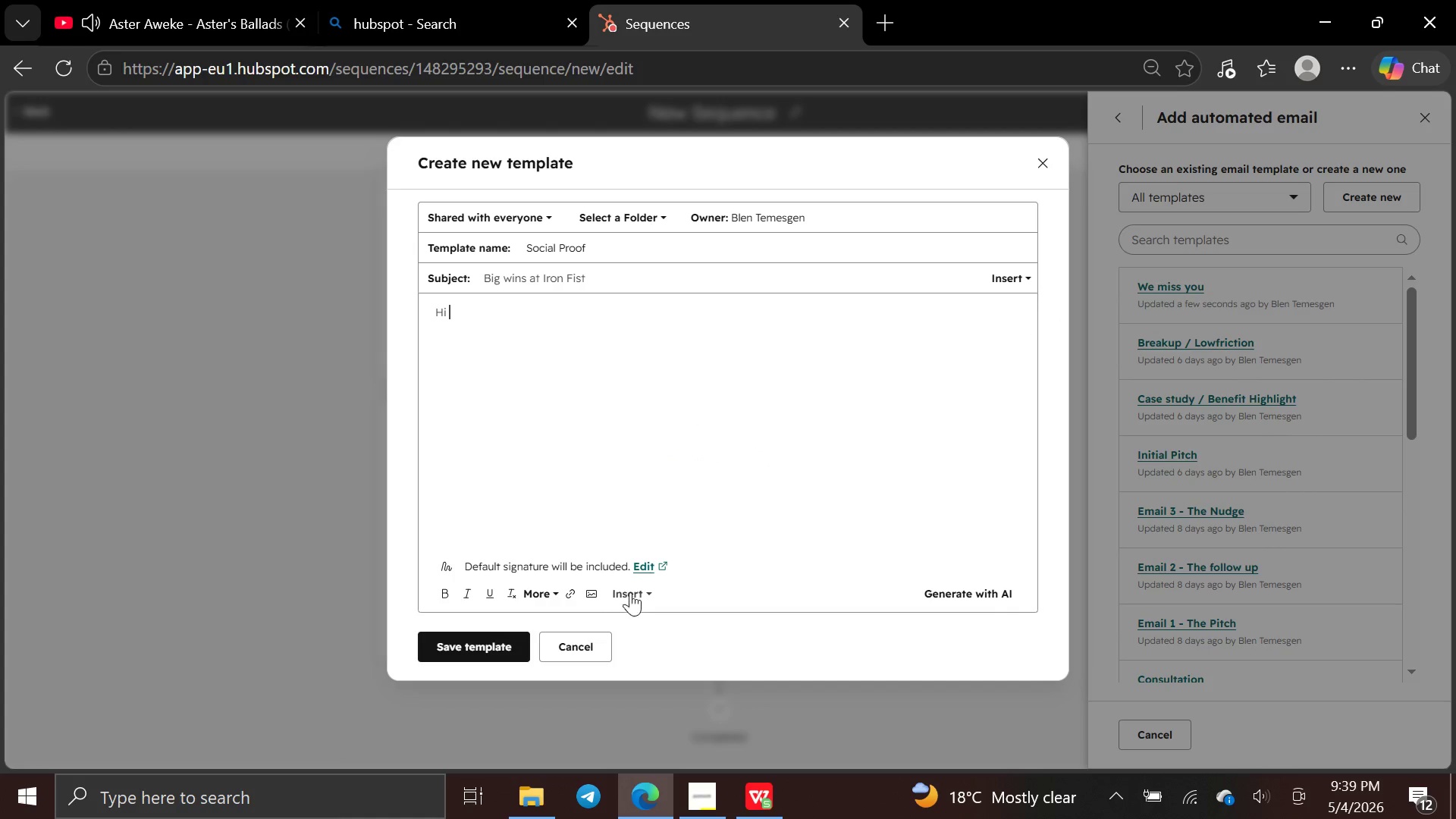 
left_click([631, 589])
 